 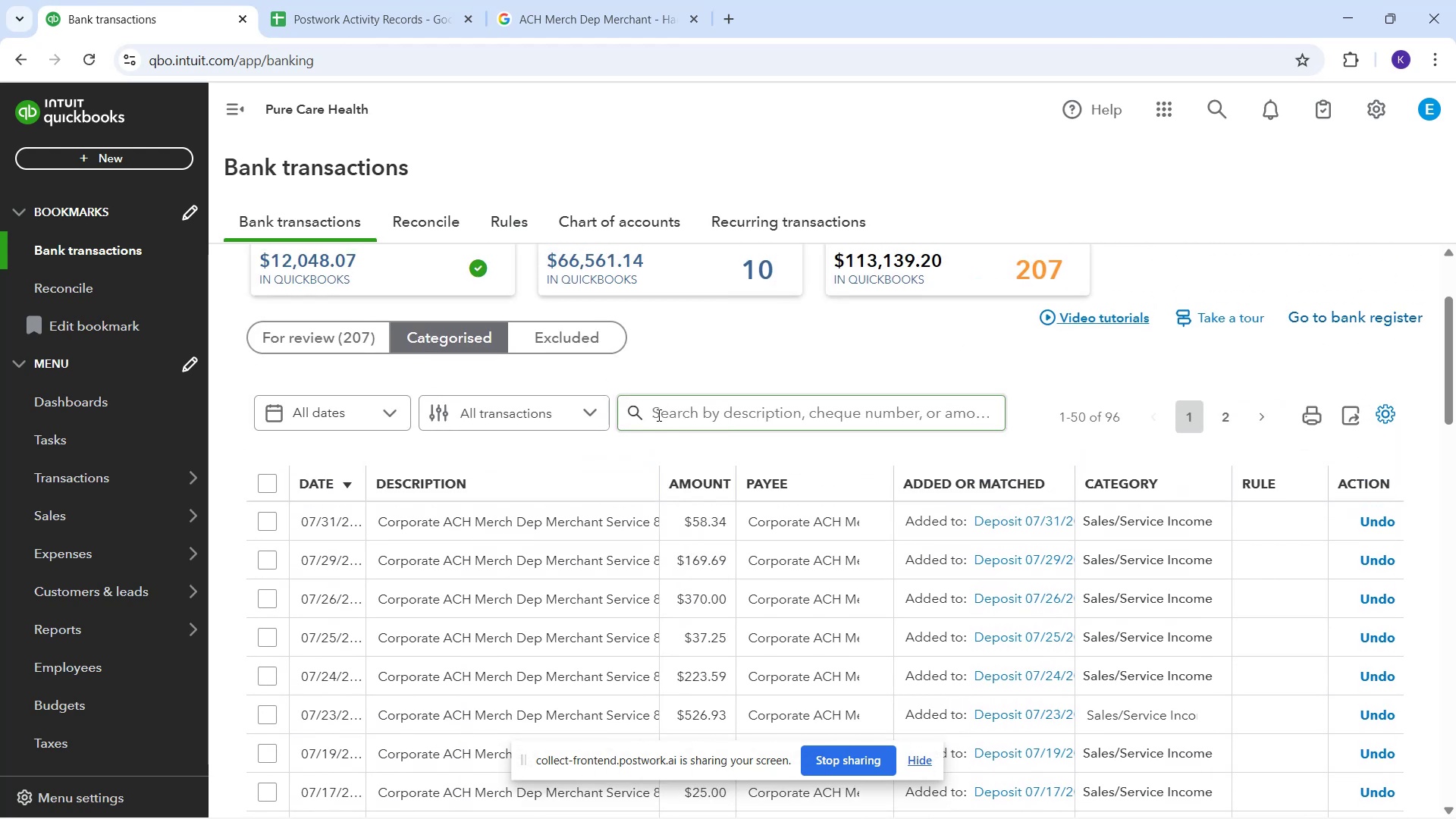 
left_click_drag(start_coordinate=[790, 521], to_coordinate=[776, 528])
 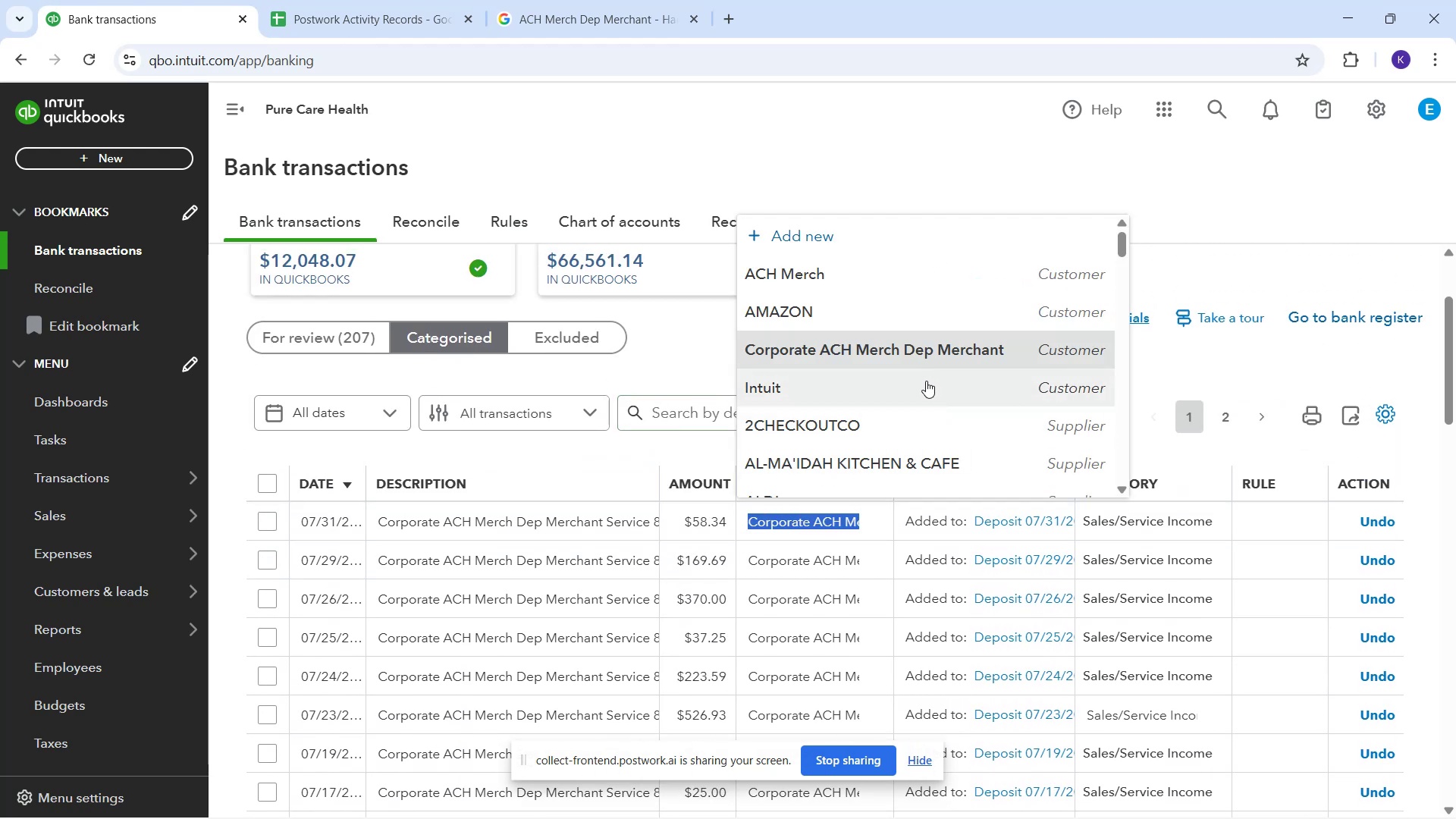 
wait(8.23)
 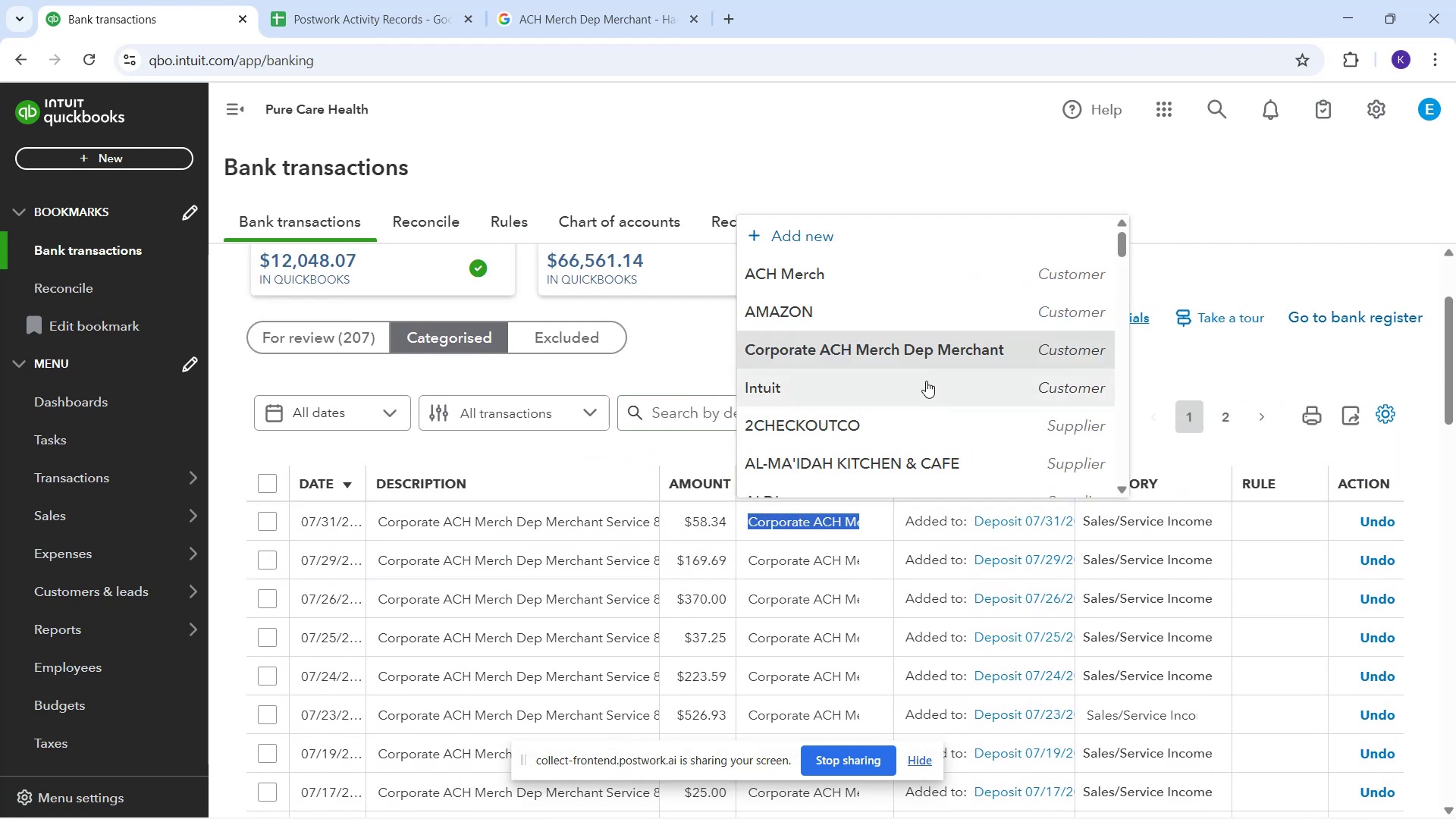 
left_click([303, 348])
 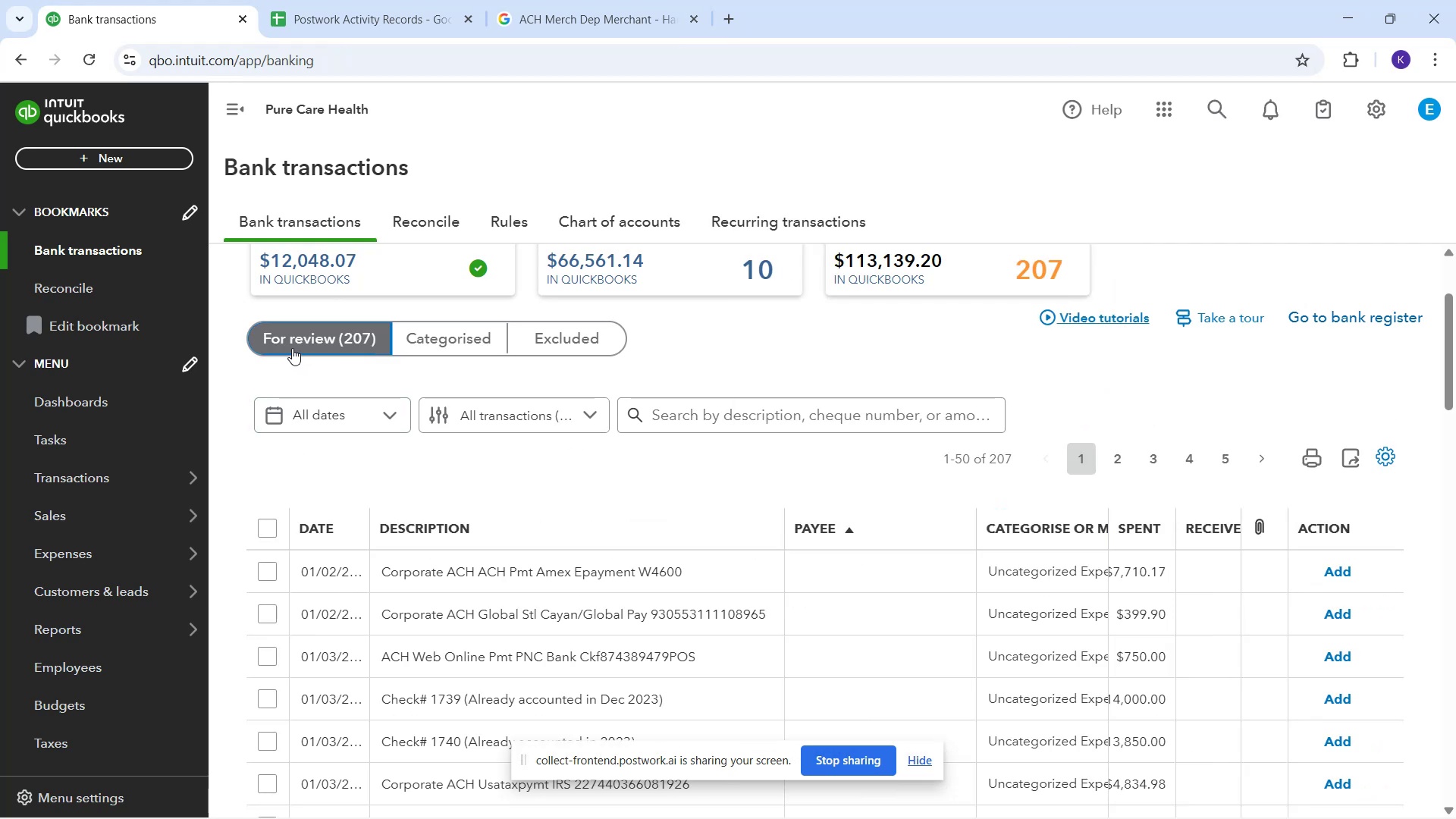 
wait(9.68)
 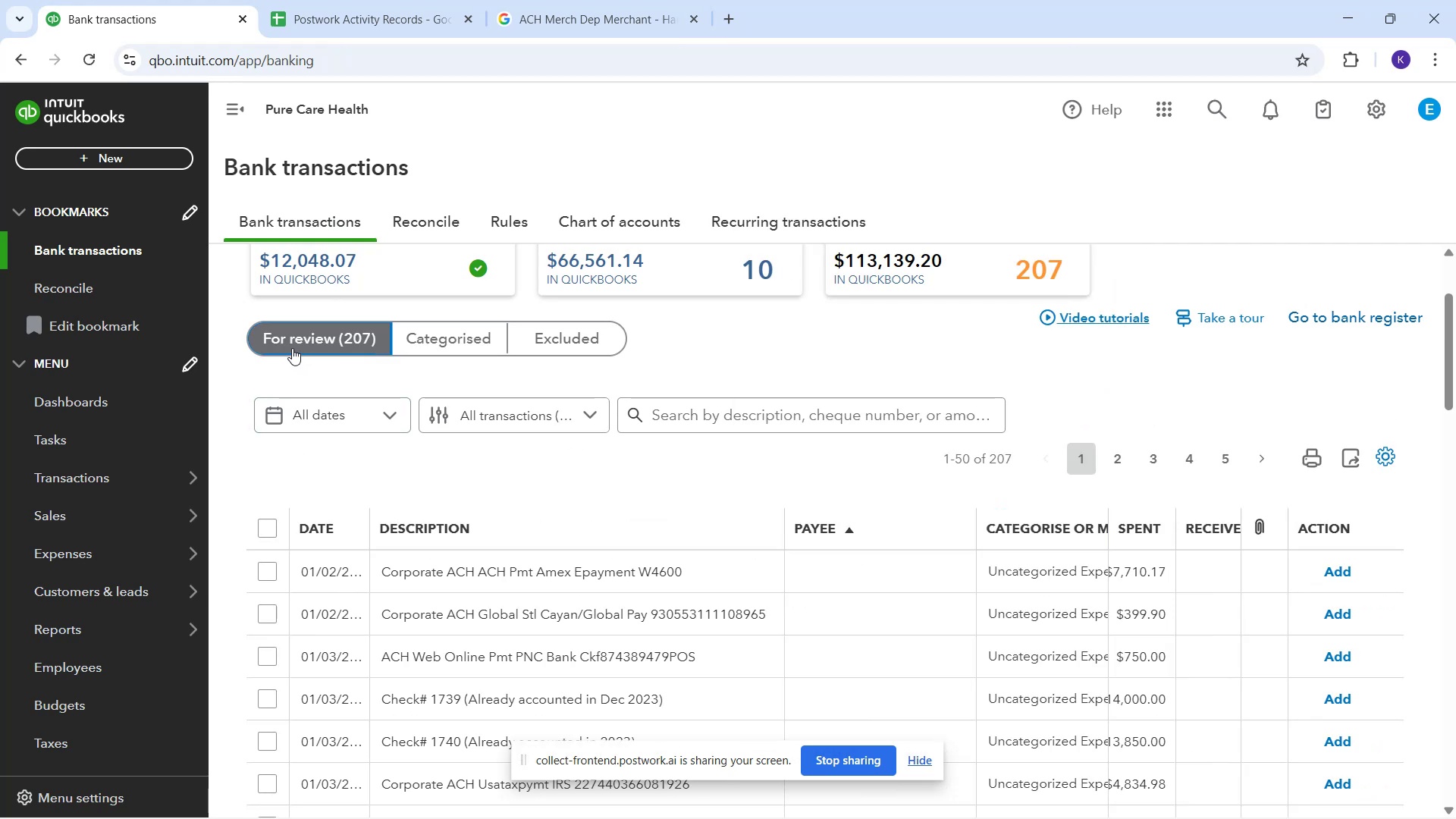 
scroll: coordinate [1020, 368], scroll_direction: down, amount: 2.0
 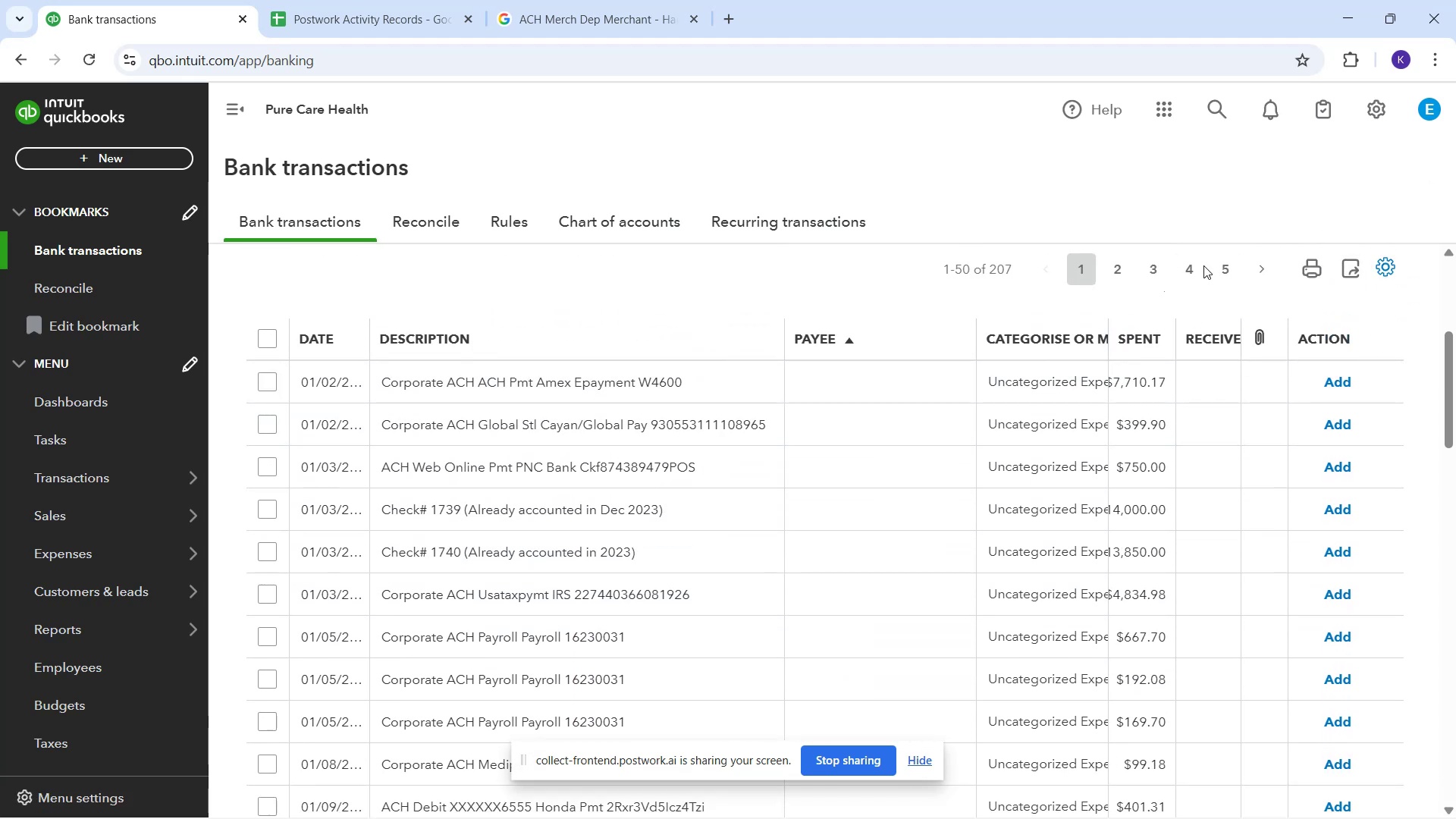 
wait(8.05)
 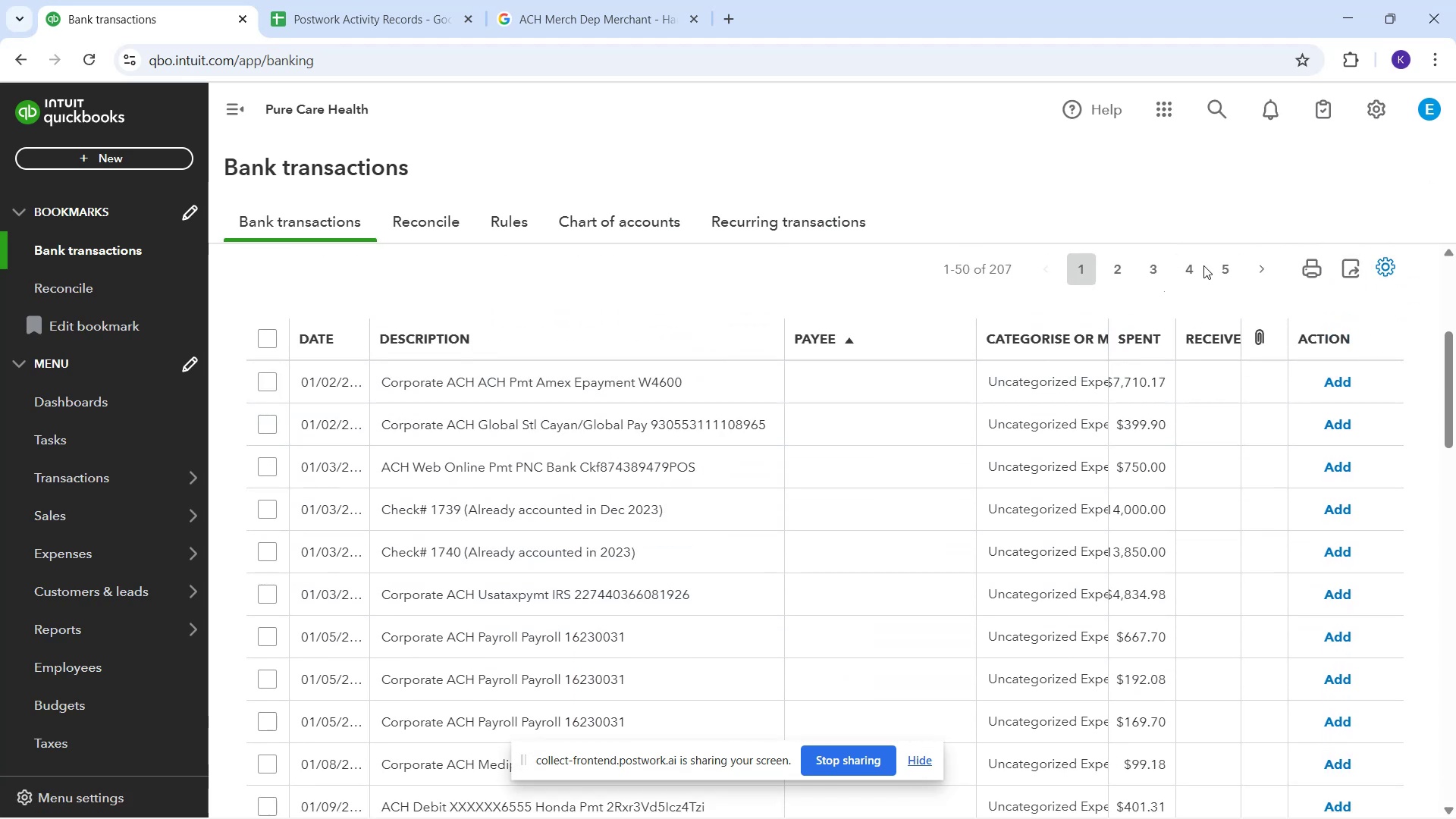 
scroll: coordinate [927, 485], scroll_direction: down, amount: 7.0
 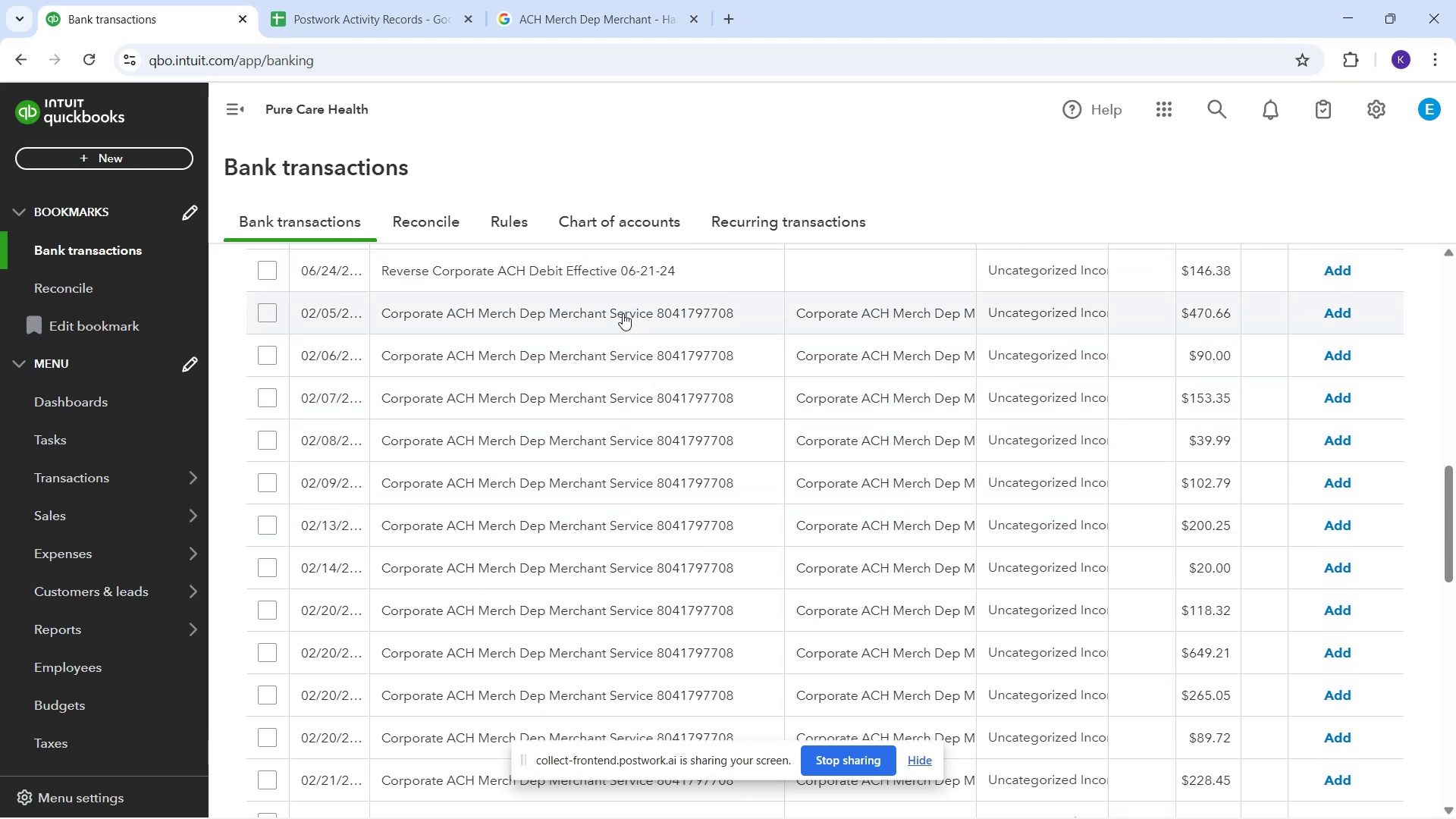 
left_click([624, 312])
 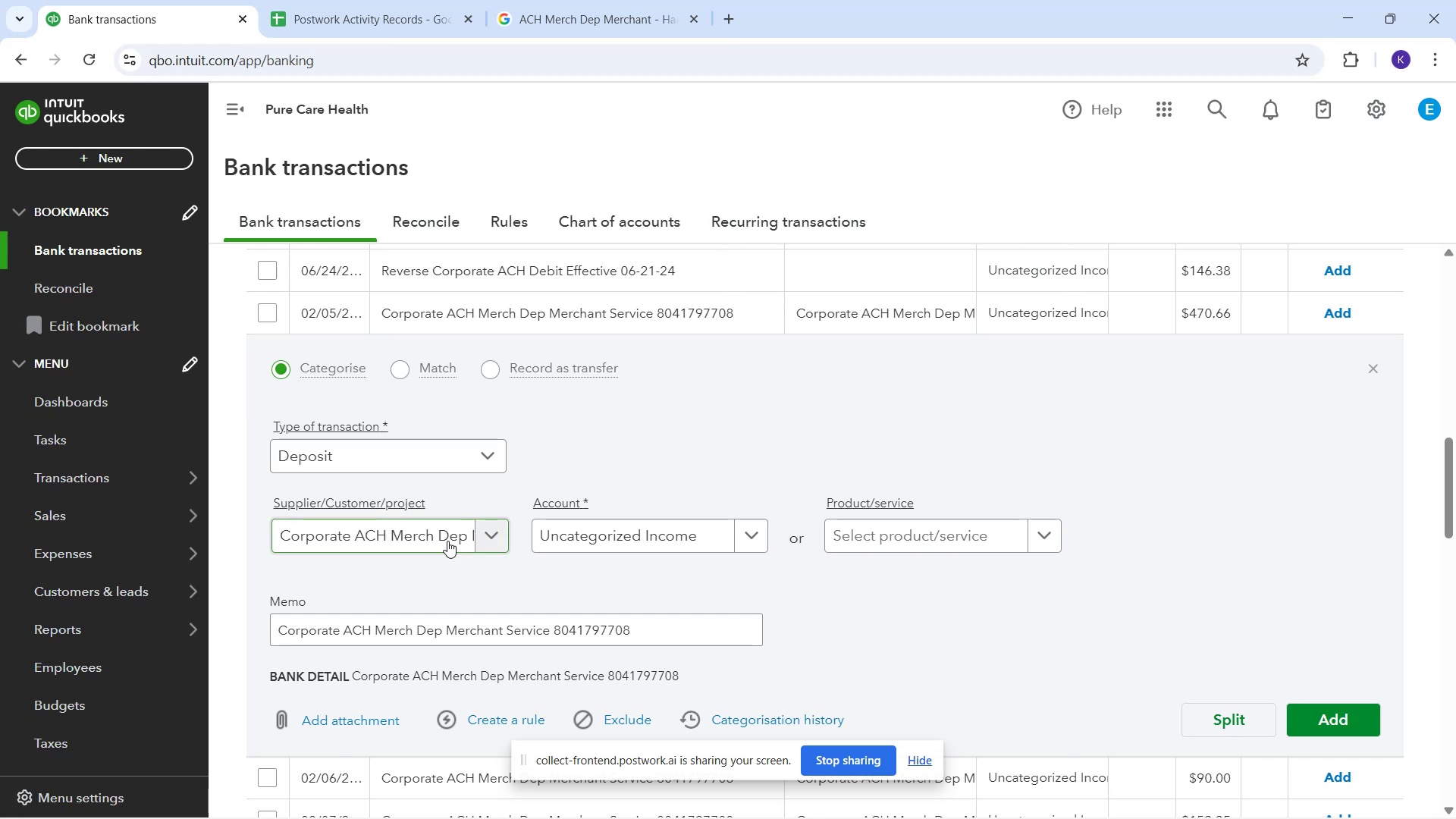 
wait(9.32)
 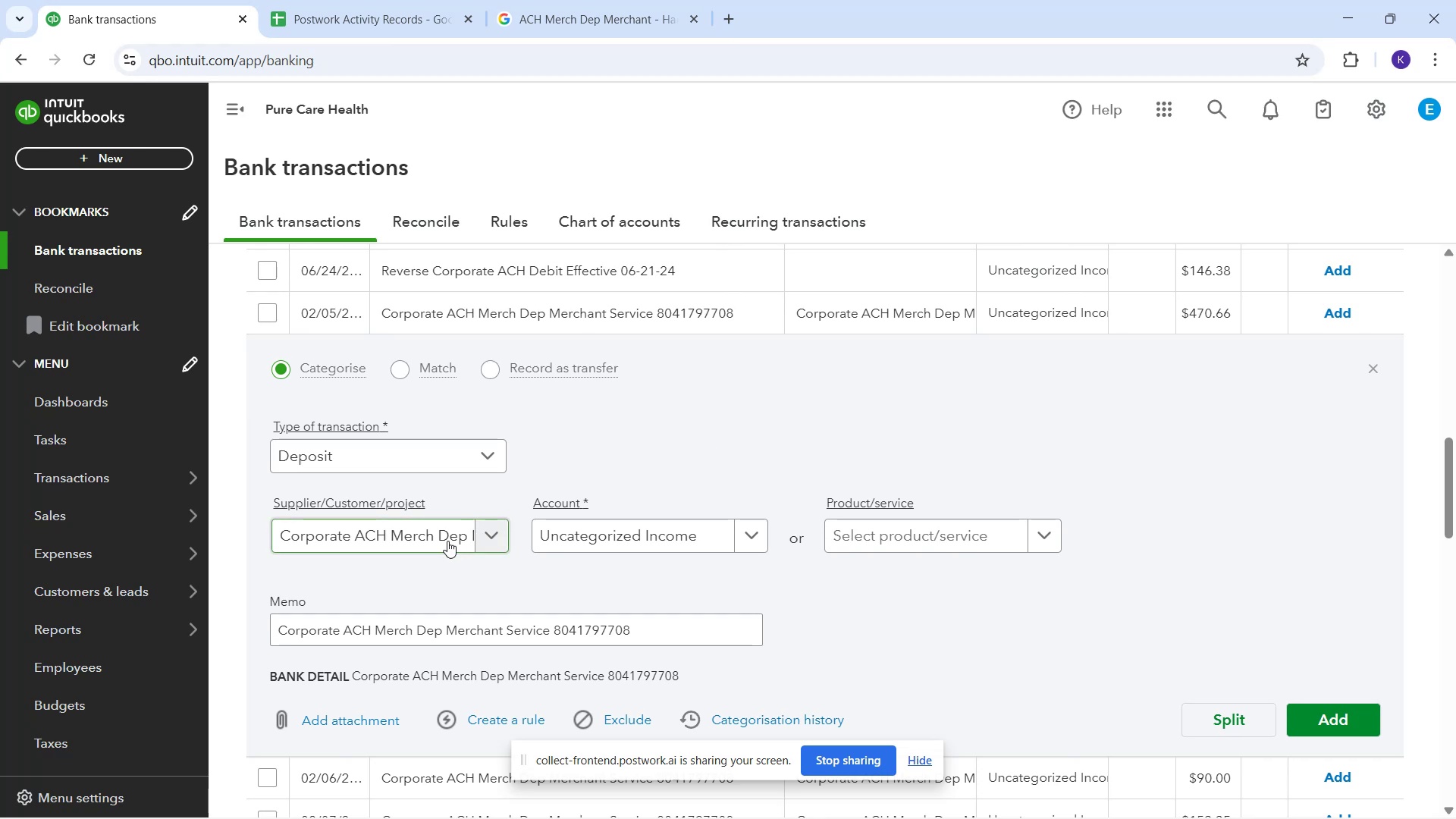 
type(mer)
key(Backspace)
key(Backspace)
key(Backspace)
type(Mer)
 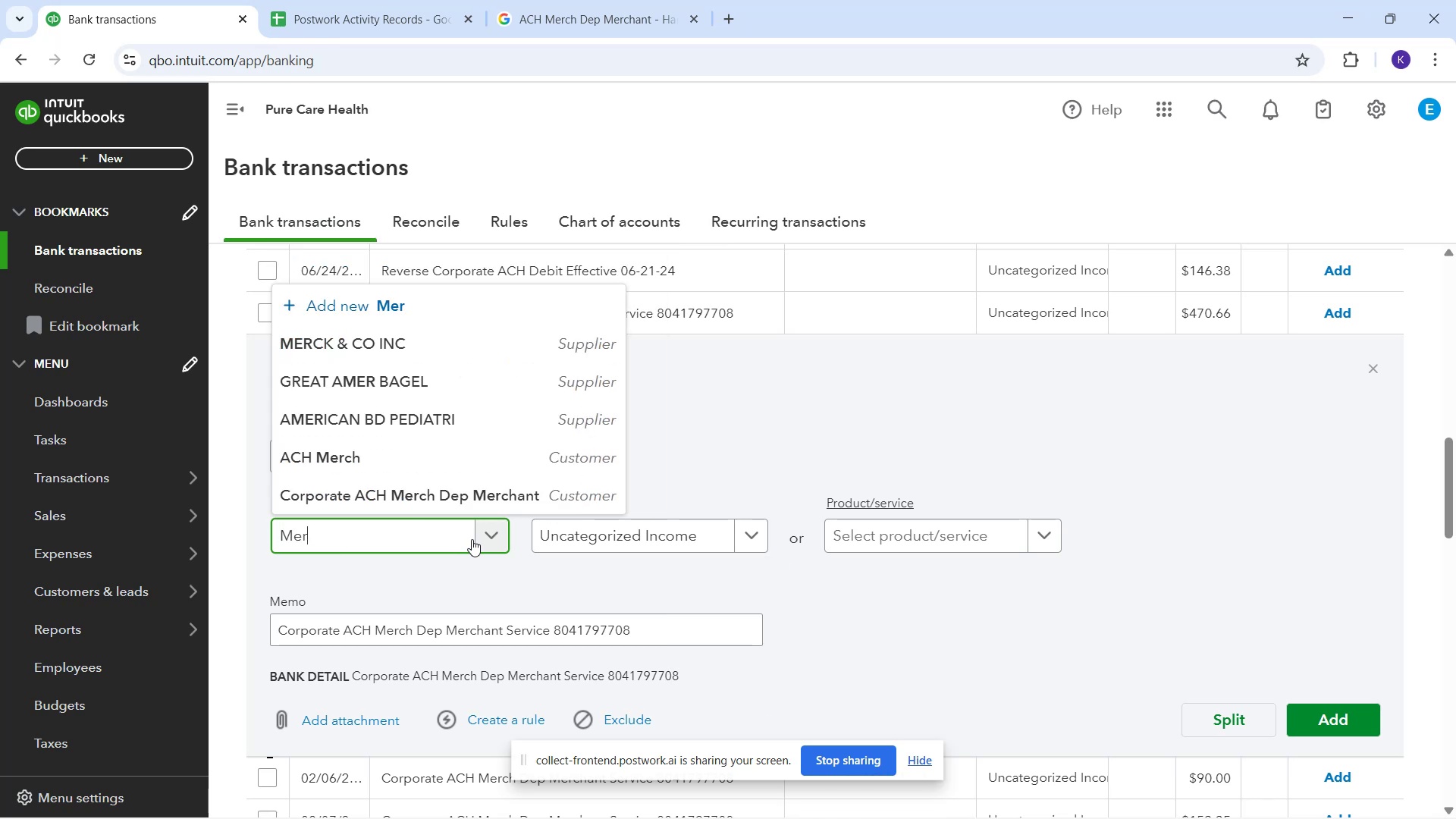 
wait(7.17)
 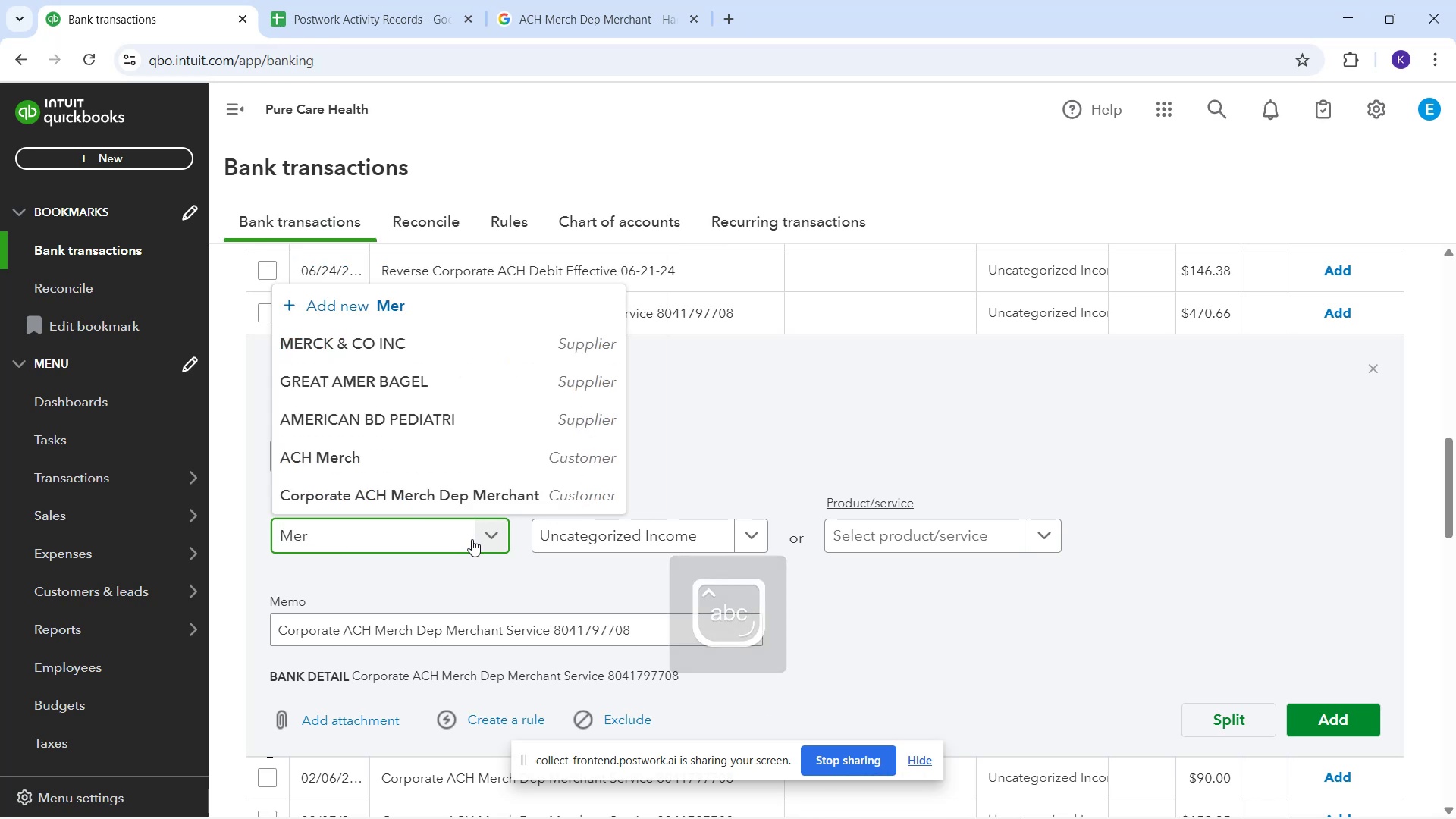 
key(Backspace)
 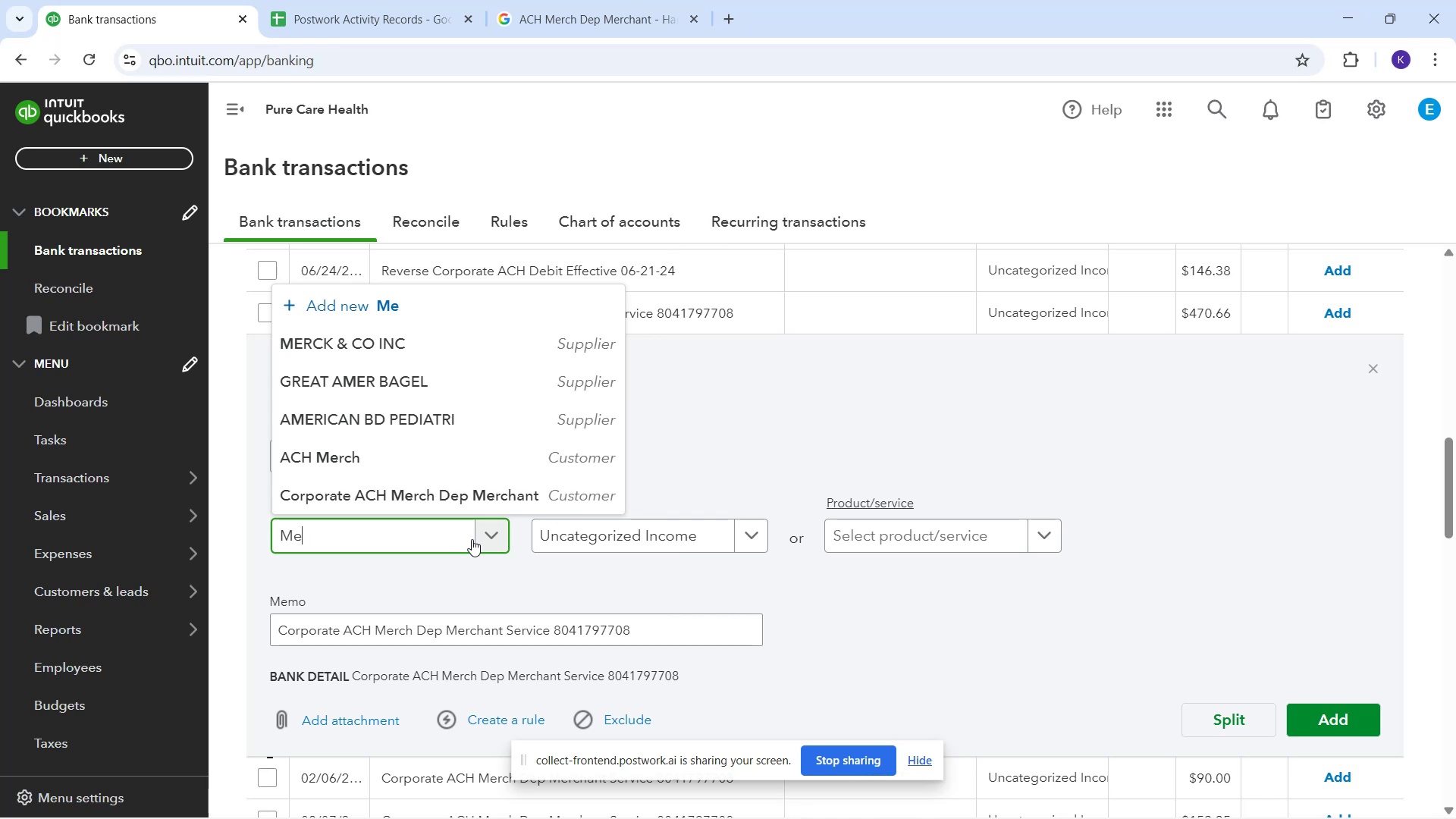 
key(Backspace)
 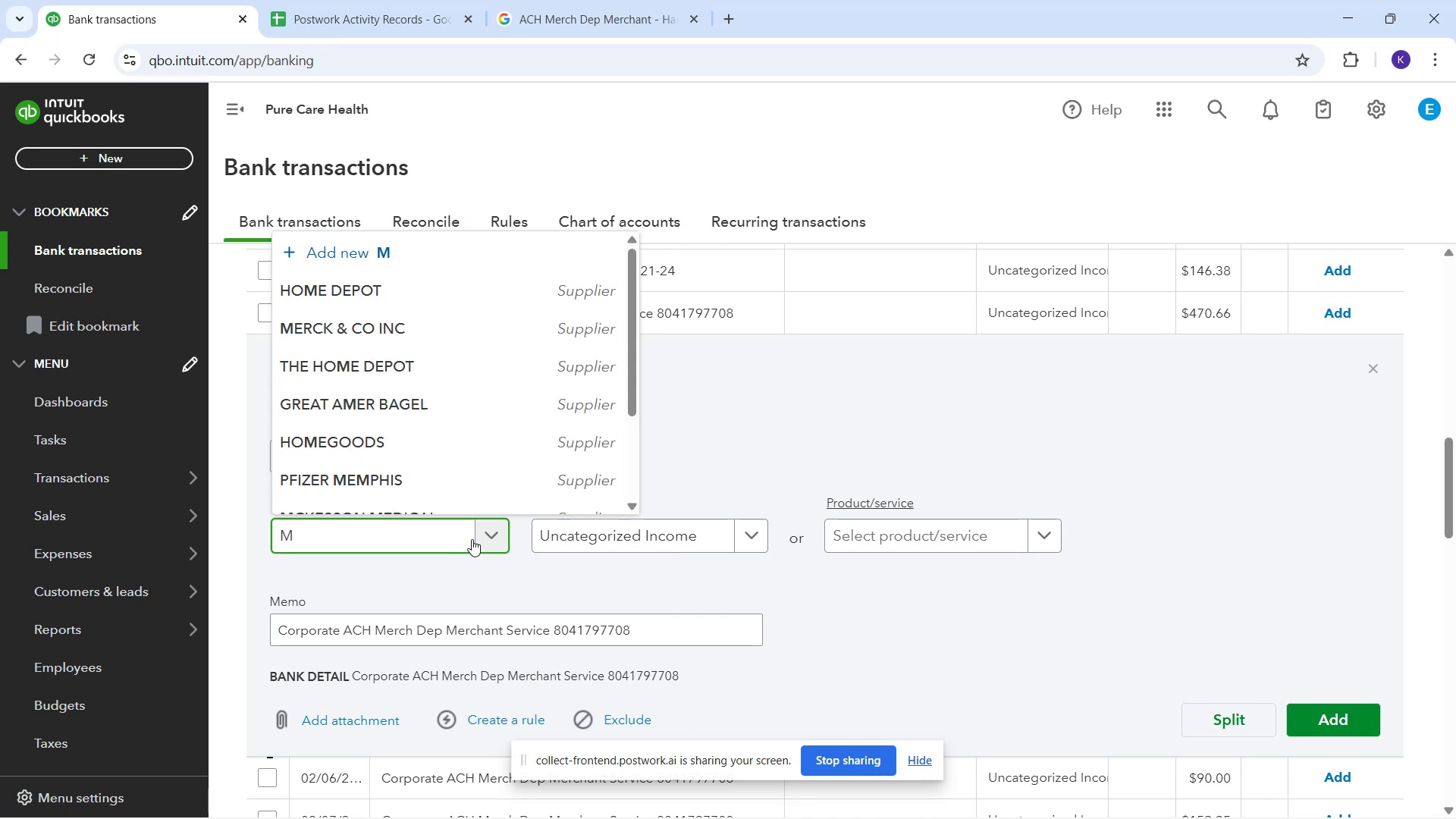 
key(Backspace)
 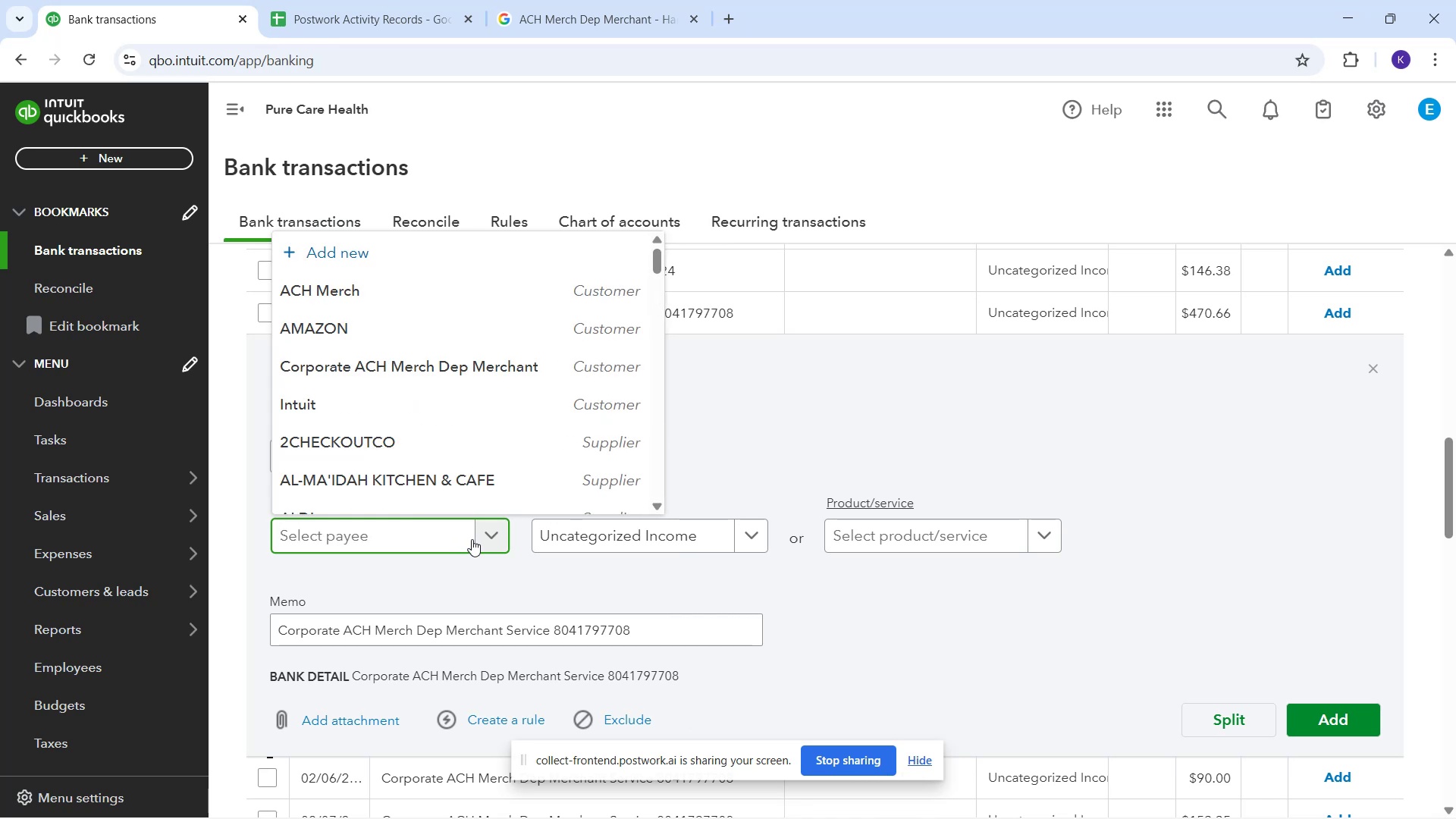 
type(ac)
 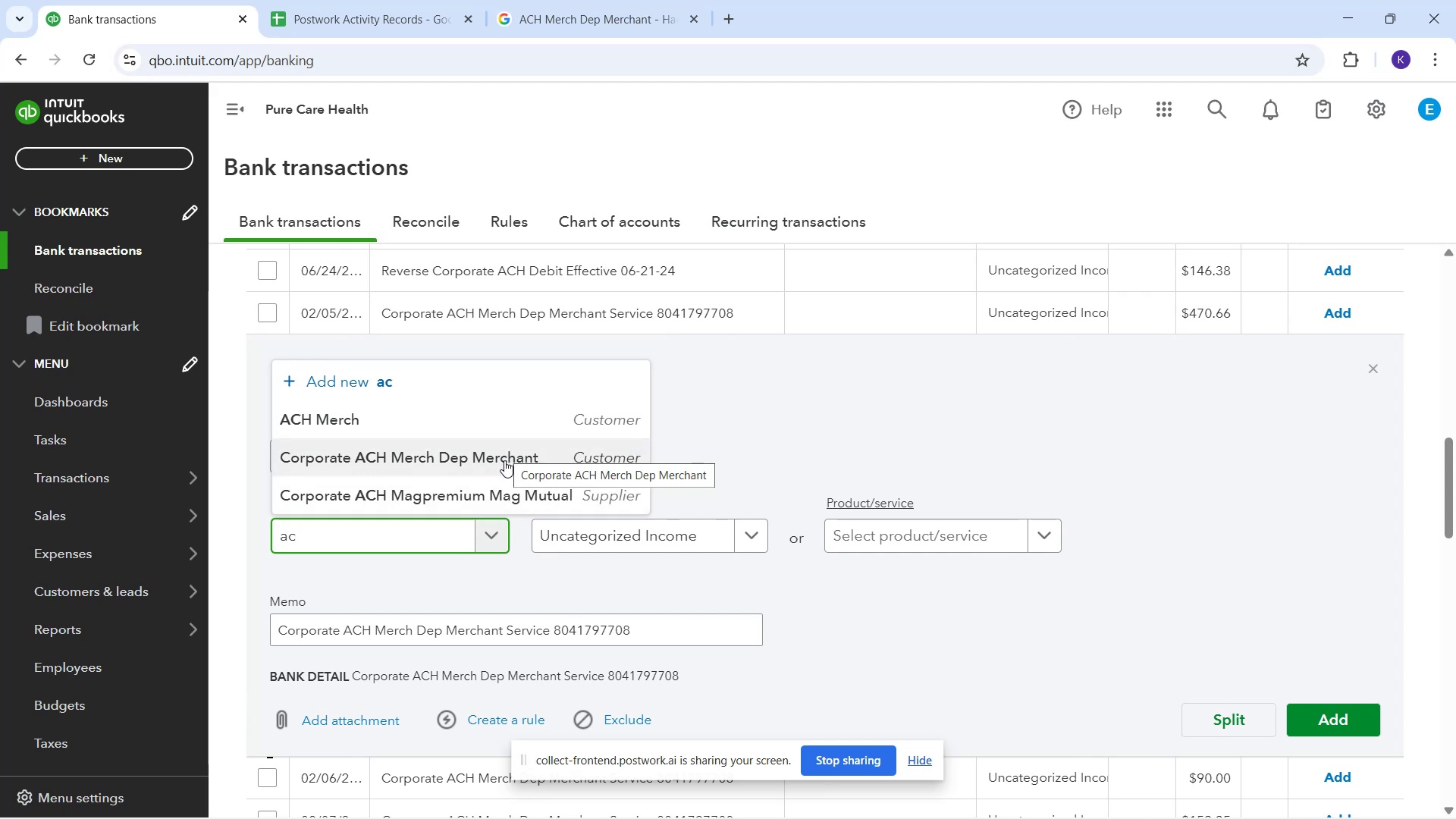 
wait(13.32)
 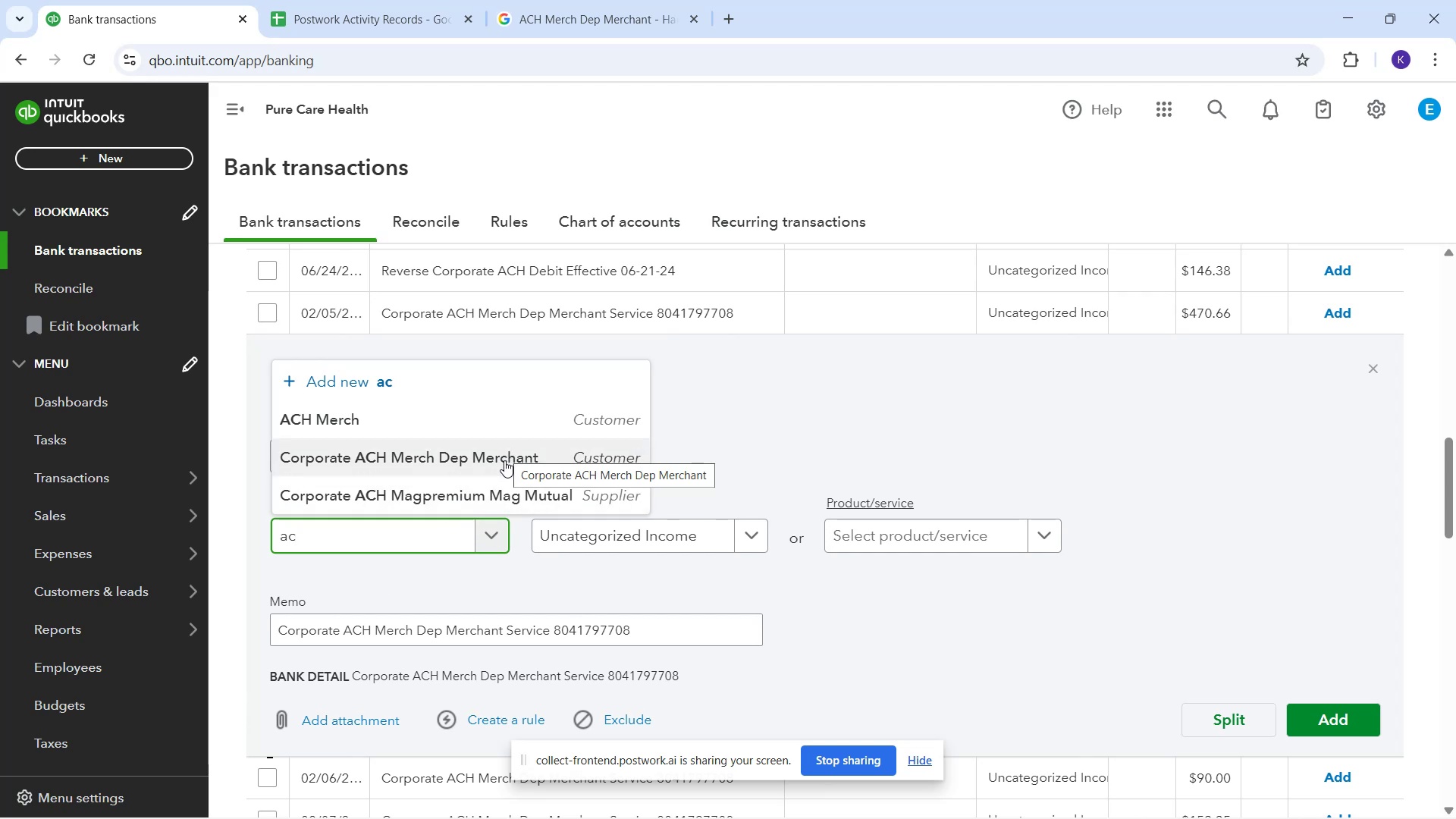 
key(Backspace)
key(Backspace)
type(m)
key(Backspace)
type(Mer)
 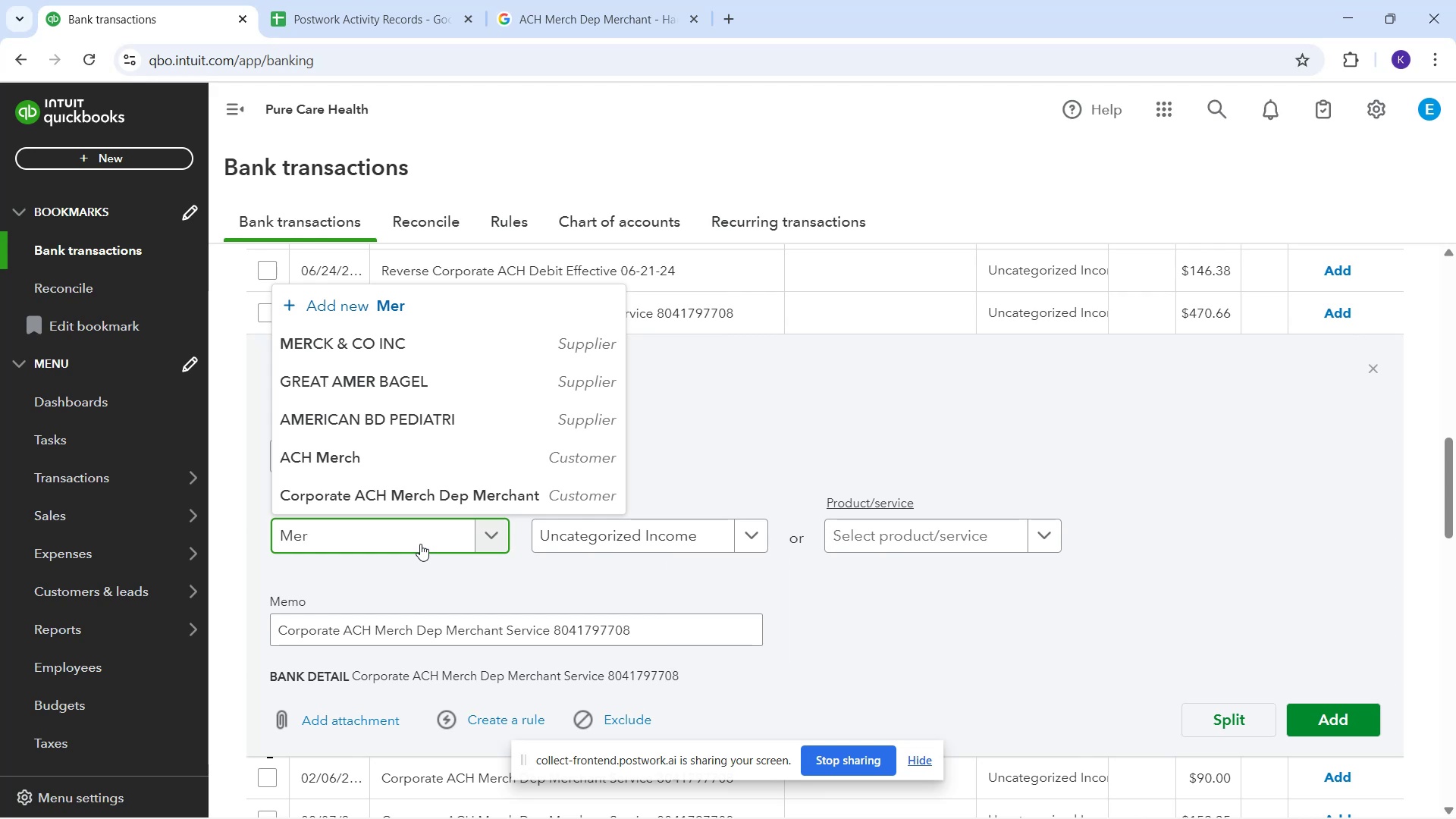 
wait(6.98)
 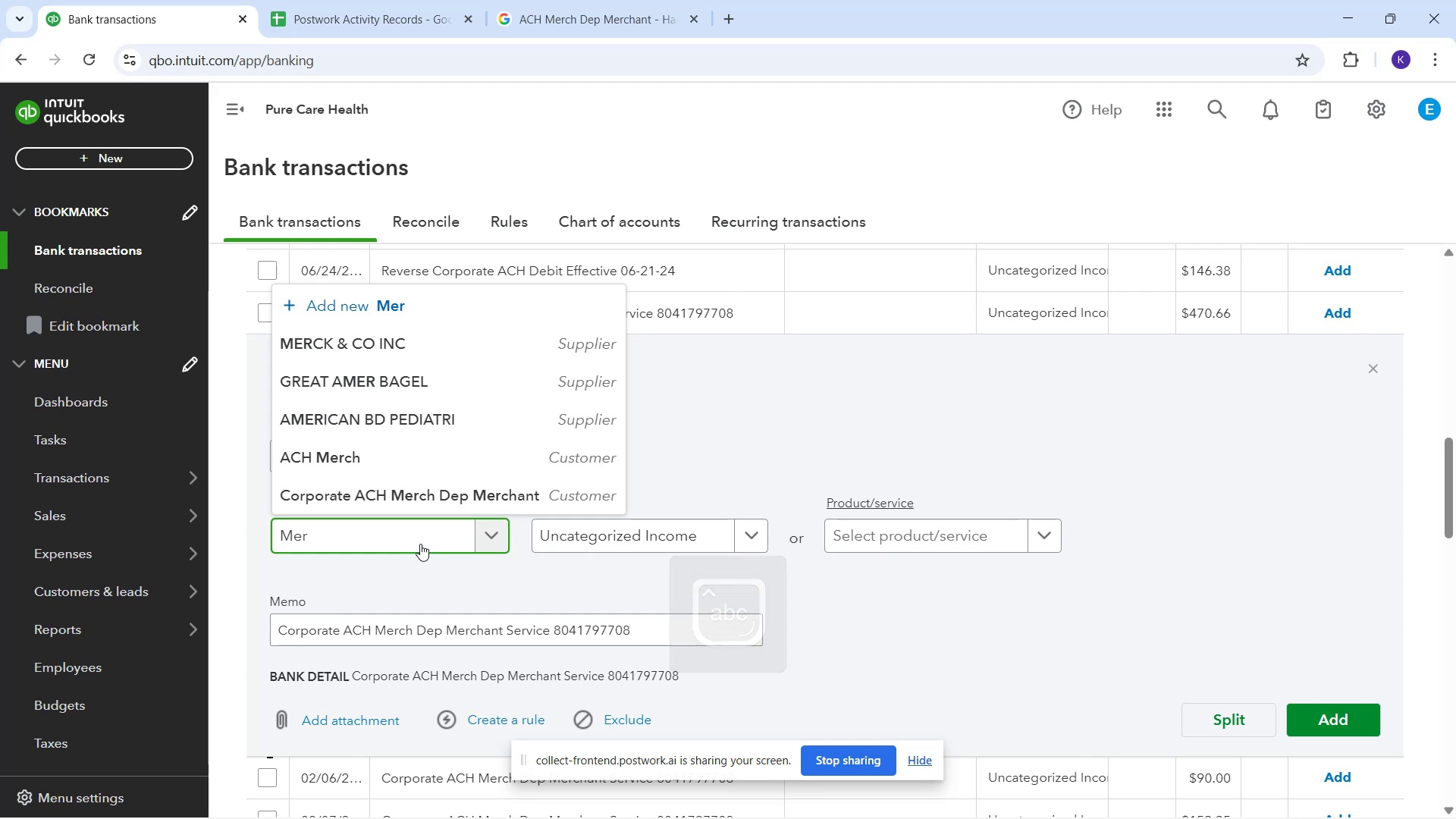 
type(chant service)
 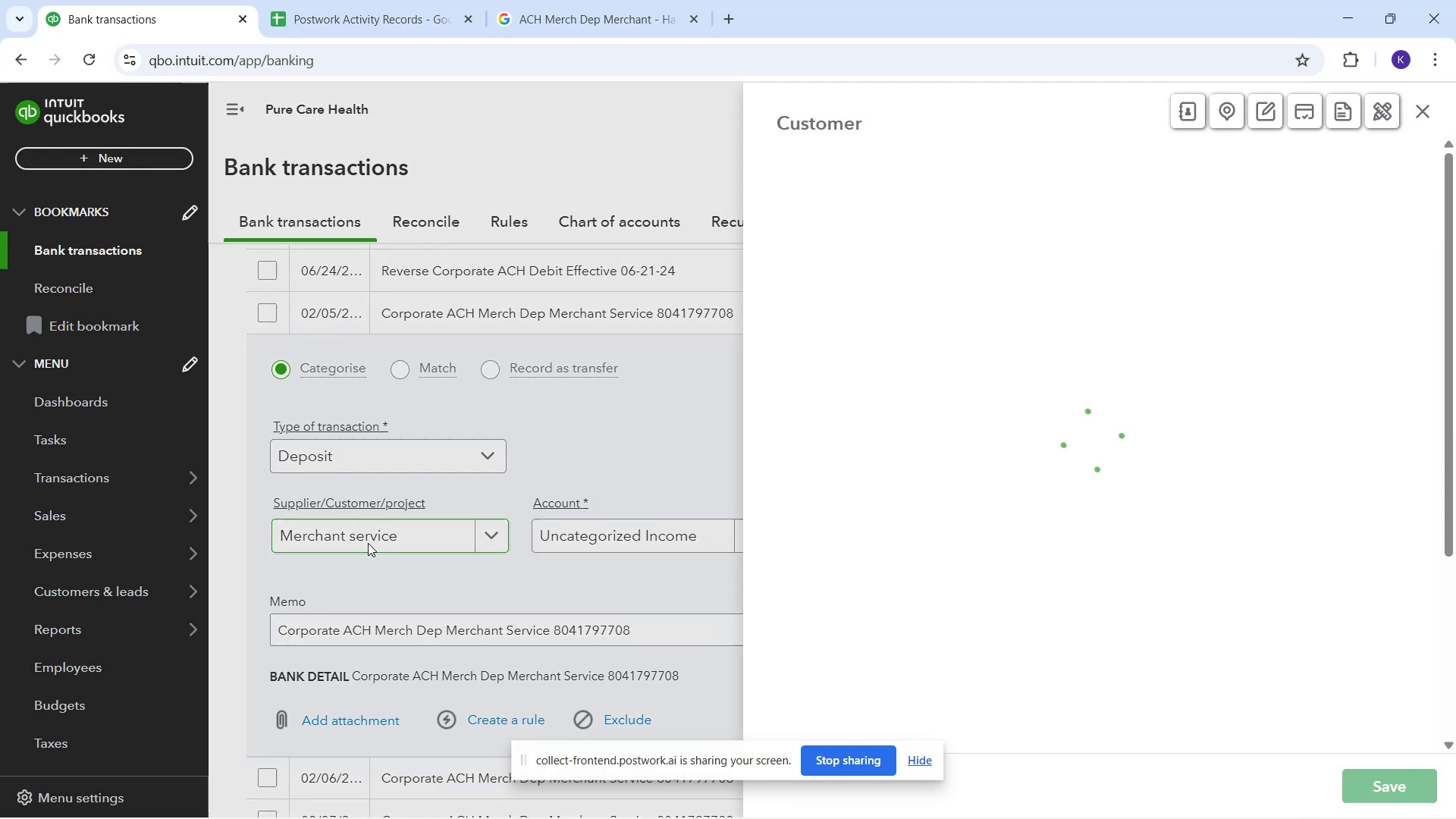 
wait(53.42)
 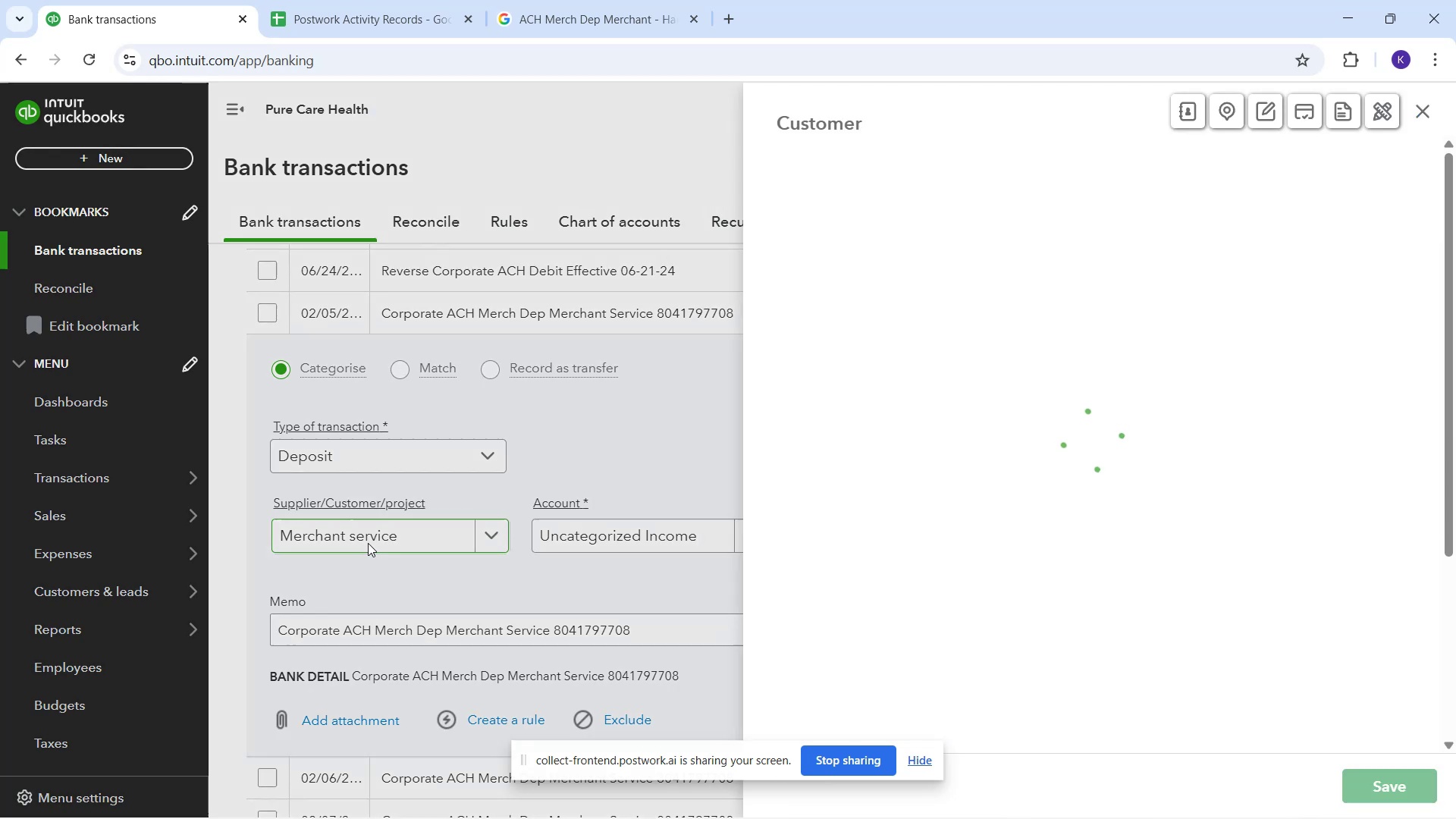 
left_click([902, 418])
 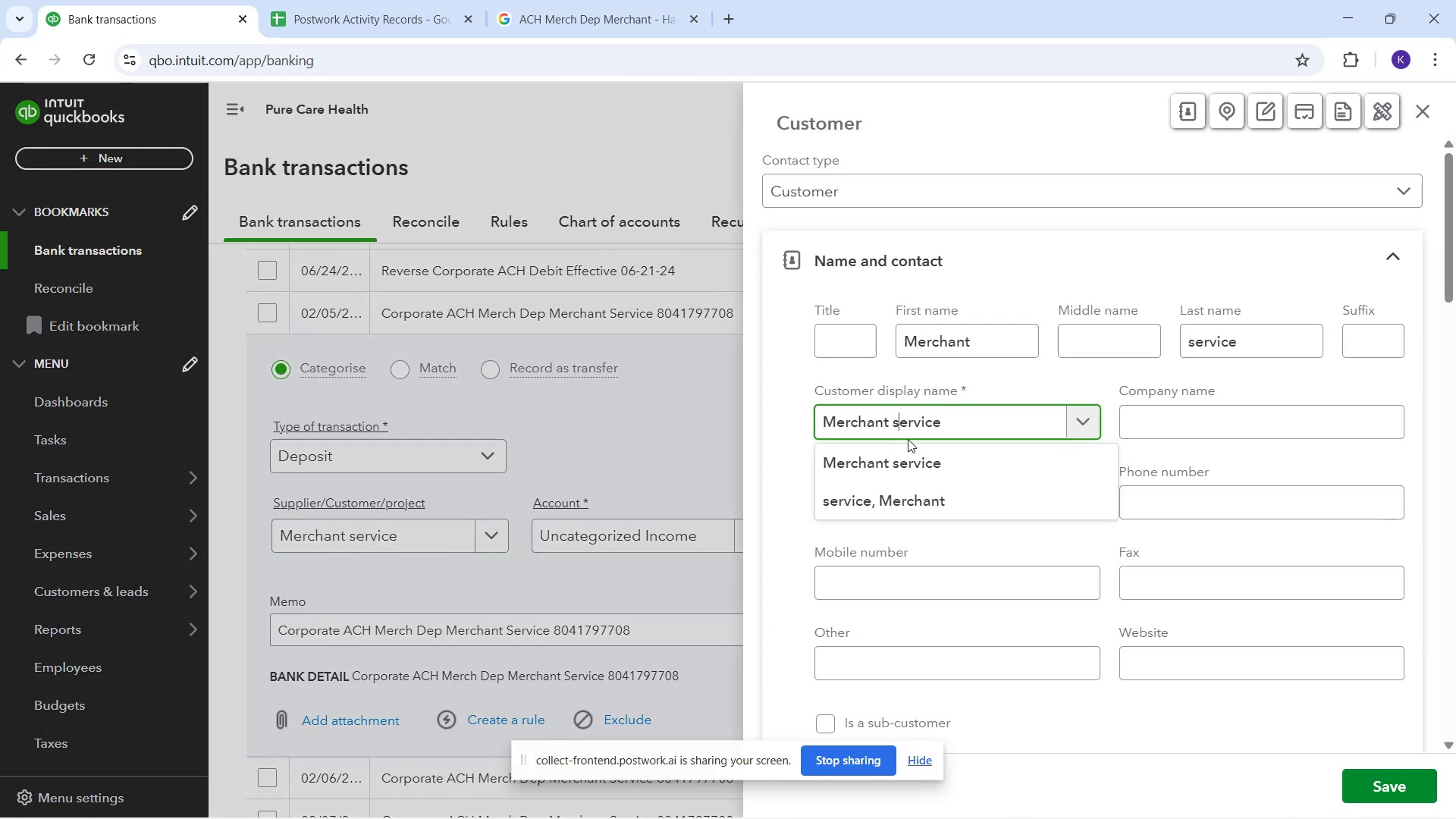 
key(Backspace)
 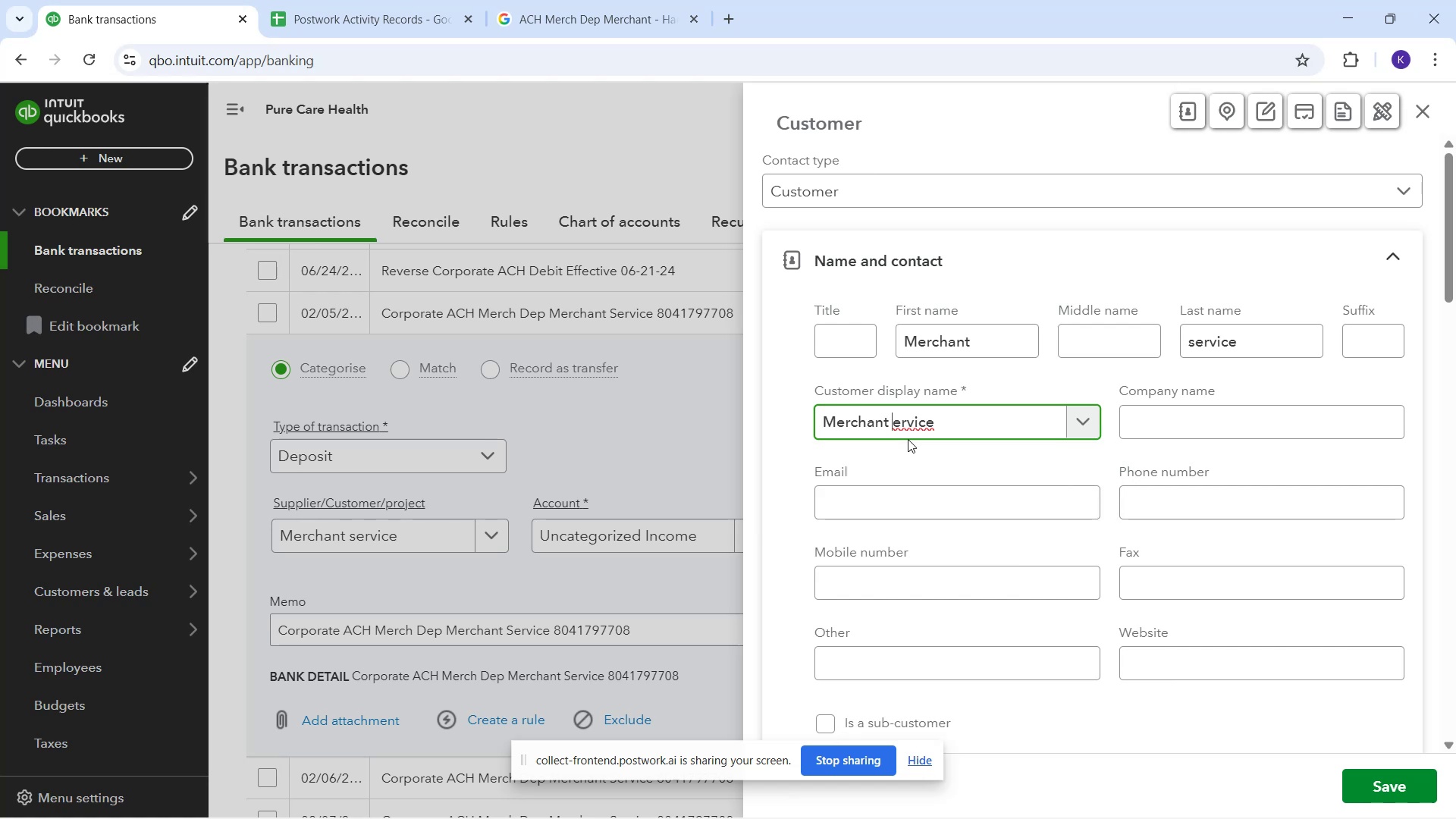 
key(CapsLock)
 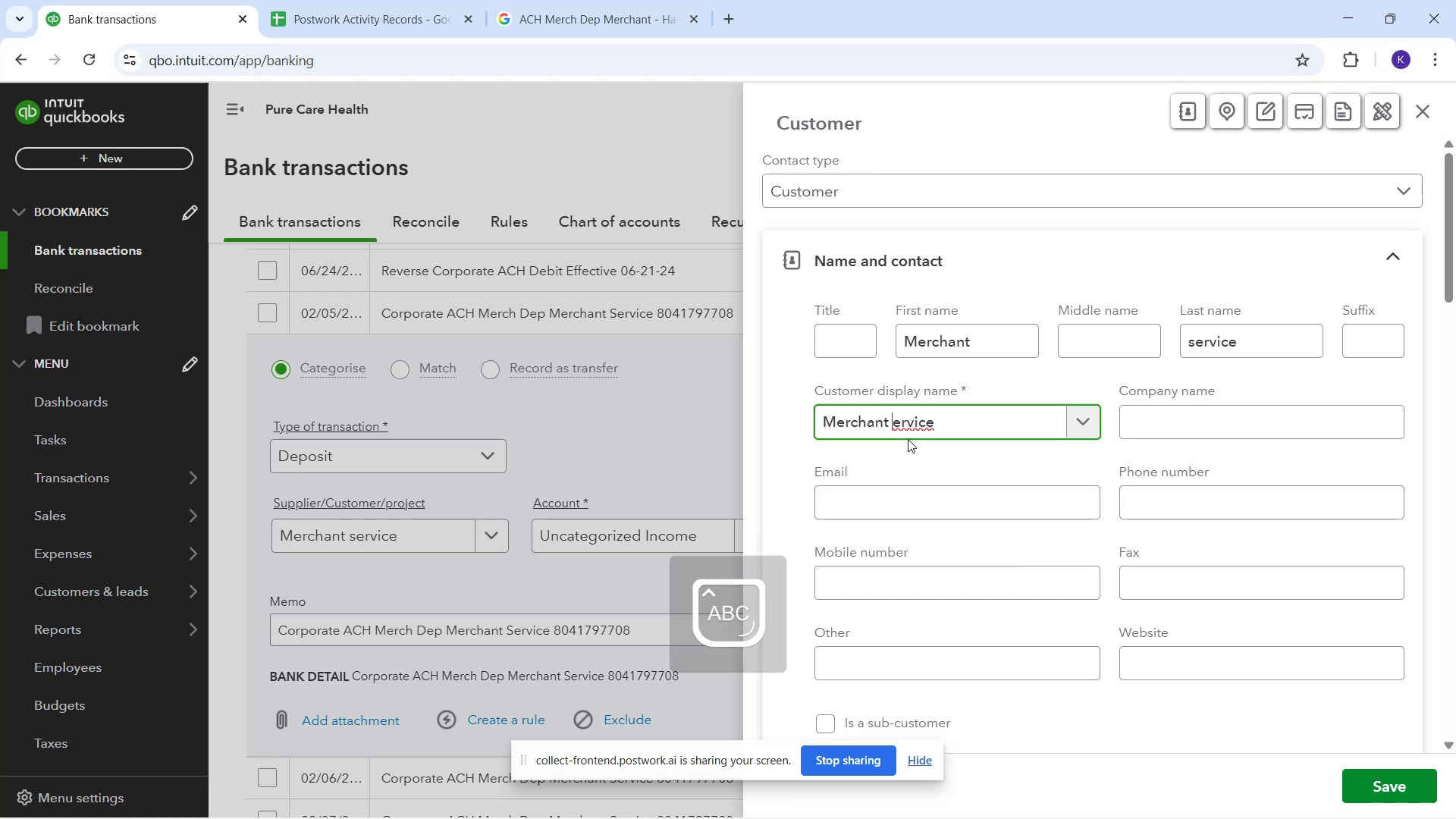 
key(S)
 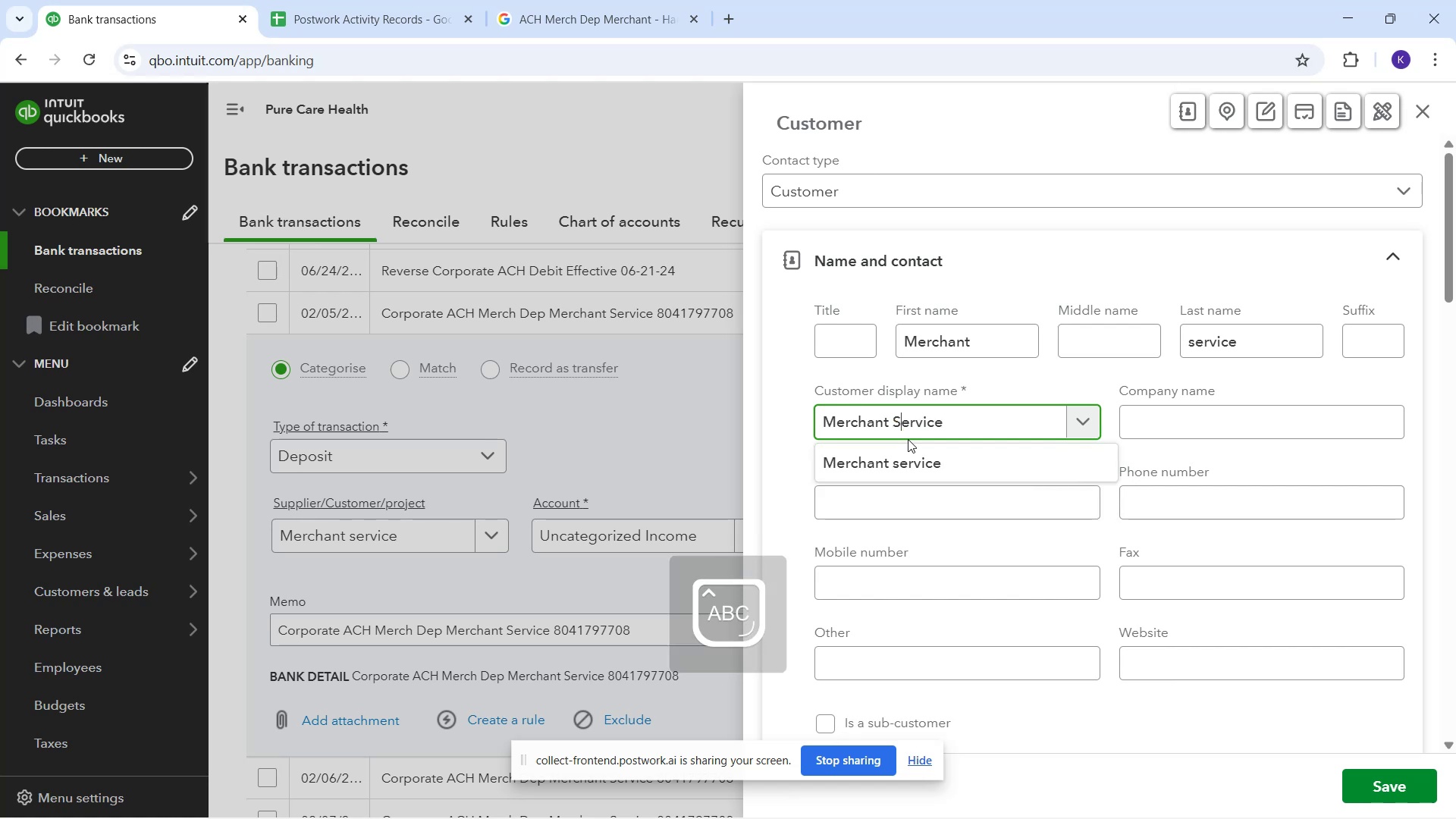 
key(CapsLock)
 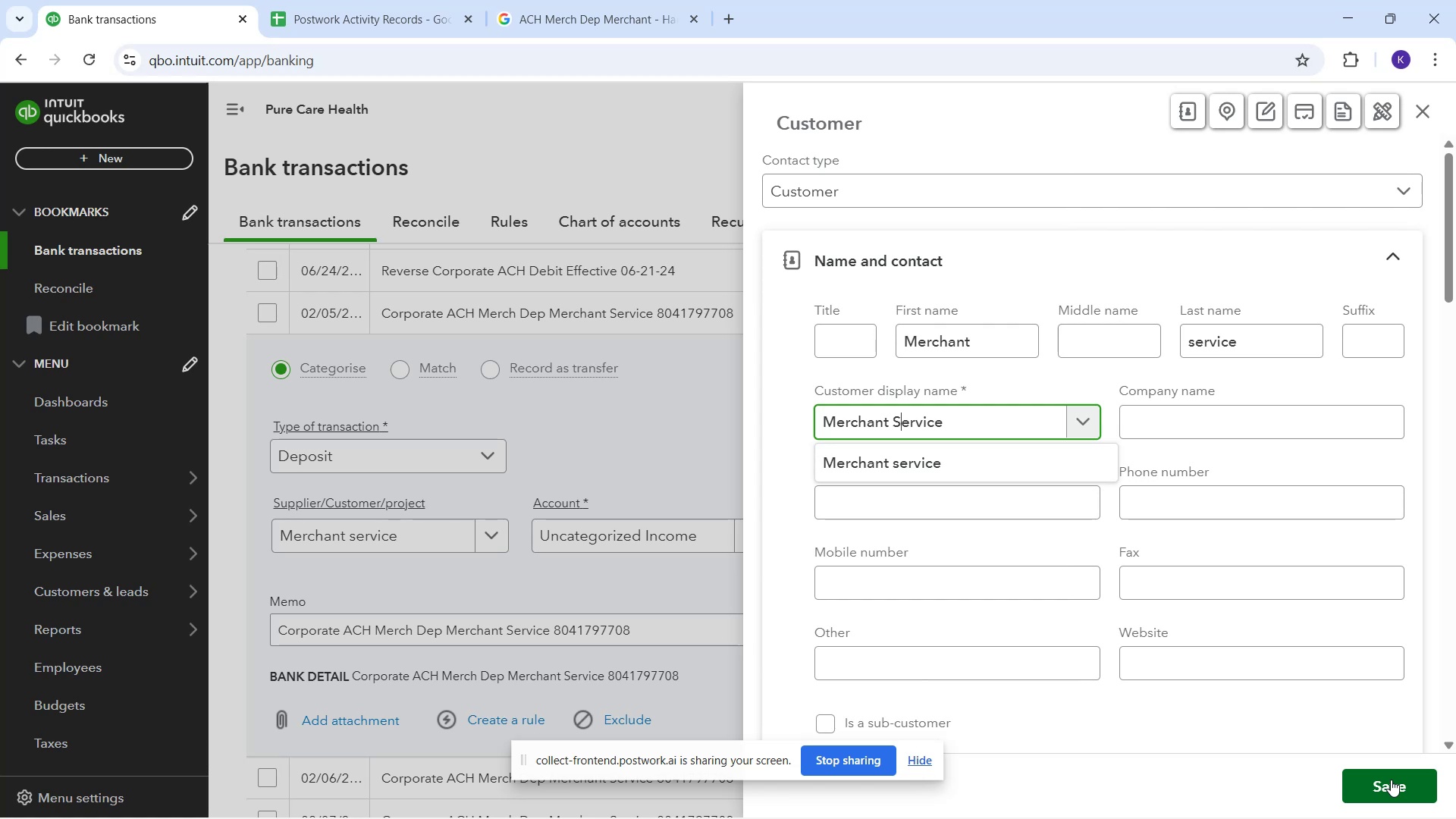 
wait(11.35)
 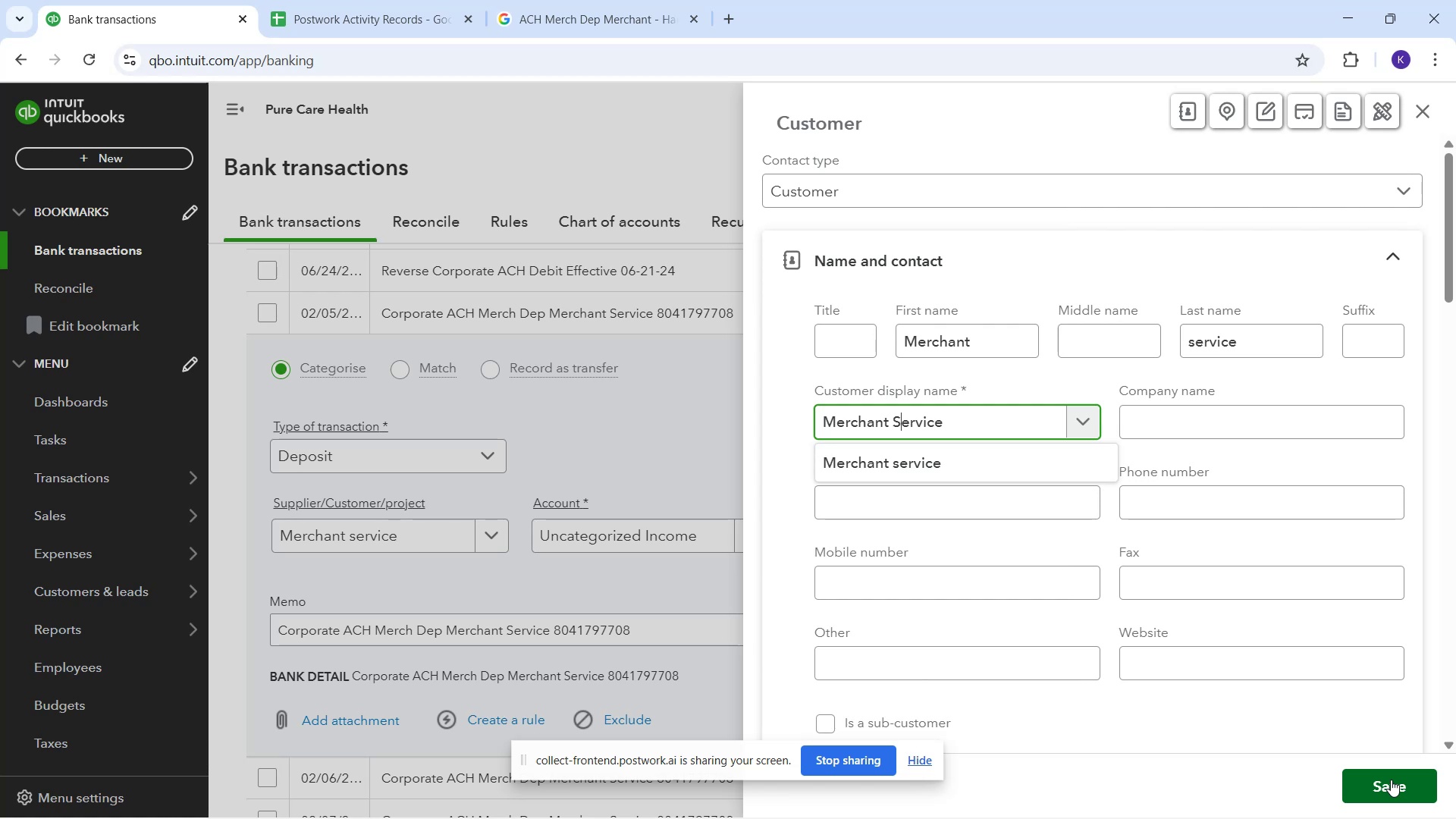 
left_click([1382, 783])
 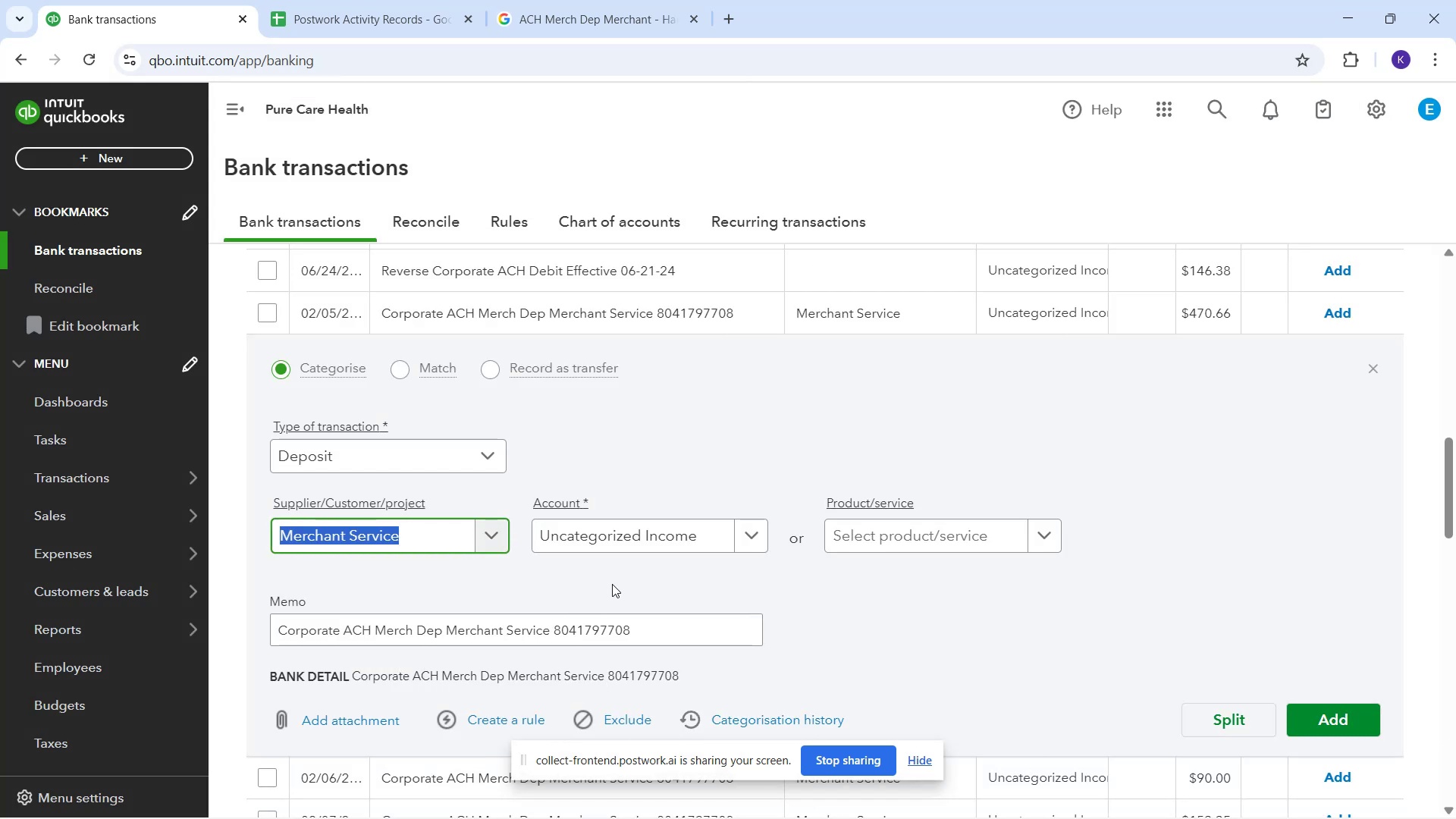 
mouse_move([682, 532])
 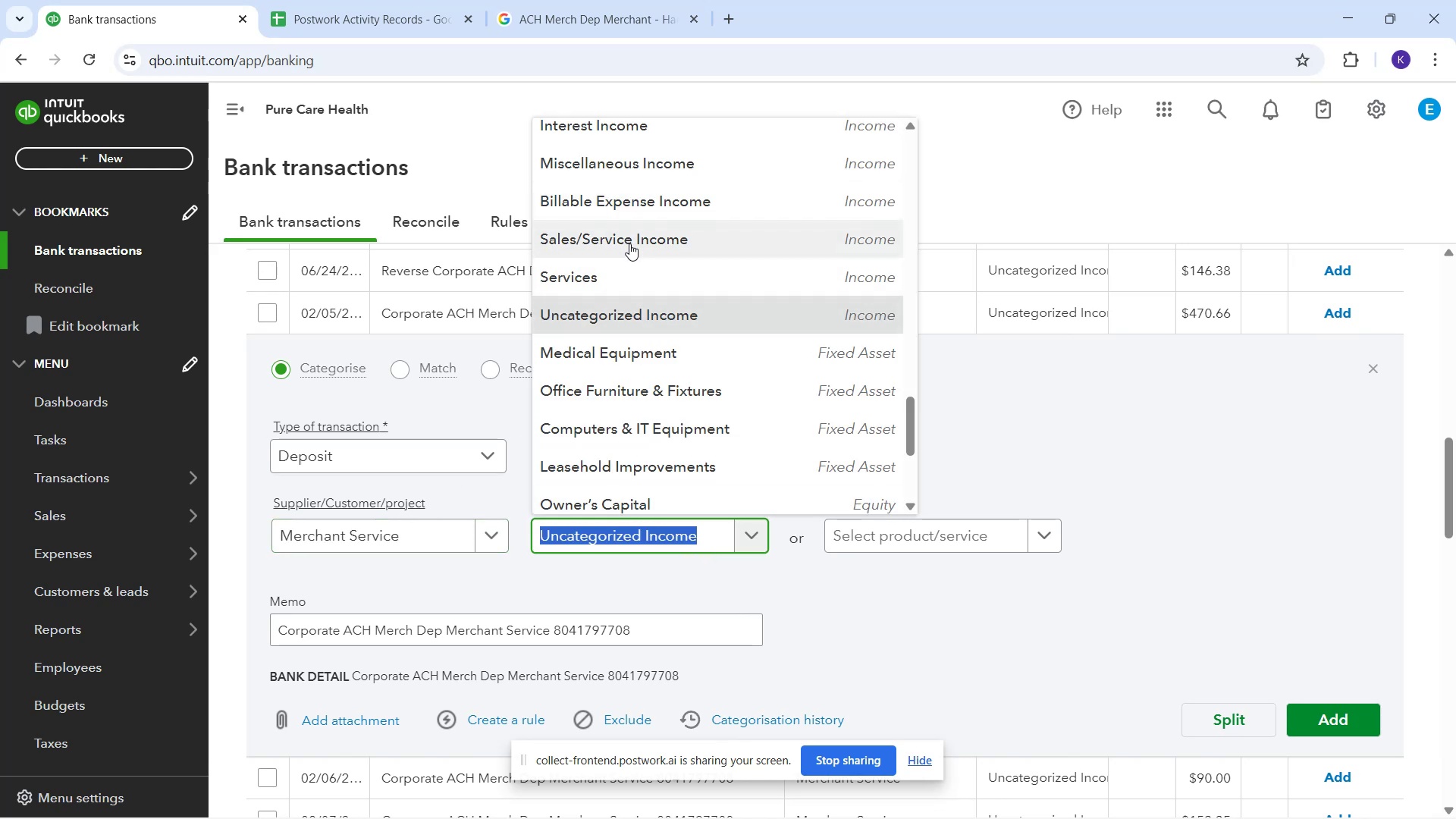 
left_click([629, 246])
 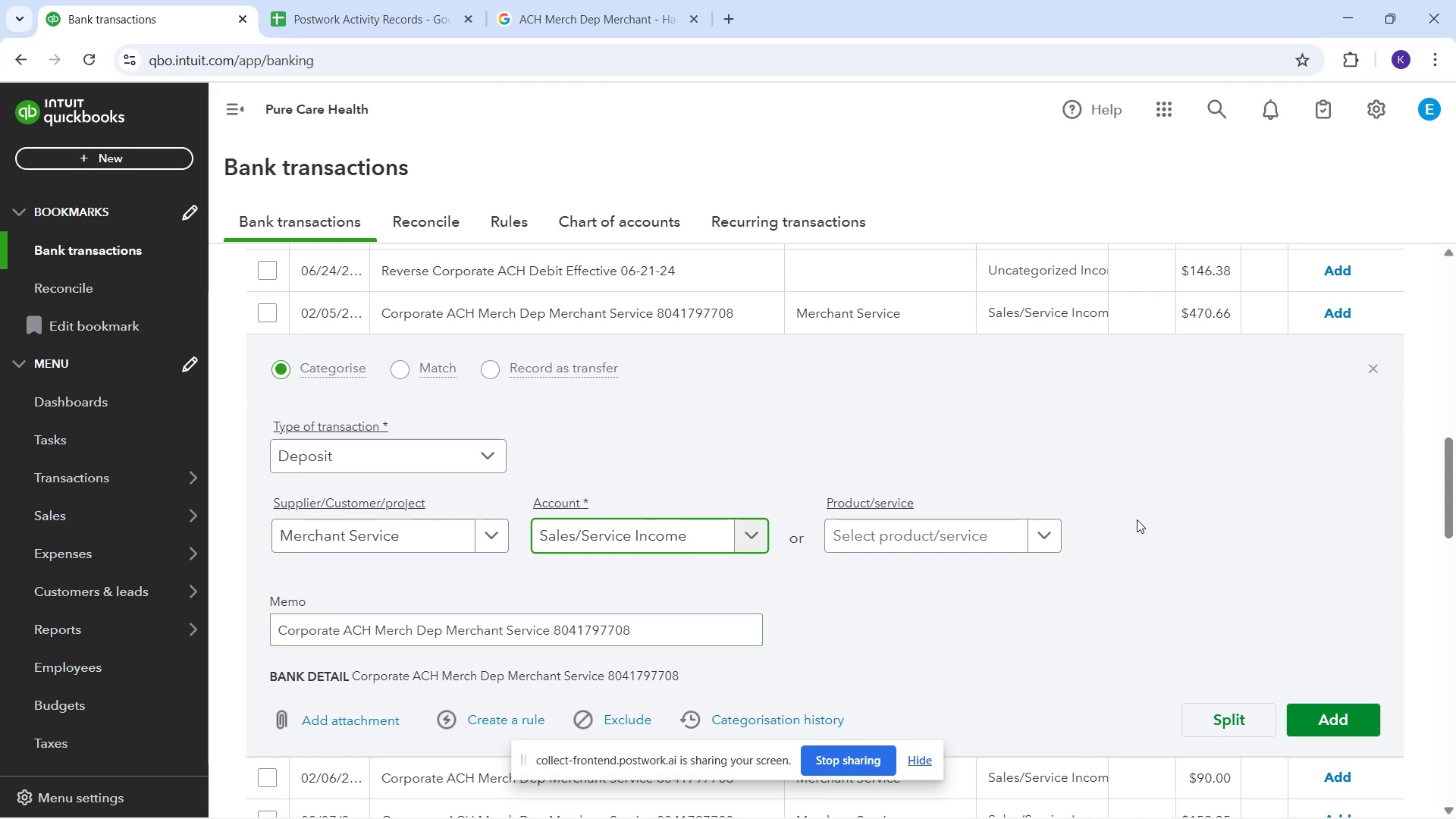 
wait(25.25)
 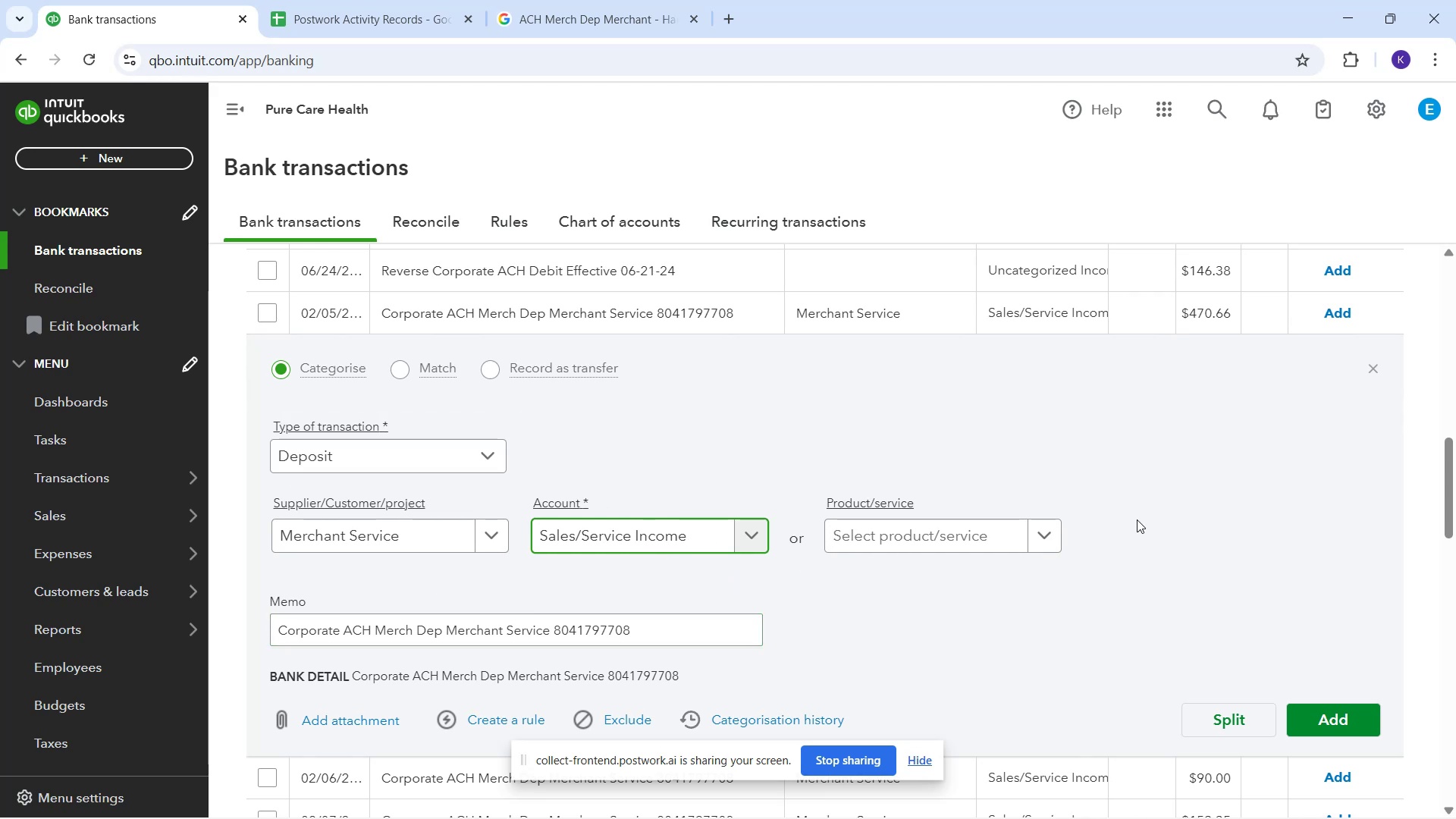 
scroll: coordinate [1150, 450], scroll_direction: down, amount: 5.0
 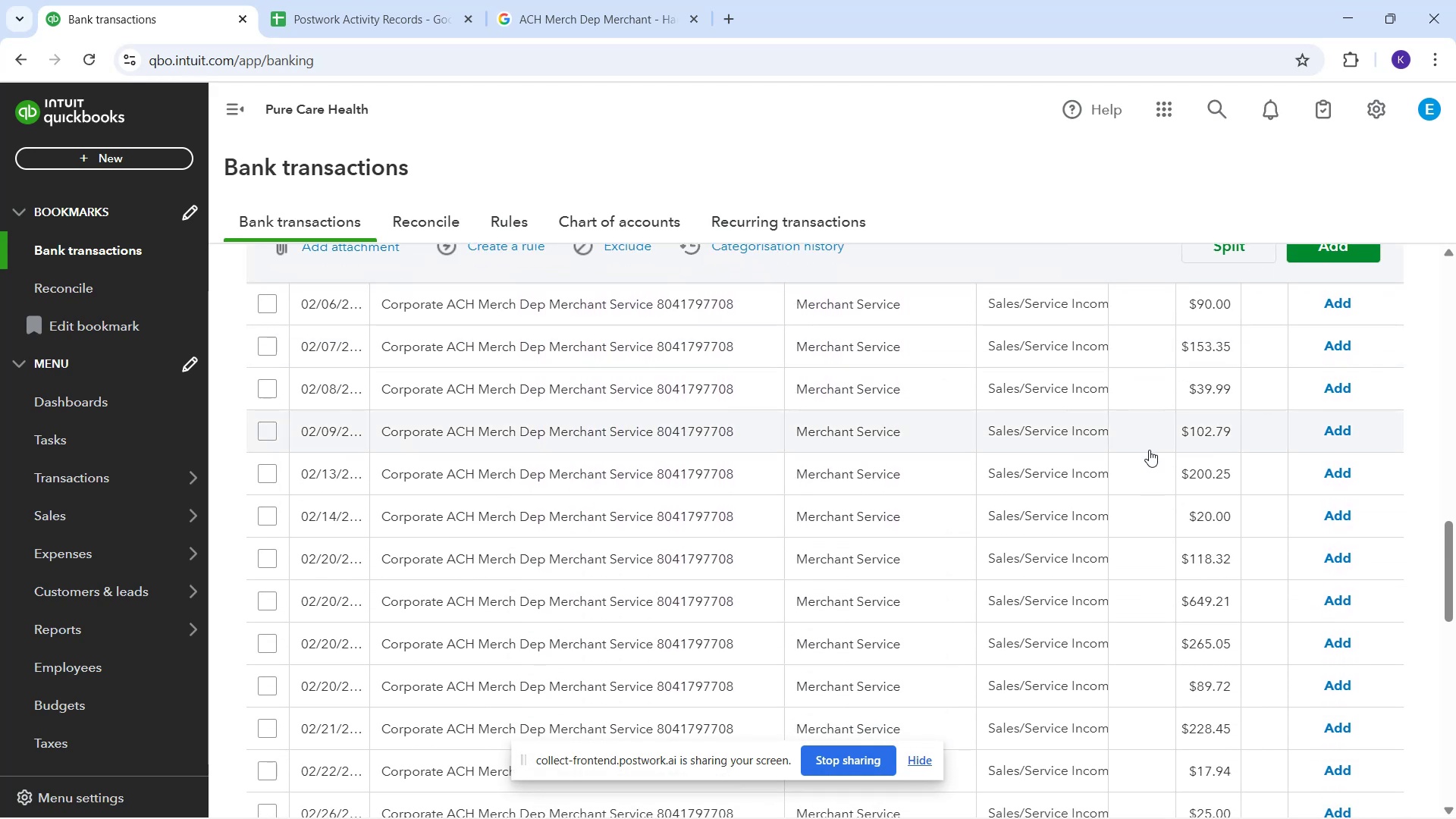 
scroll: coordinate [1154, 453], scroll_direction: down, amount: 2.0
 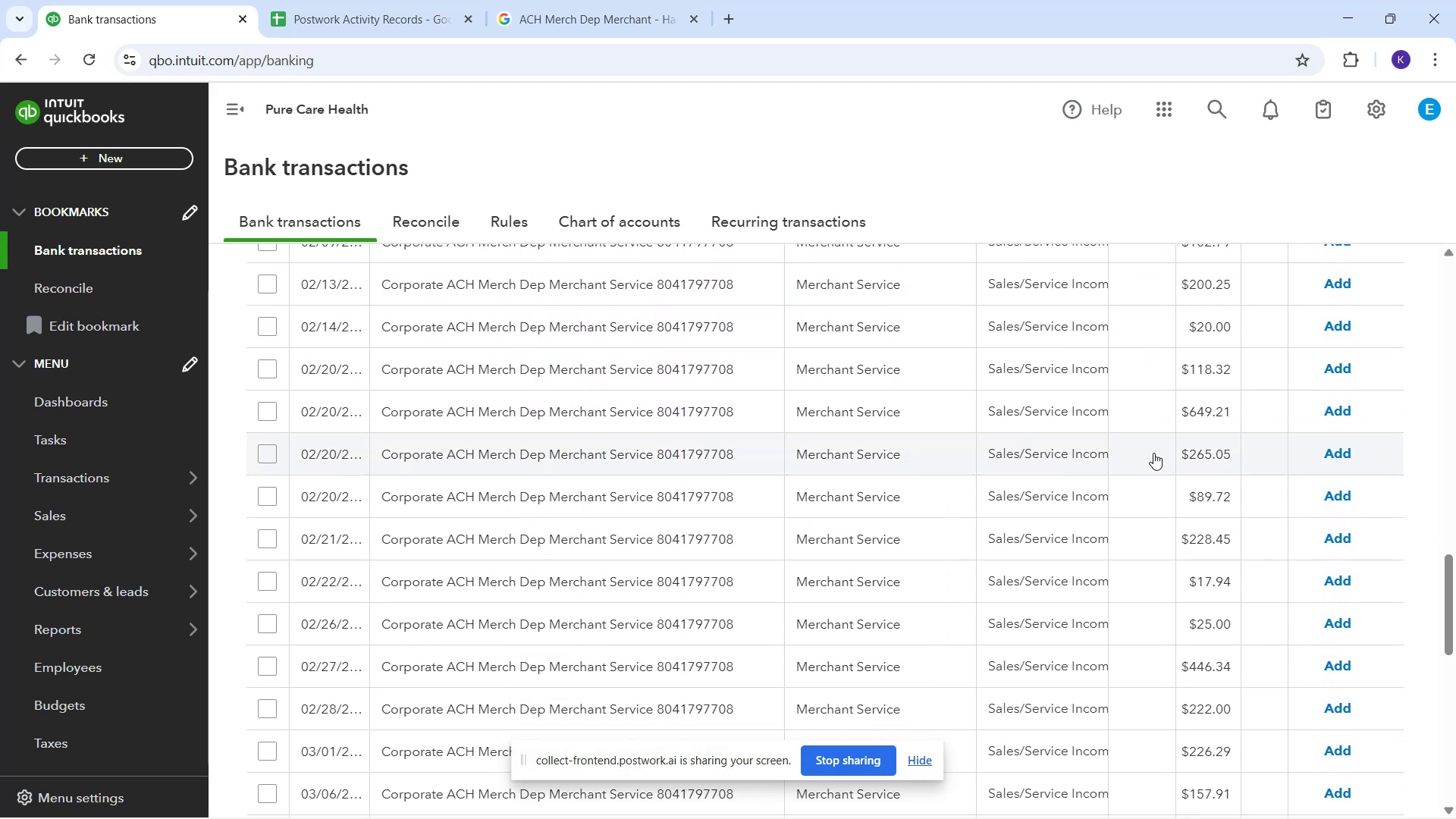 
scroll: coordinate [942, 500], scroll_direction: up, amount: 6.0
 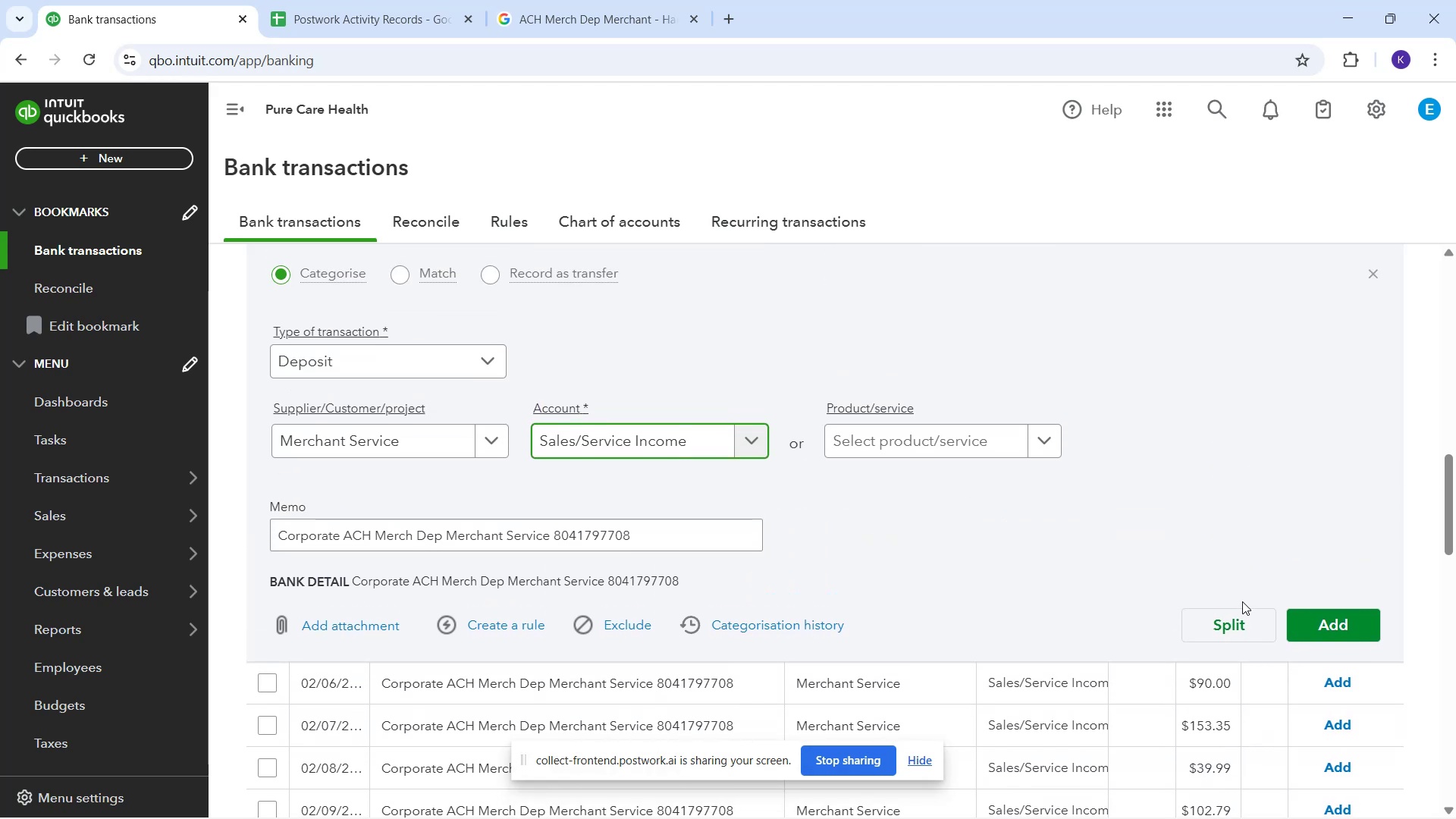 
wait(8.3)
 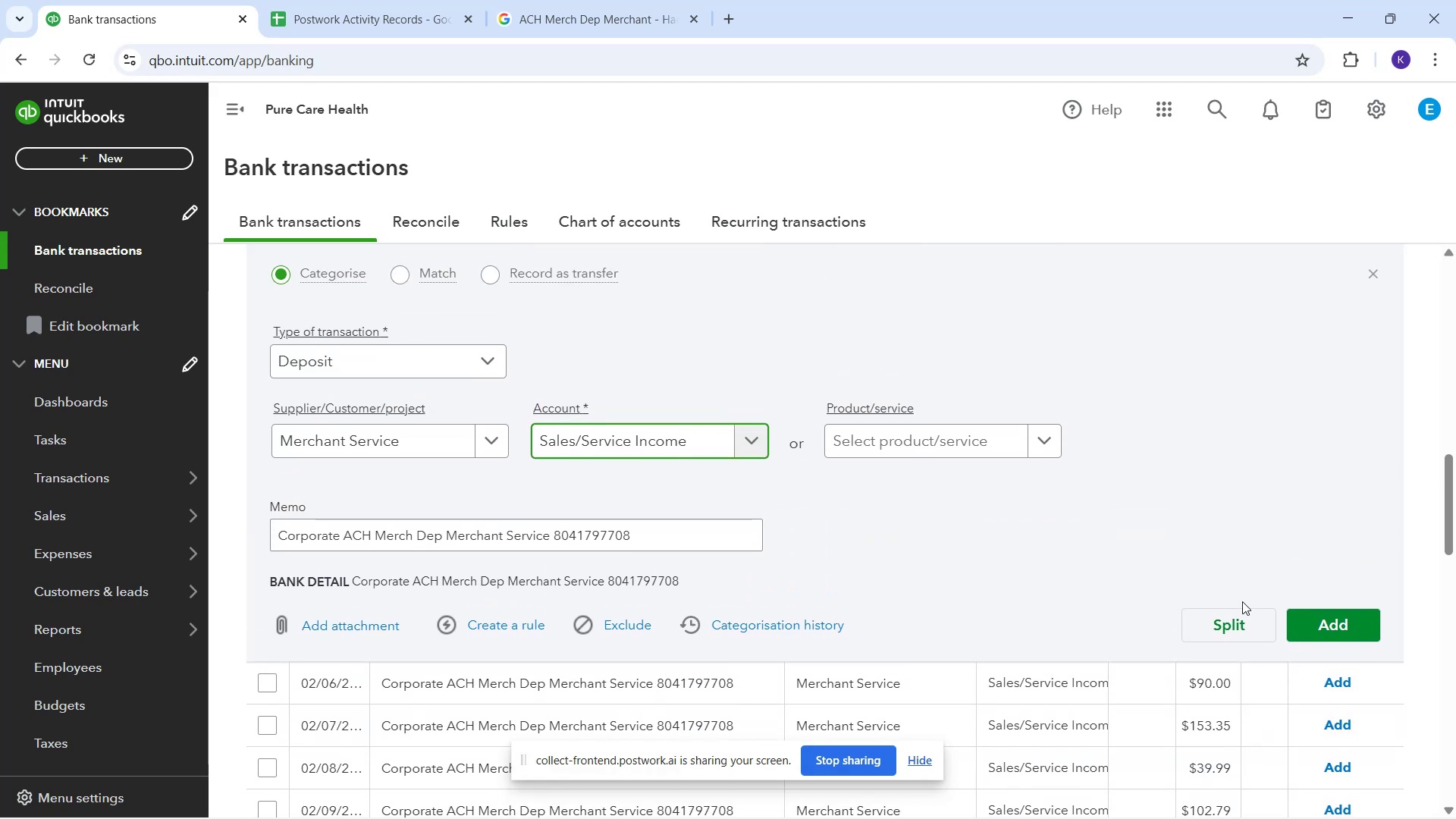 
scroll: coordinate [1038, 526], scroll_direction: down, amount: 10.0
 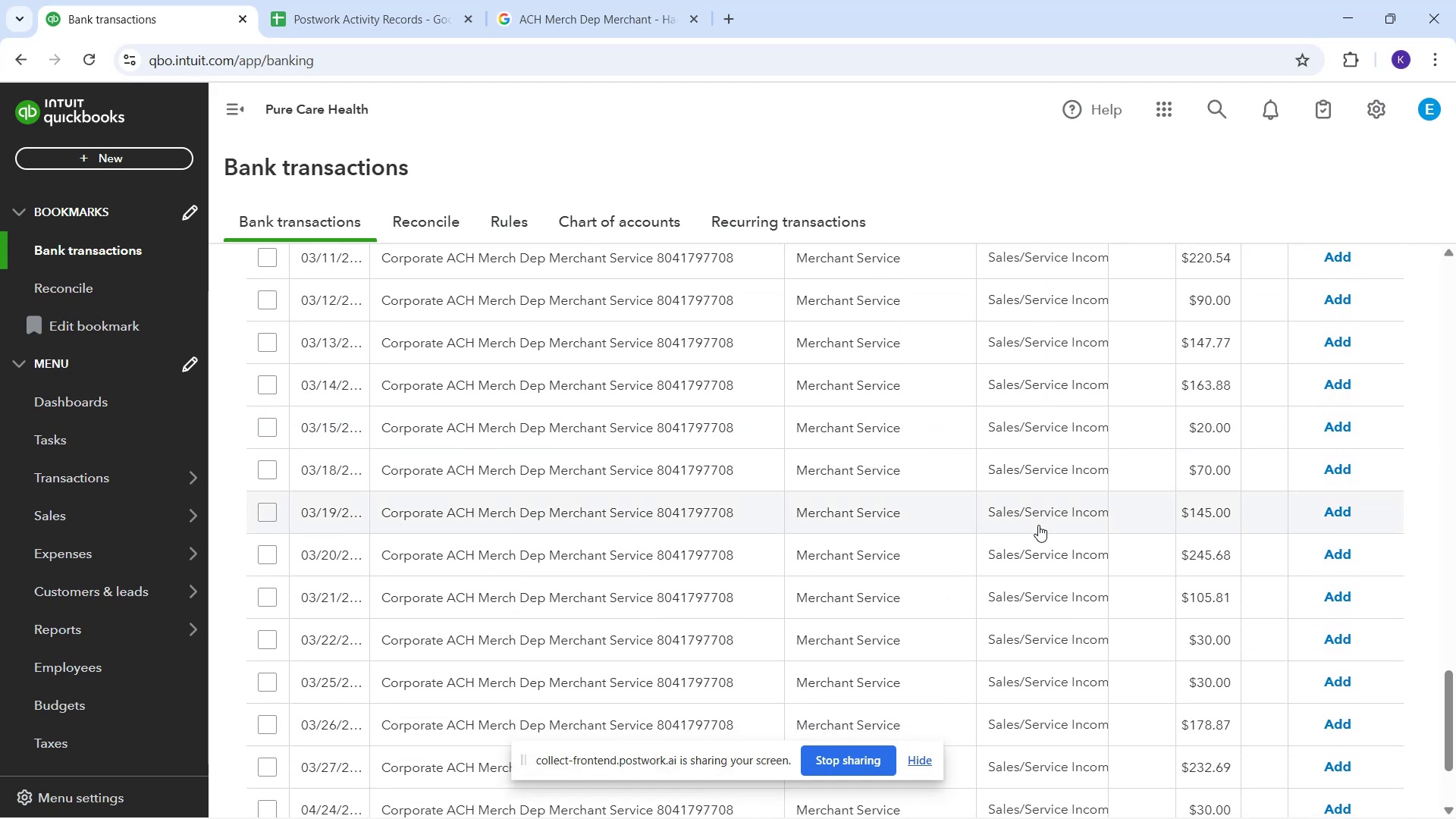 
scroll: coordinate [1097, 672], scroll_direction: down, amount: 9.0
 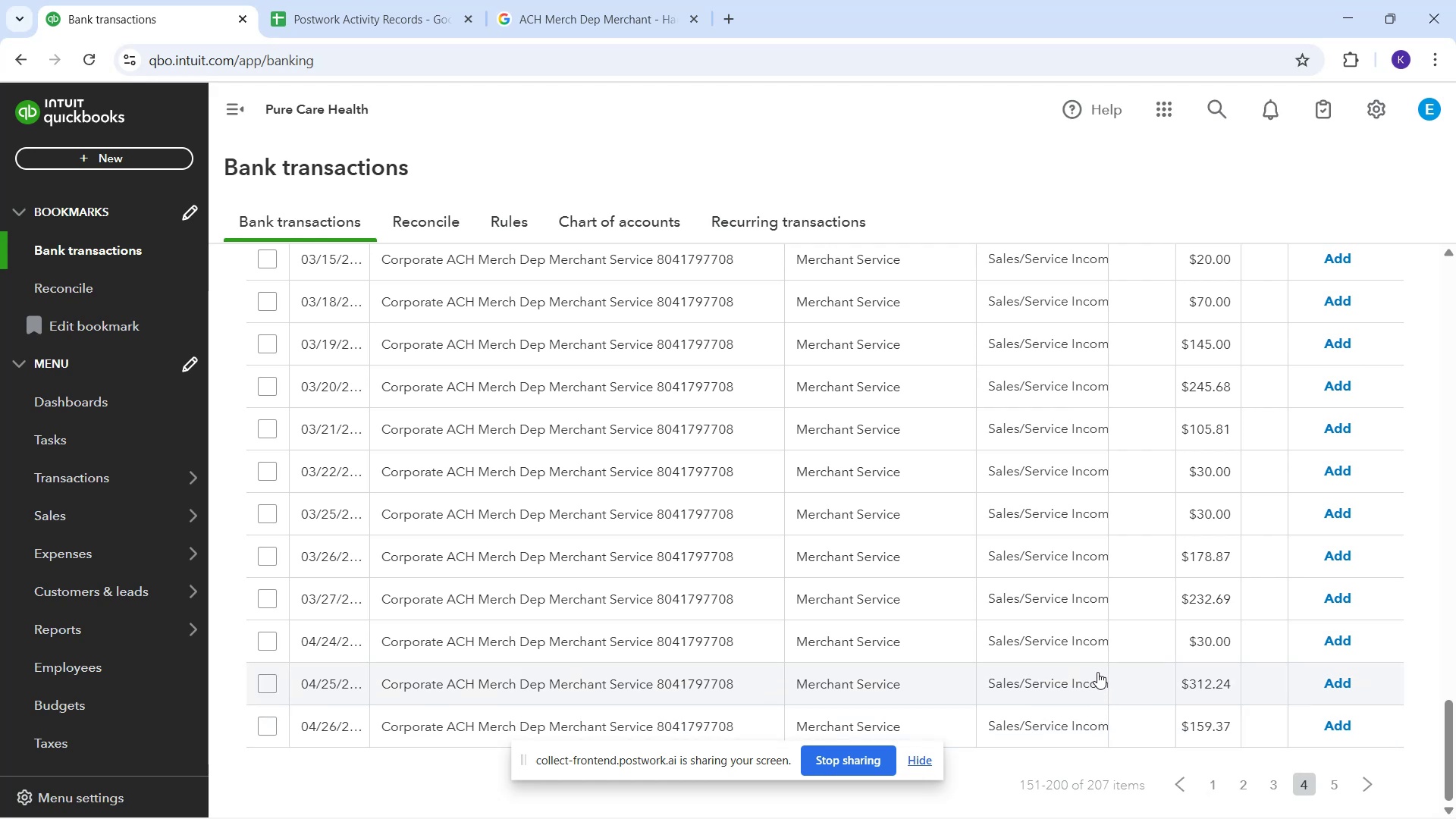 
scroll: coordinate [1087, 632], scroll_direction: up, amount: 8.0
 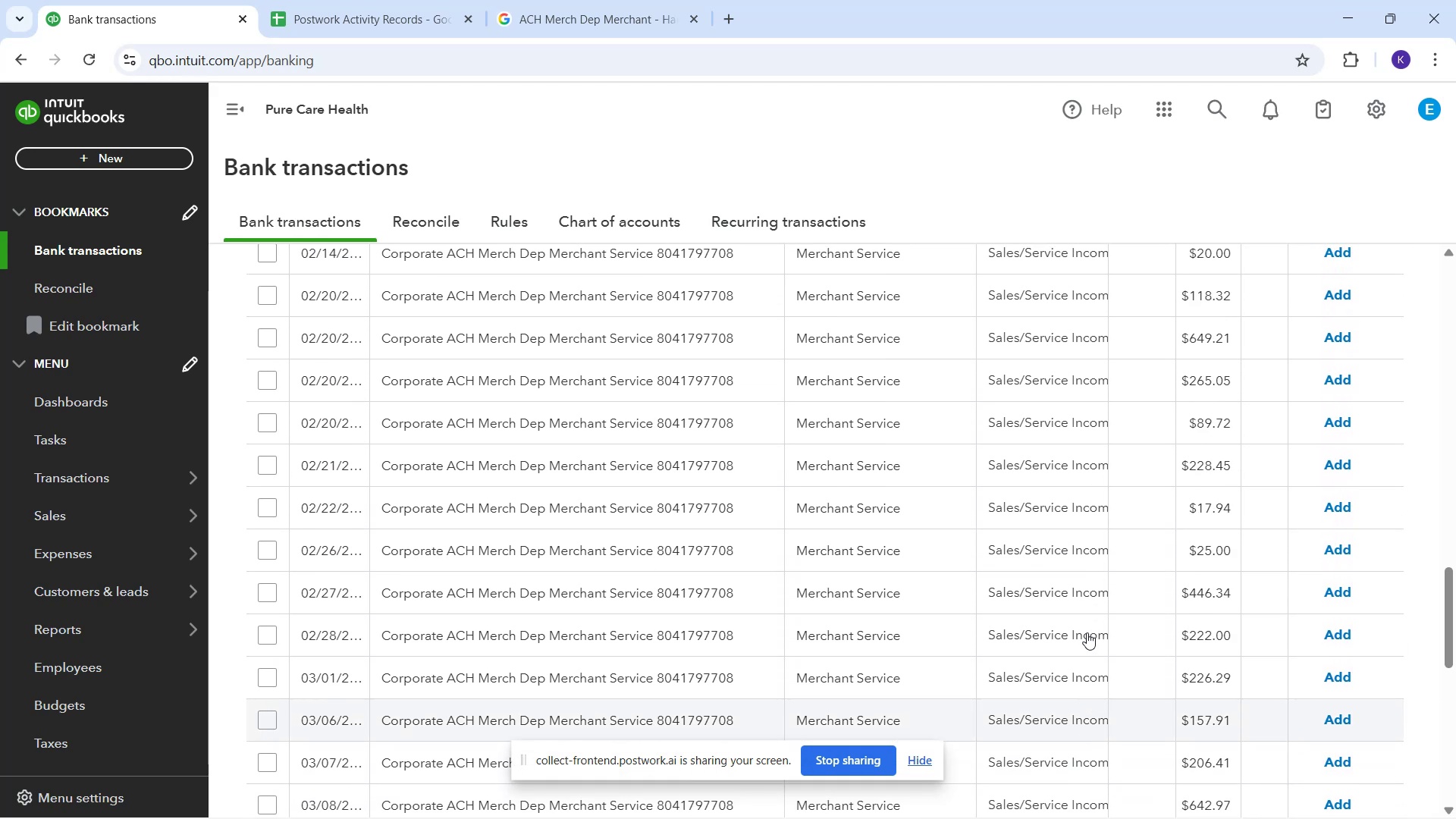 
scroll: coordinate [1064, 525], scroll_direction: up, amount: 11.0
 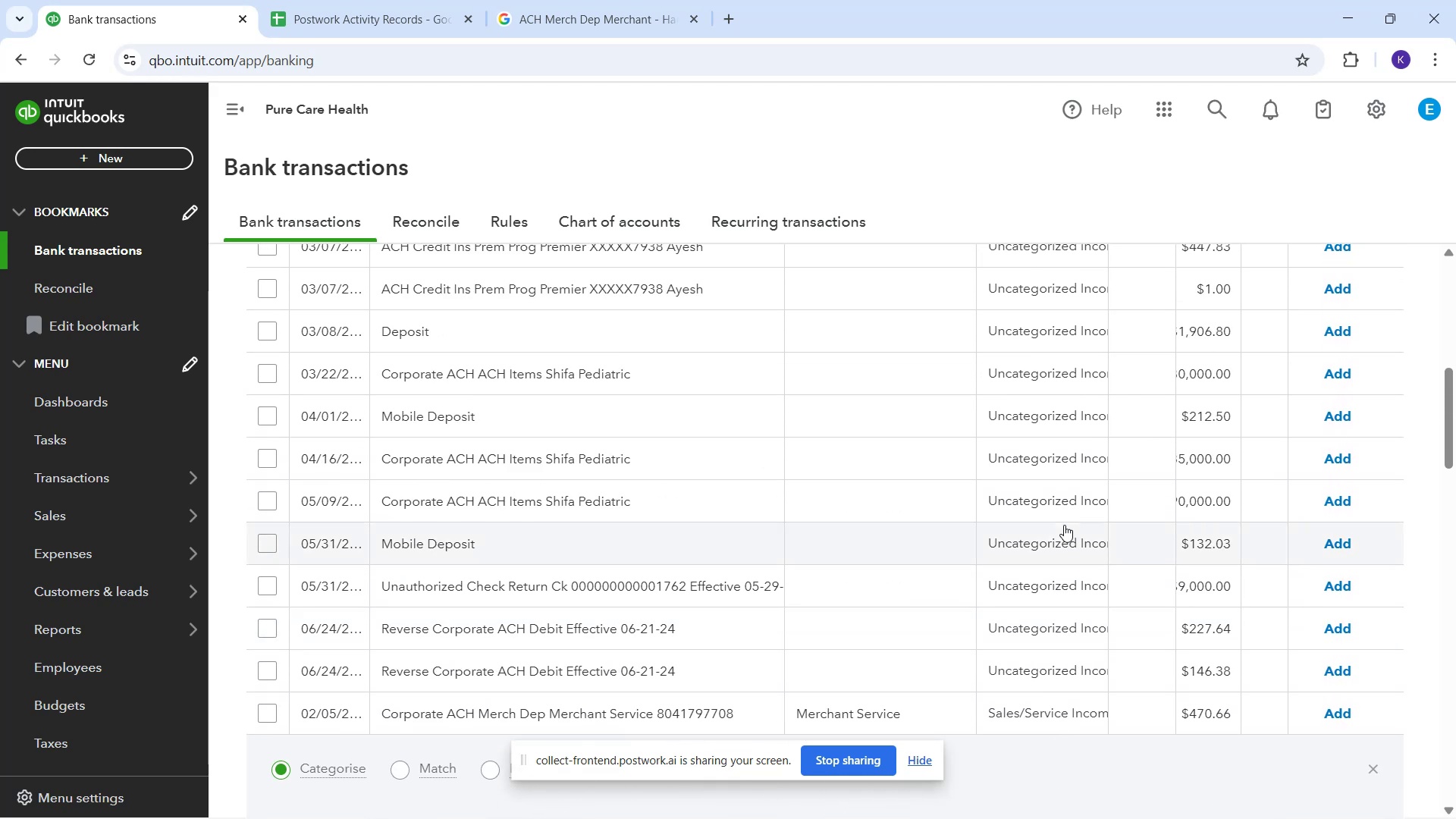 
scroll: coordinate [1000, 522], scroll_direction: up, amount: 6.0
 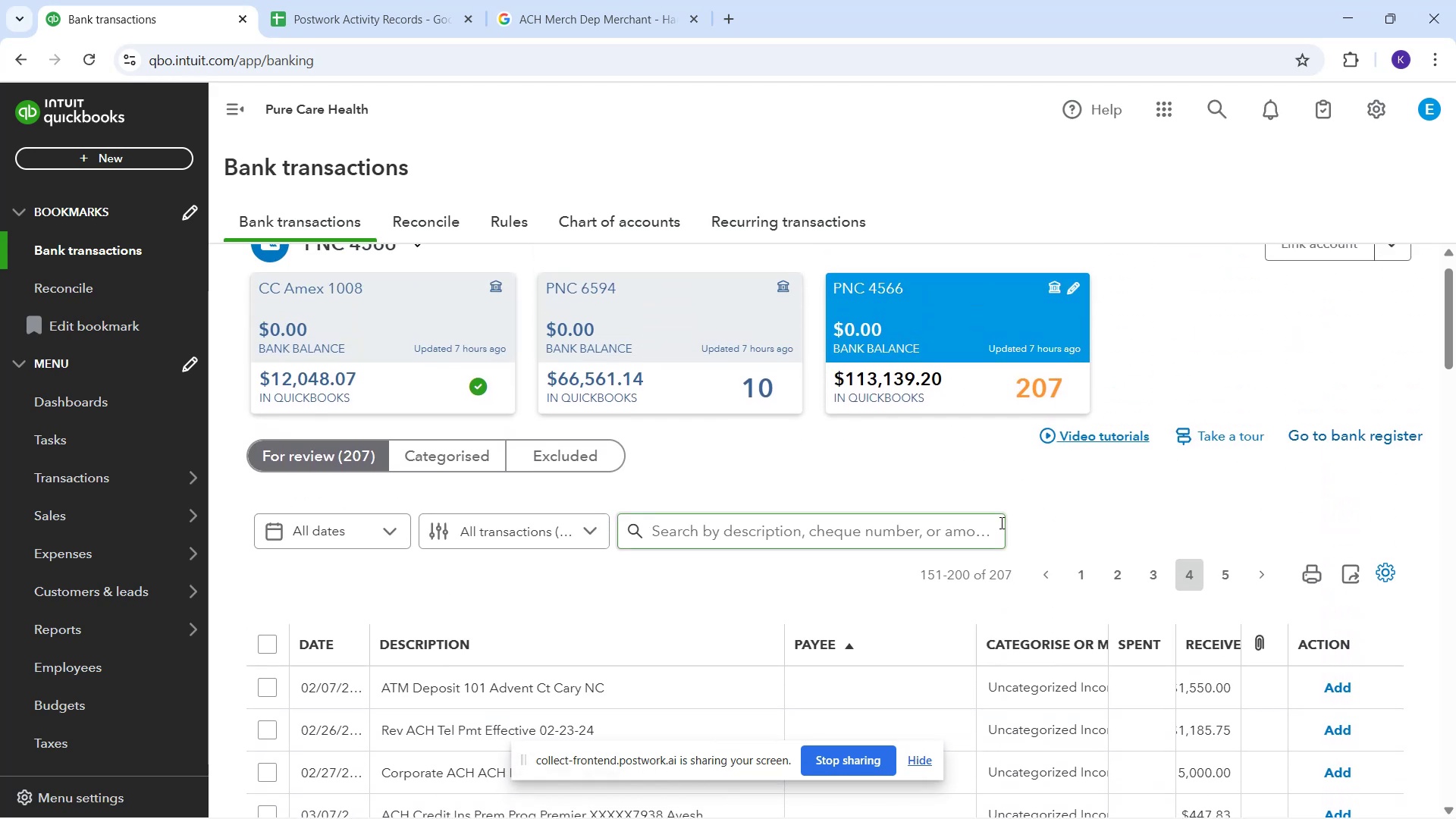 
scroll: coordinate [1000, 522], scroll_direction: up, amount: 1.0
 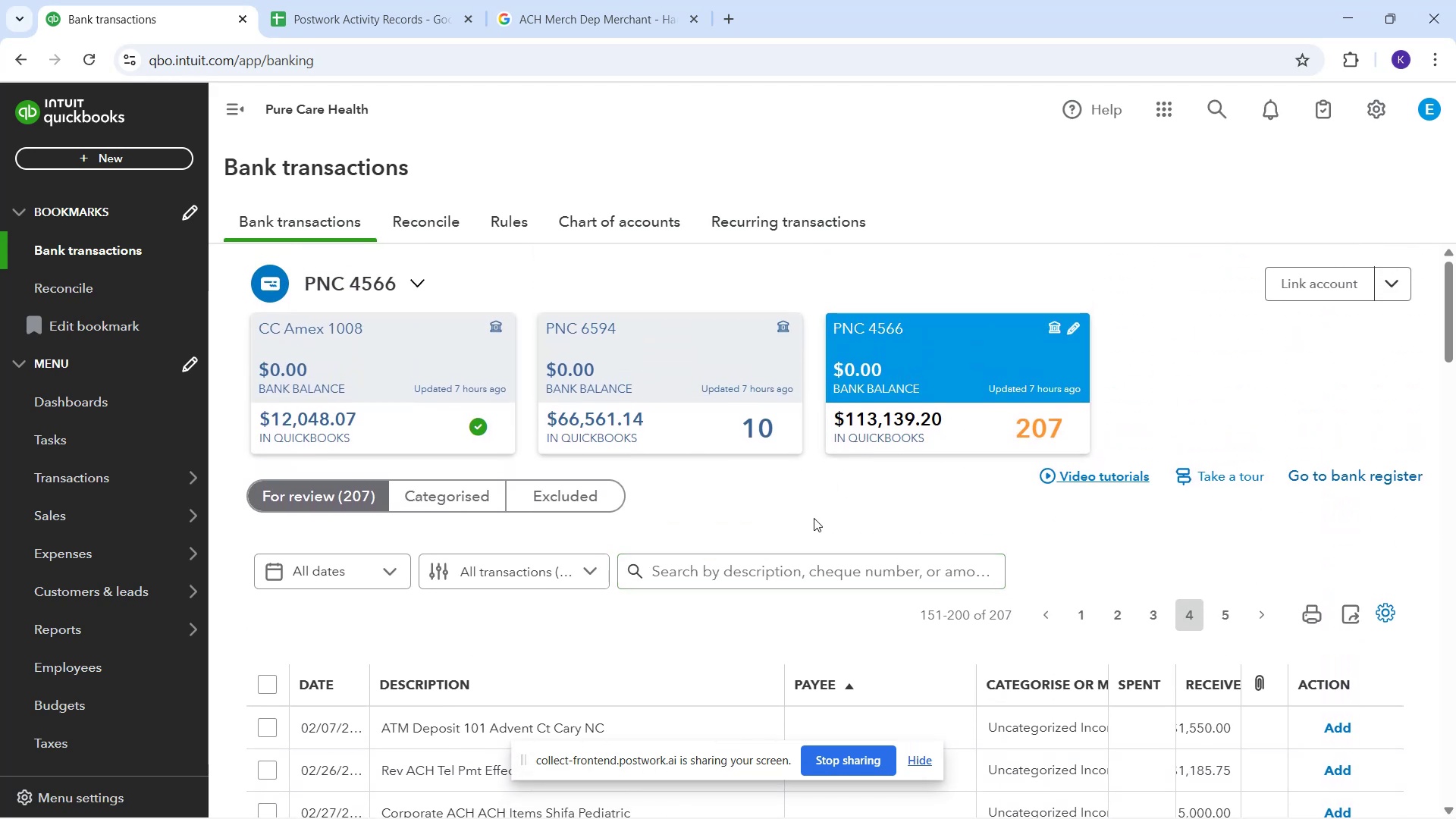 
scroll: coordinate [843, 535], scroll_direction: down, amount: 2.0
 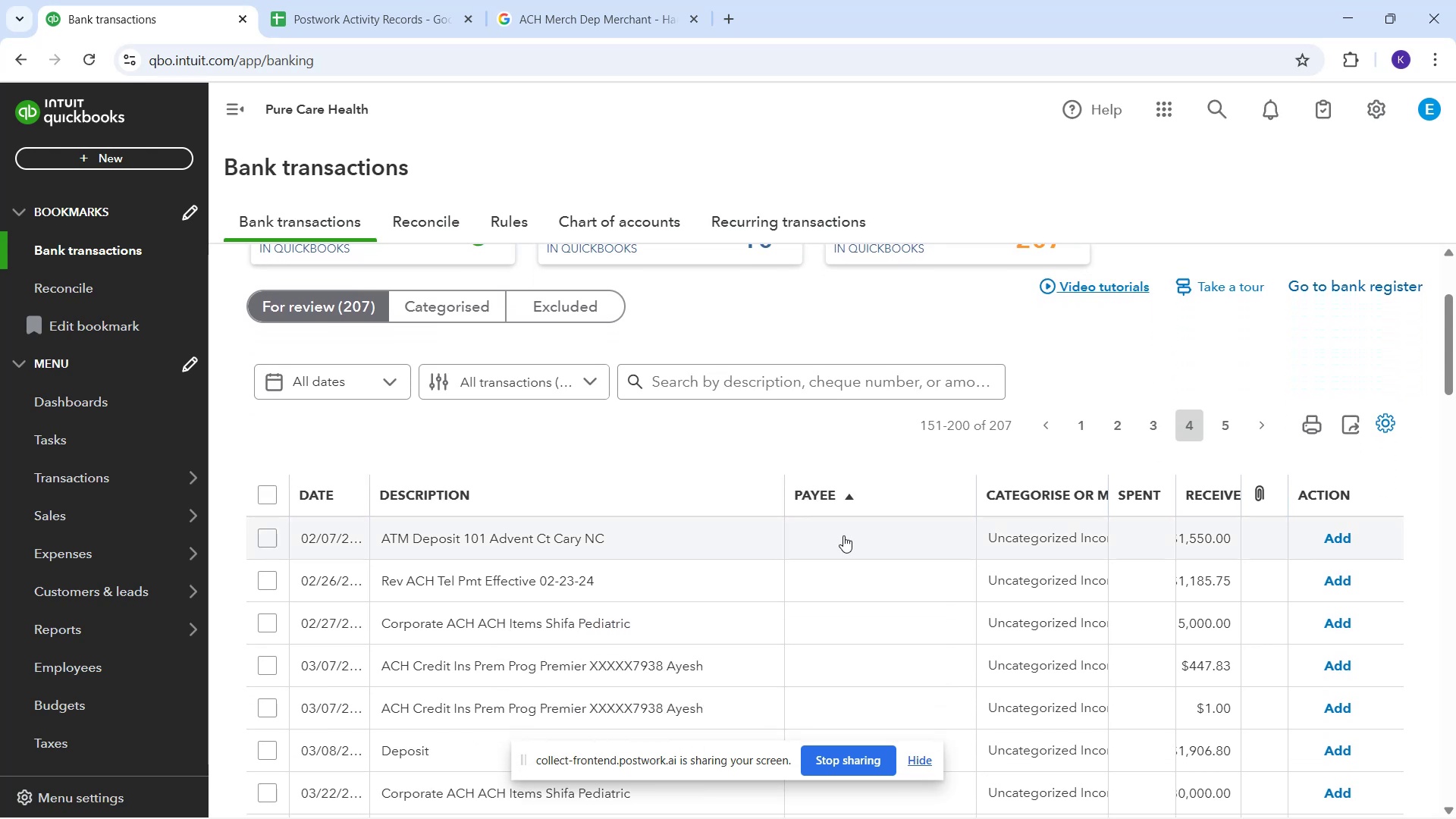 
scroll: coordinate [843, 535], scroll_direction: up, amount: 2.0
 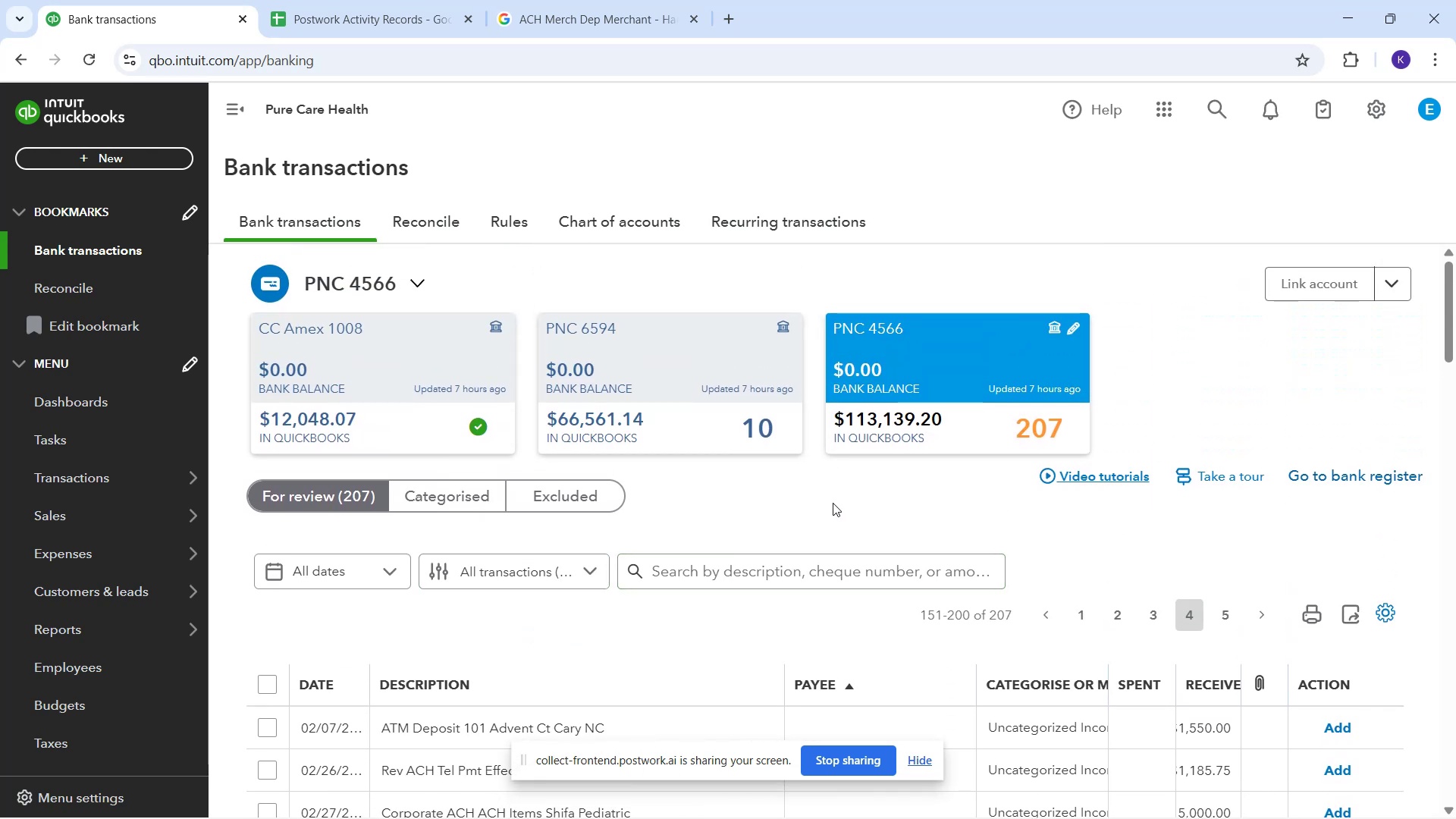 
scroll: coordinate [838, 507], scroll_direction: down, amount: 1.0
 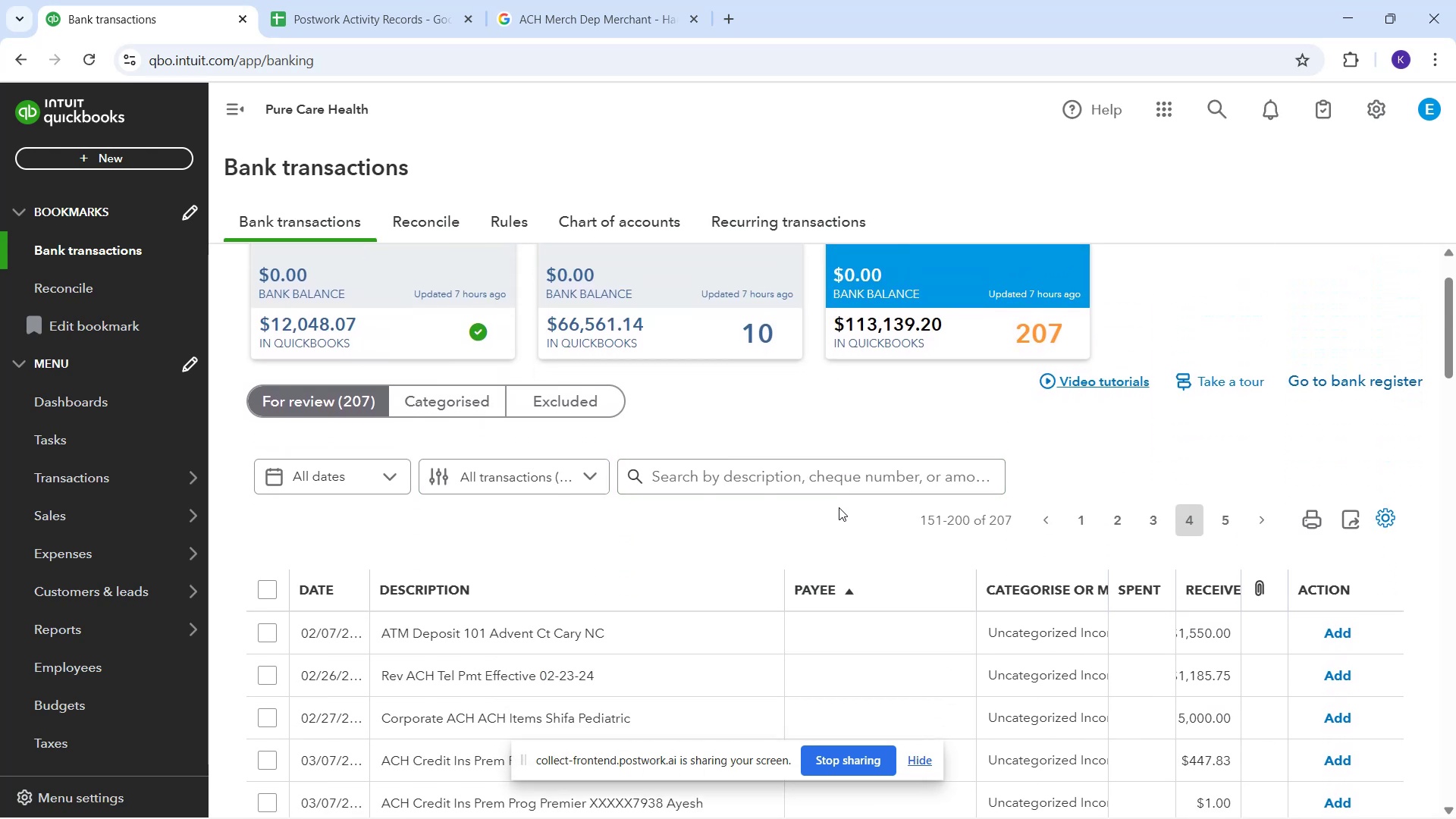 
scroll: coordinate [840, 507], scroll_direction: up, amount: 1.0
 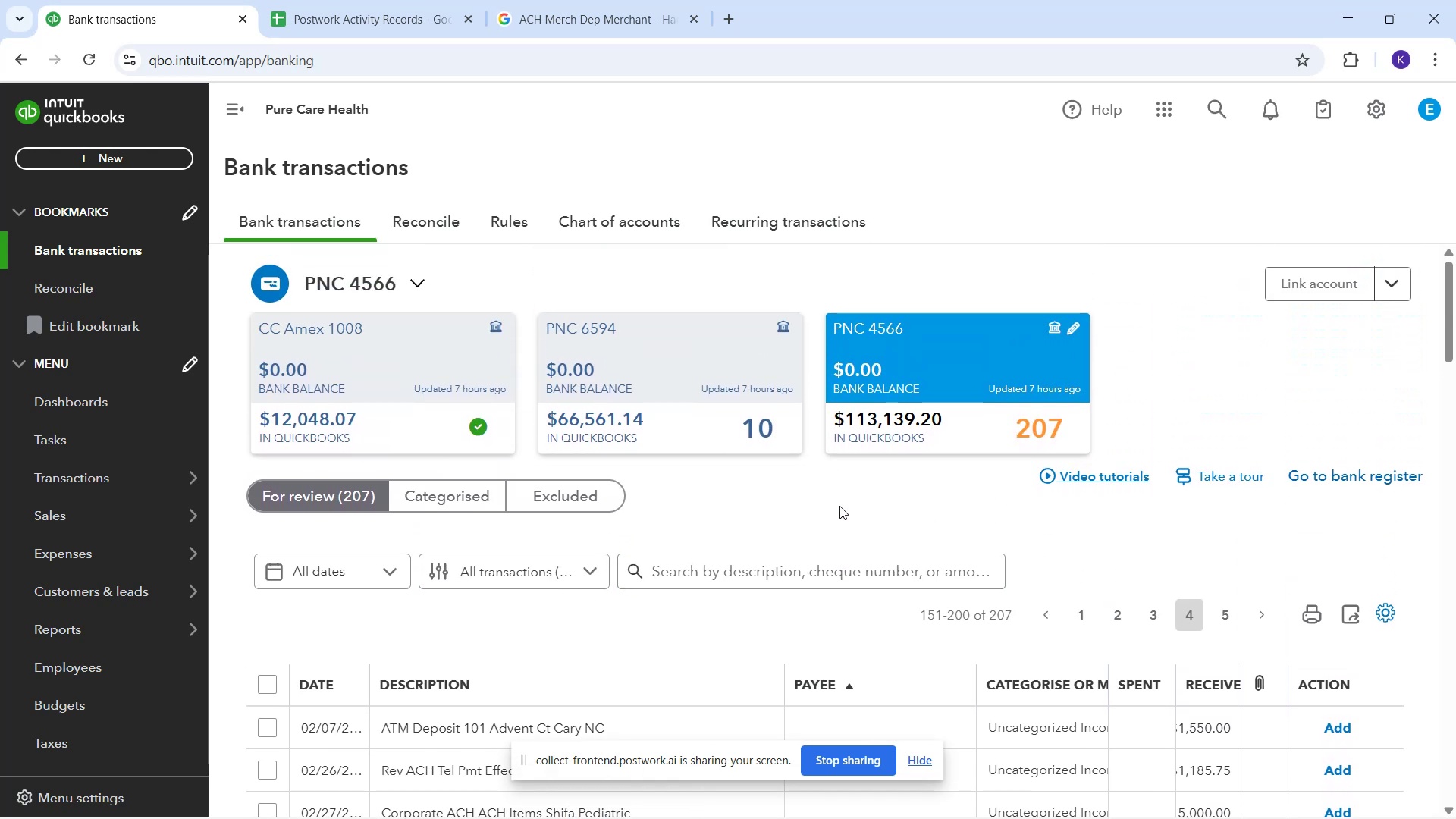 
scroll: coordinate [840, 507], scroll_direction: down, amount: 2.0
 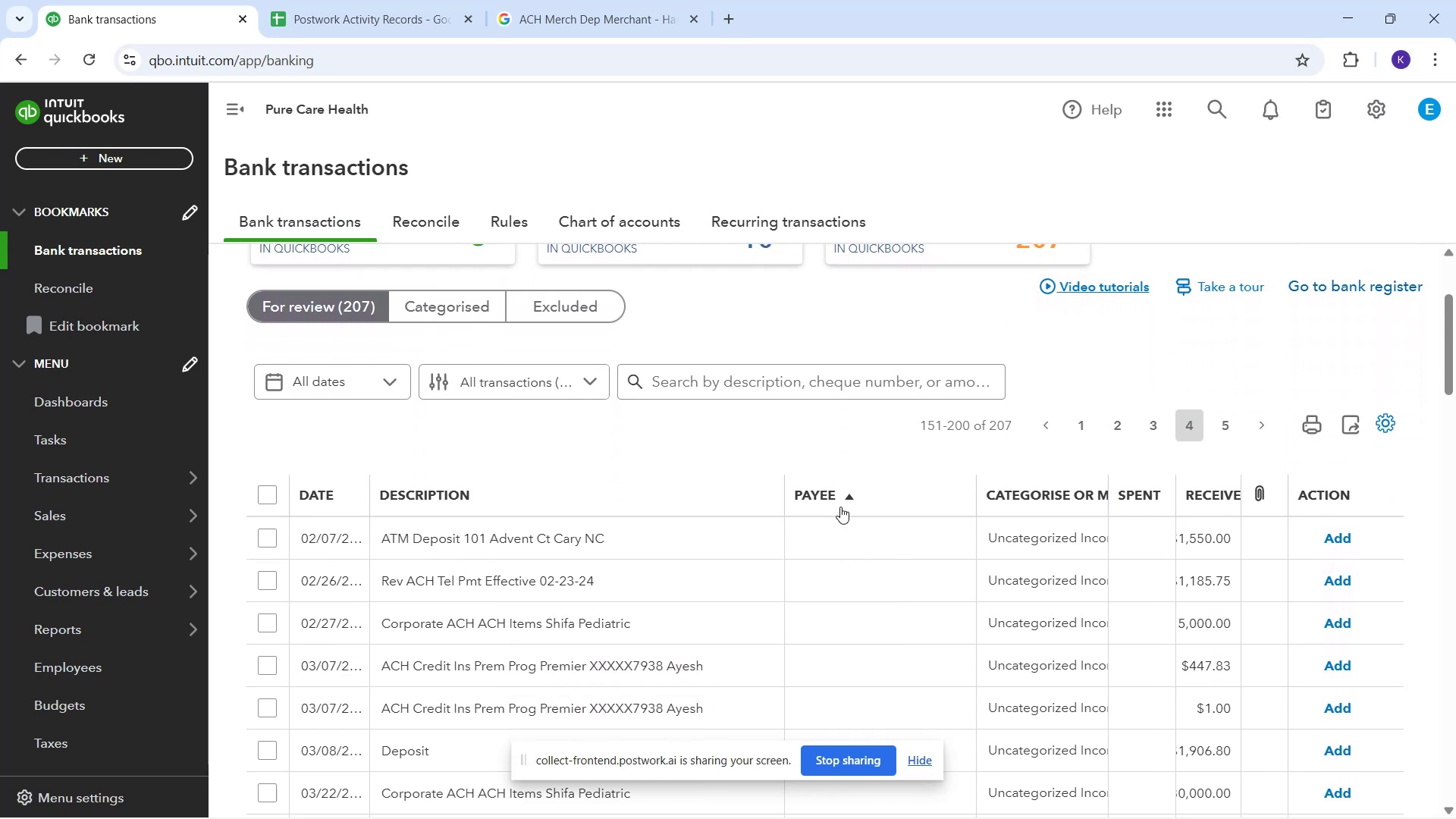 
scroll: coordinate [840, 507], scroll_direction: up, amount: 1.0
 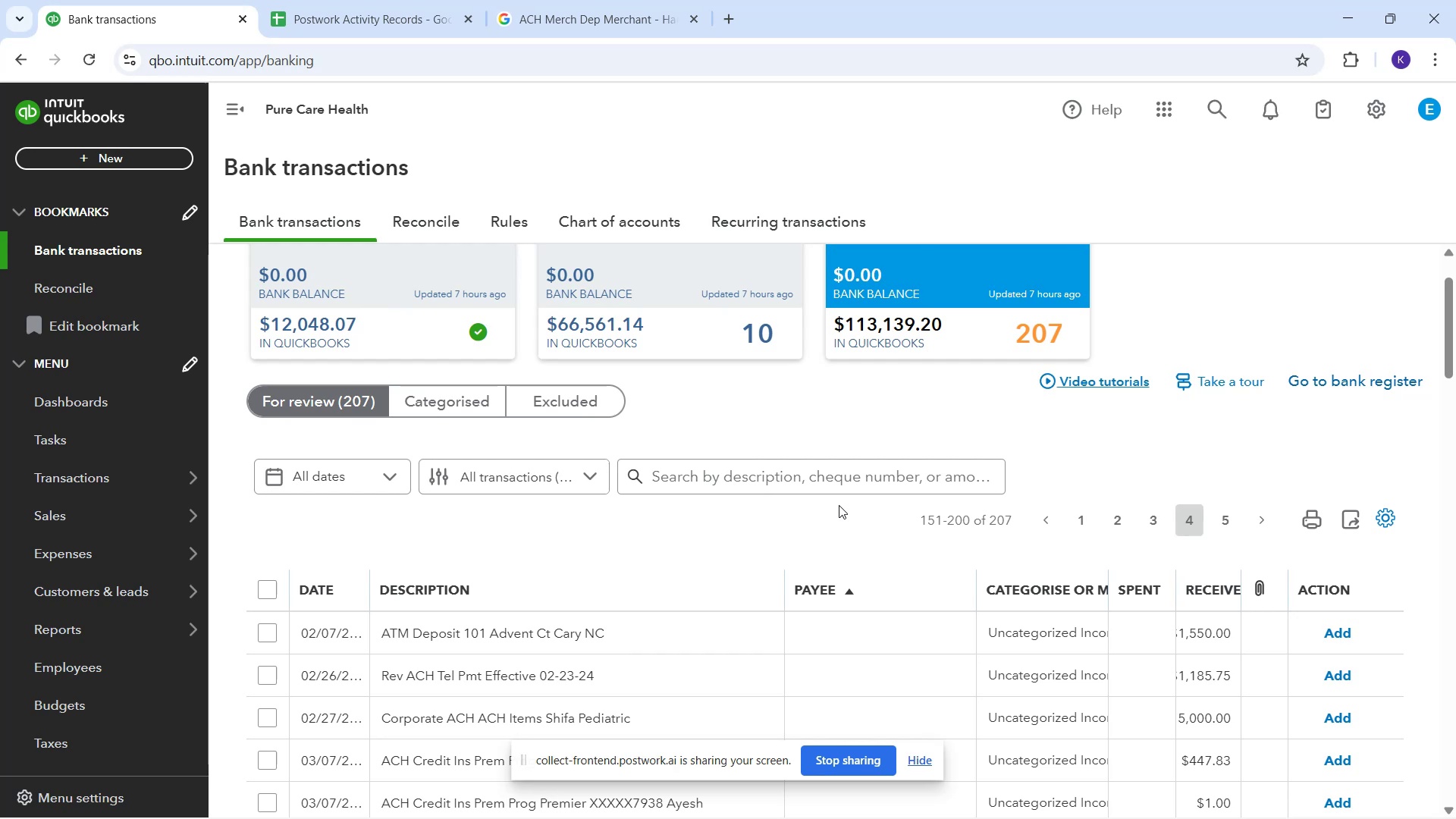 
scroll: coordinate [839, 505], scroll_direction: down, amount: 7.0
 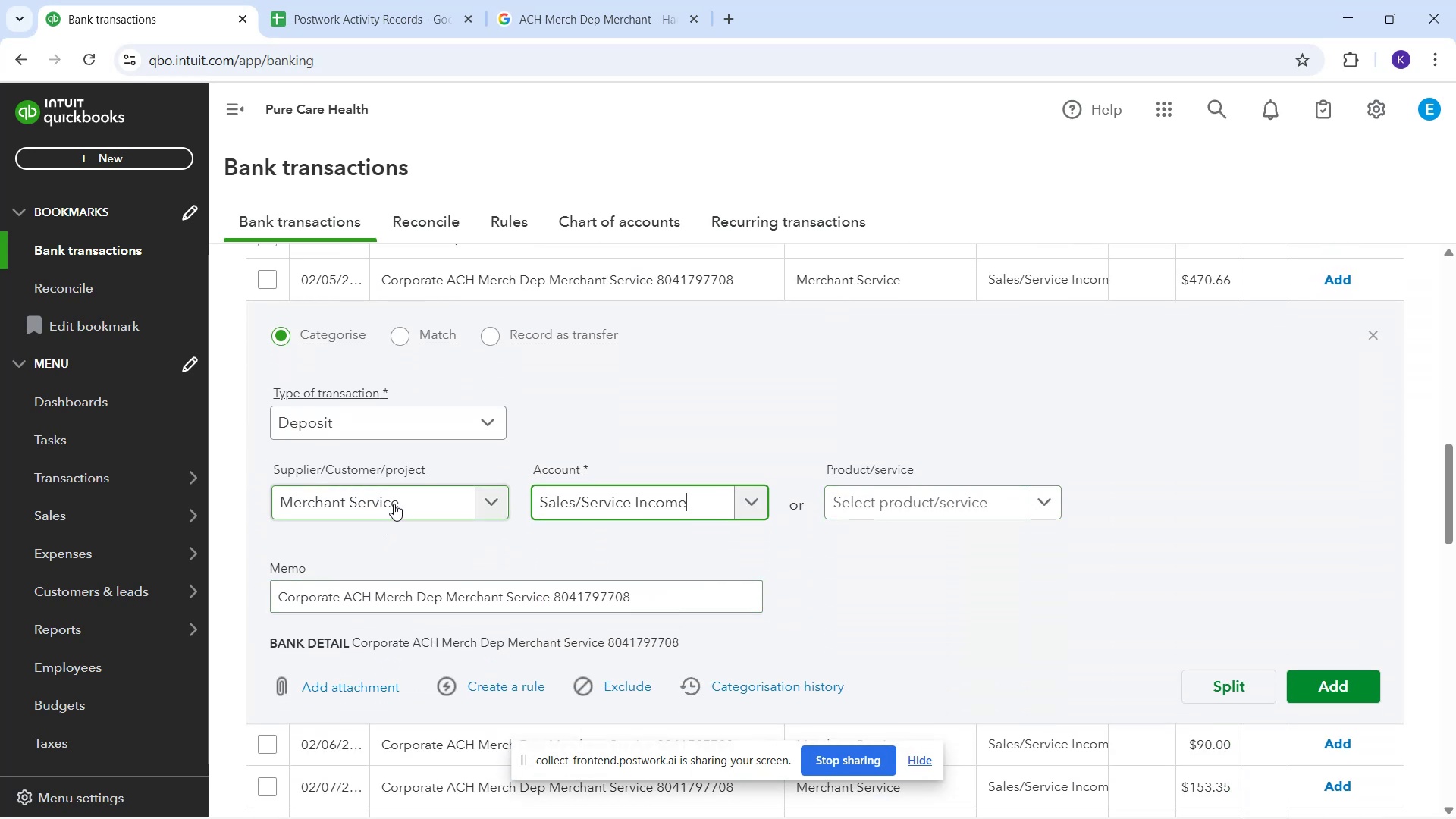 
wait(10.2)
 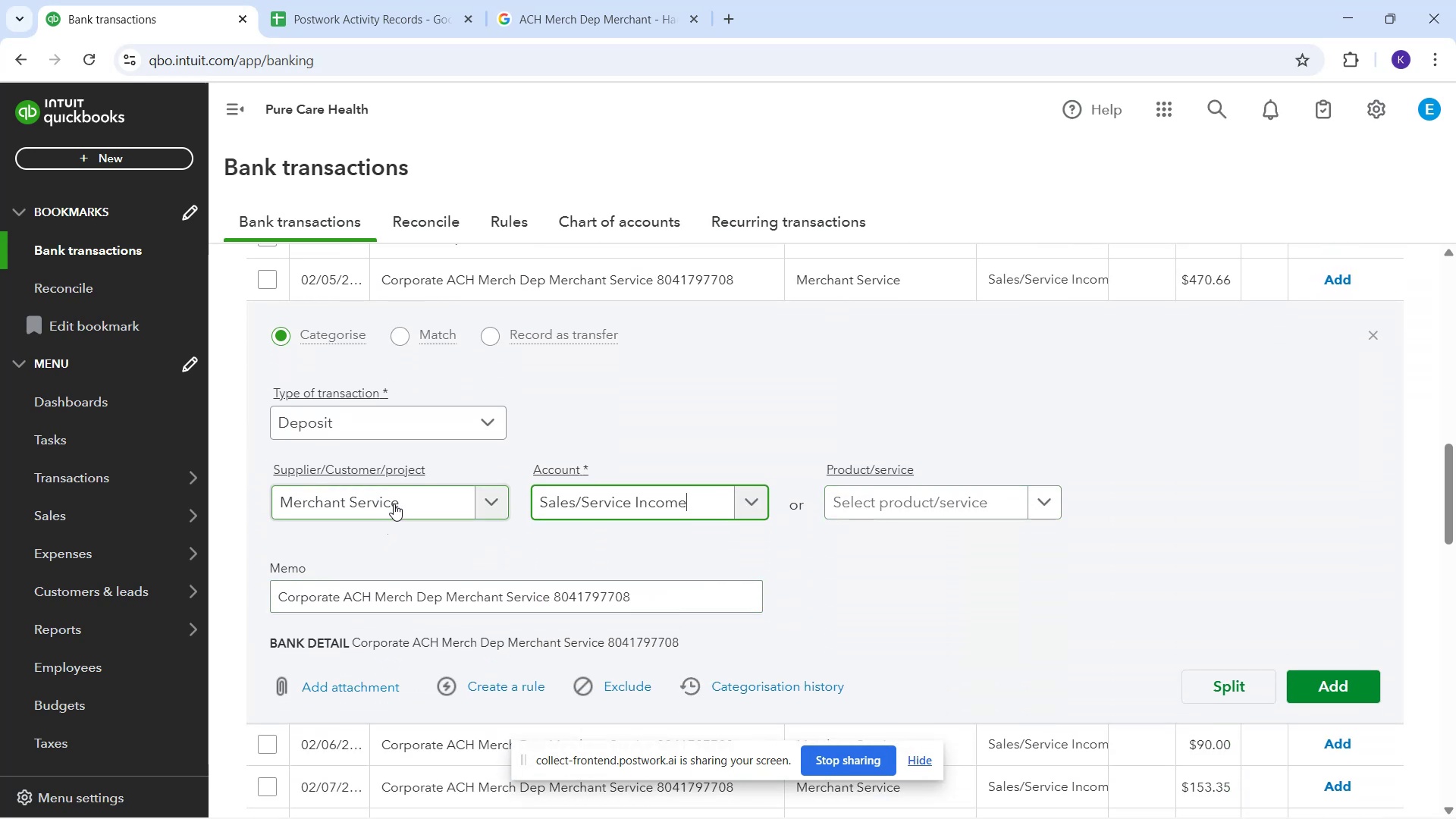 
mouse_move([487, 515])
 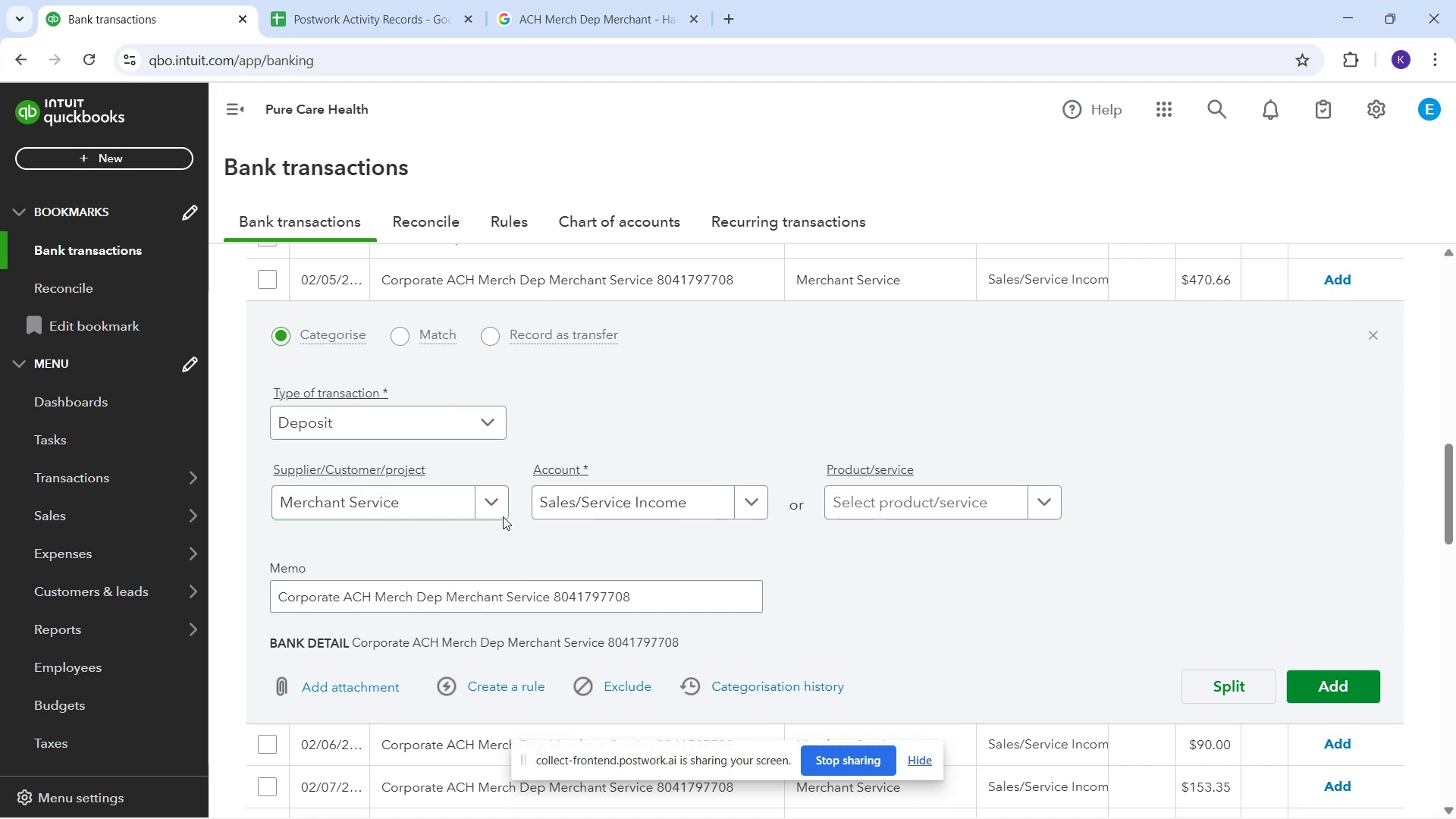 
mouse_move([424, 524])
 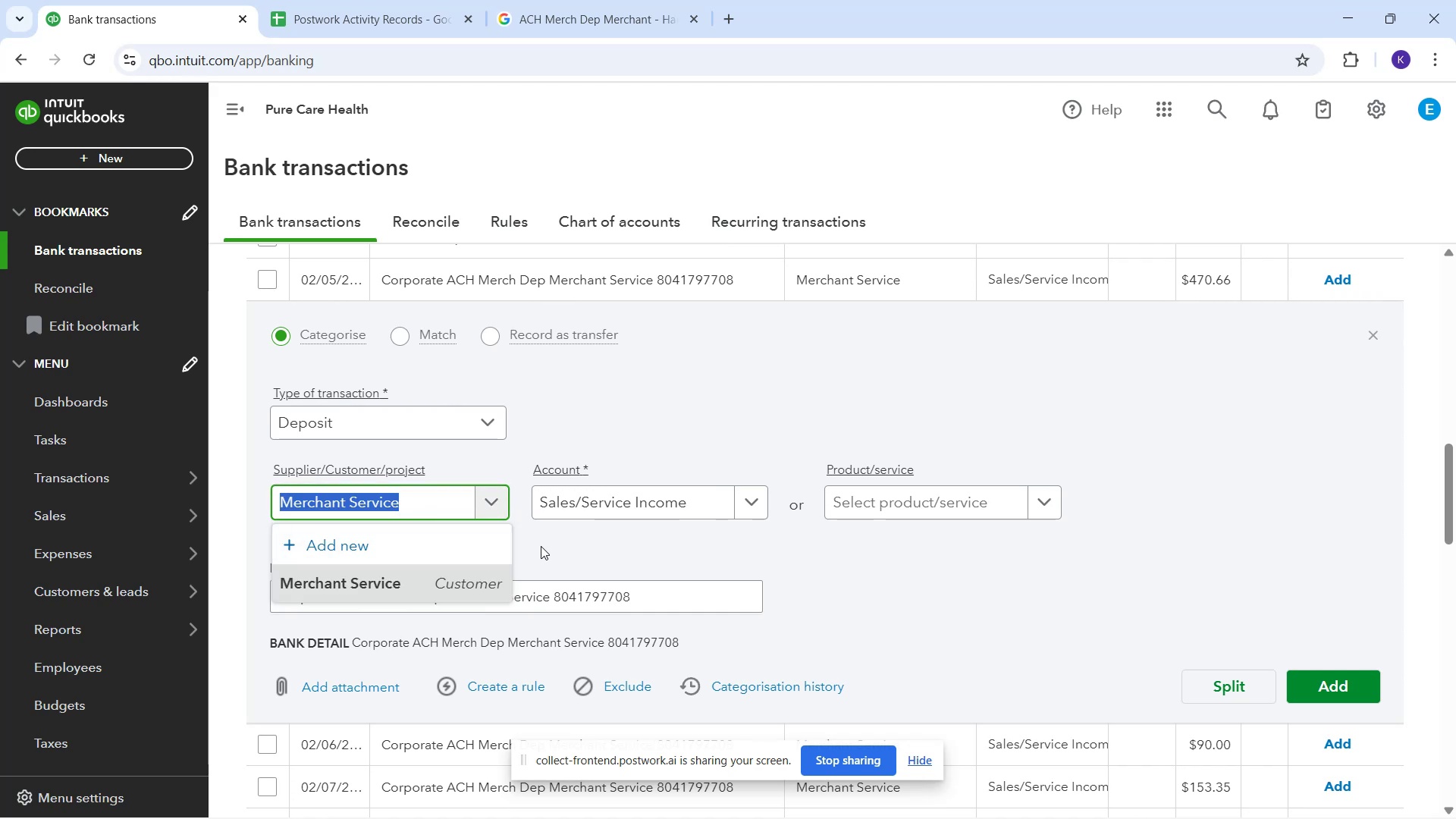 
scroll: coordinate [541, 546], scroll_direction: down, amount: 1.0
 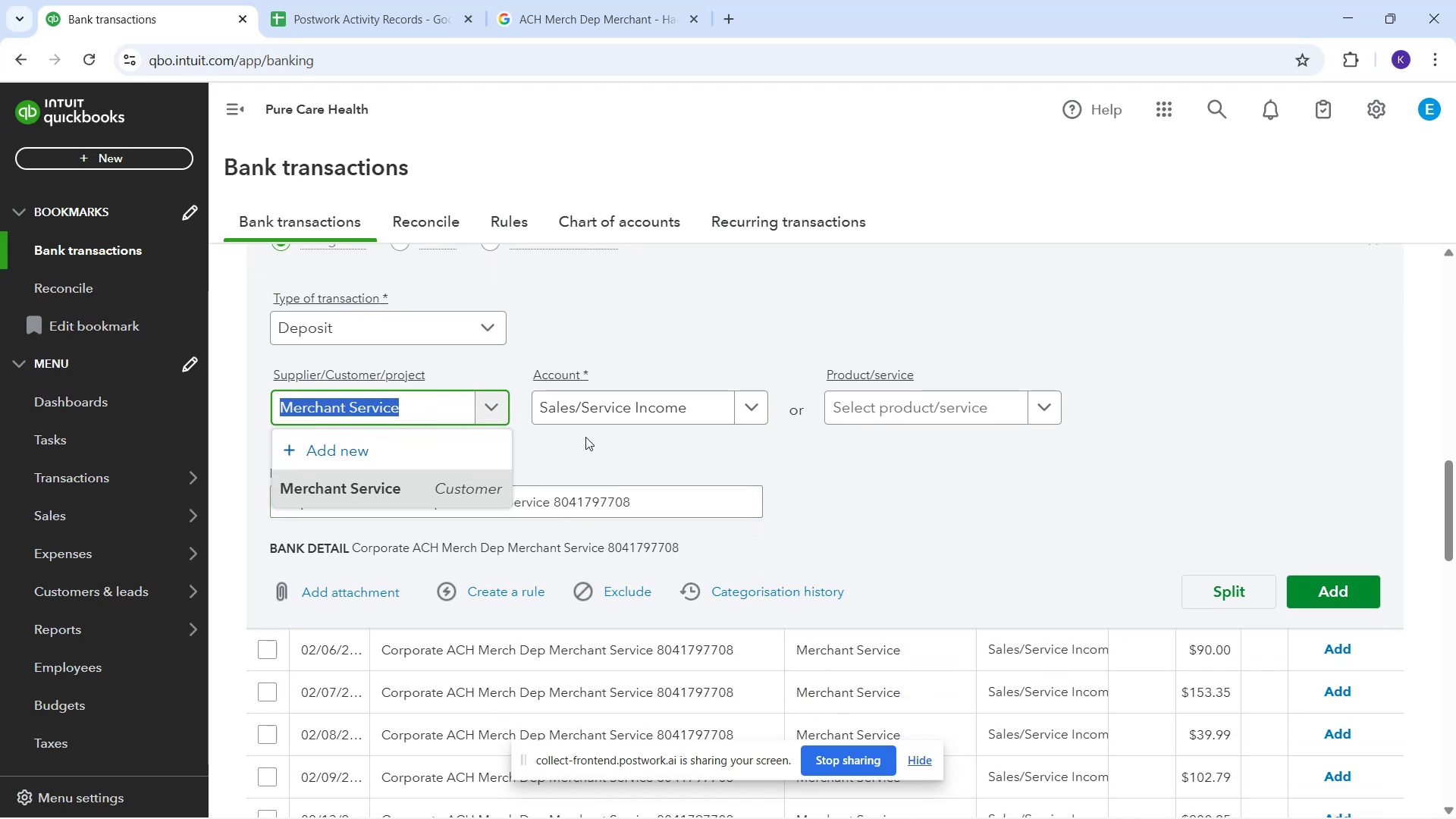 
wait(5.66)
 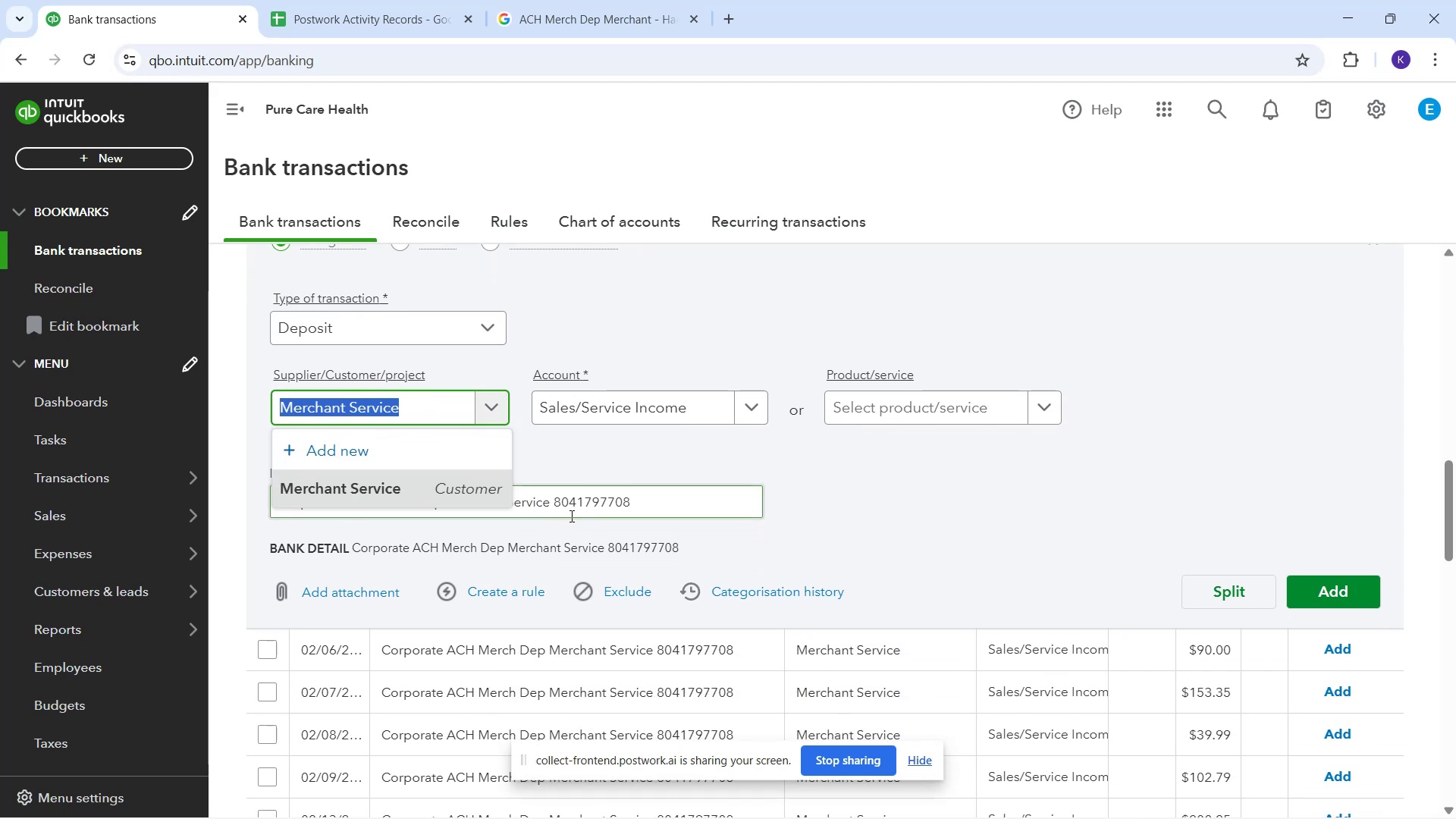 
scroll: coordinate [733, 549], scroll_direction: down, amount: 8.0
 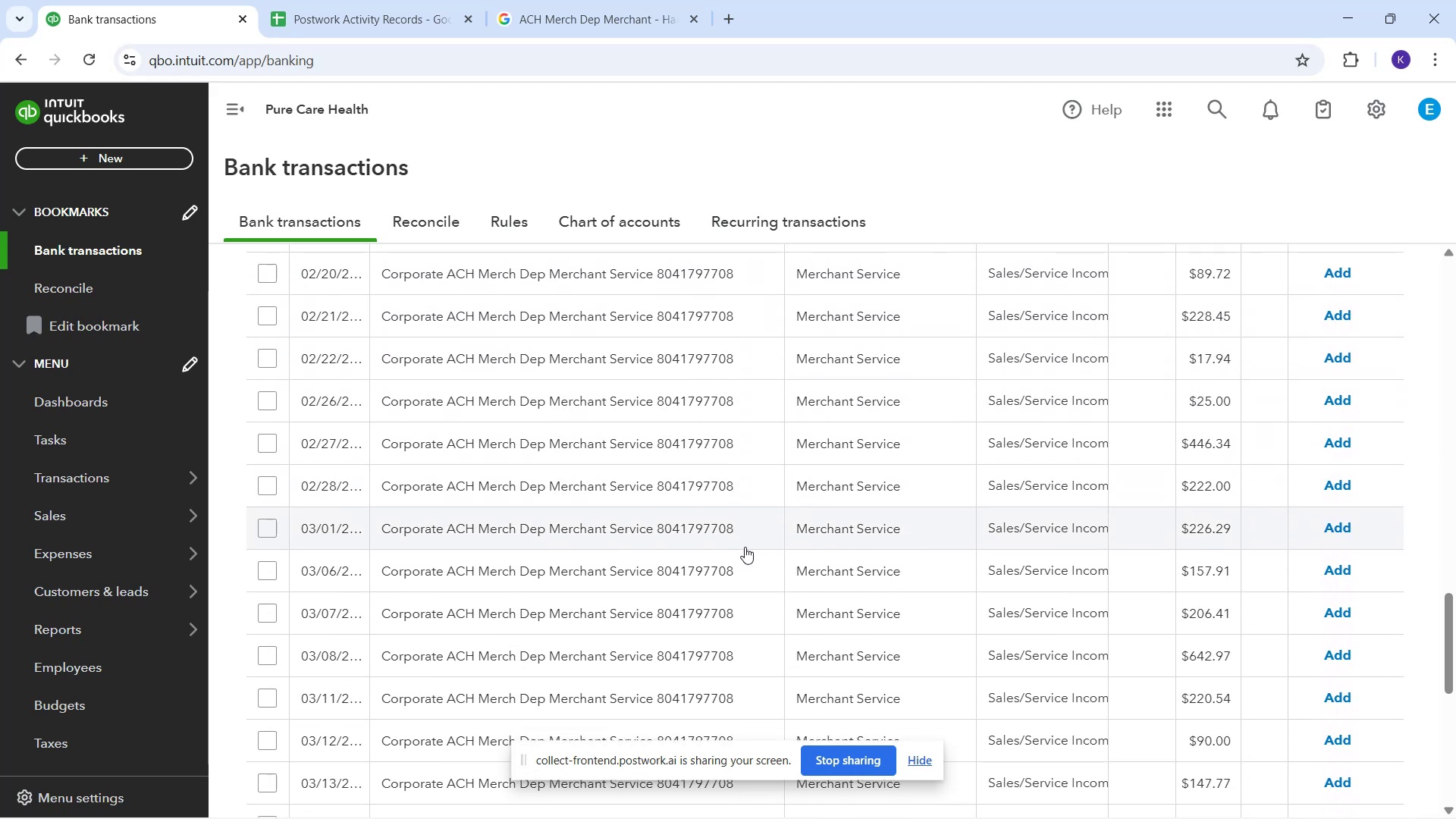 
wait(7.8)
 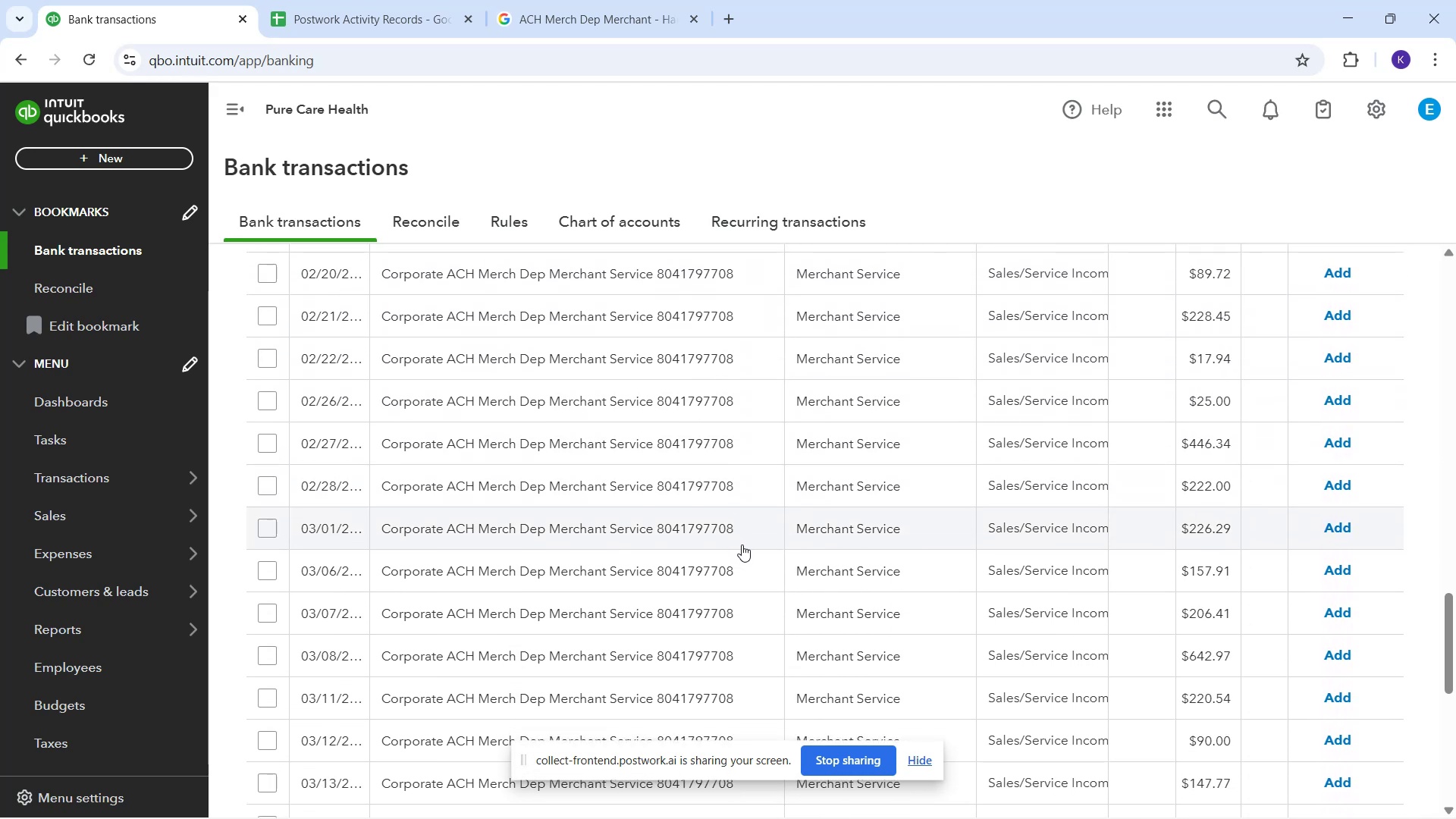 
scroll: coordinate [748, 541], scroll_direction: down, amount: 2.0
 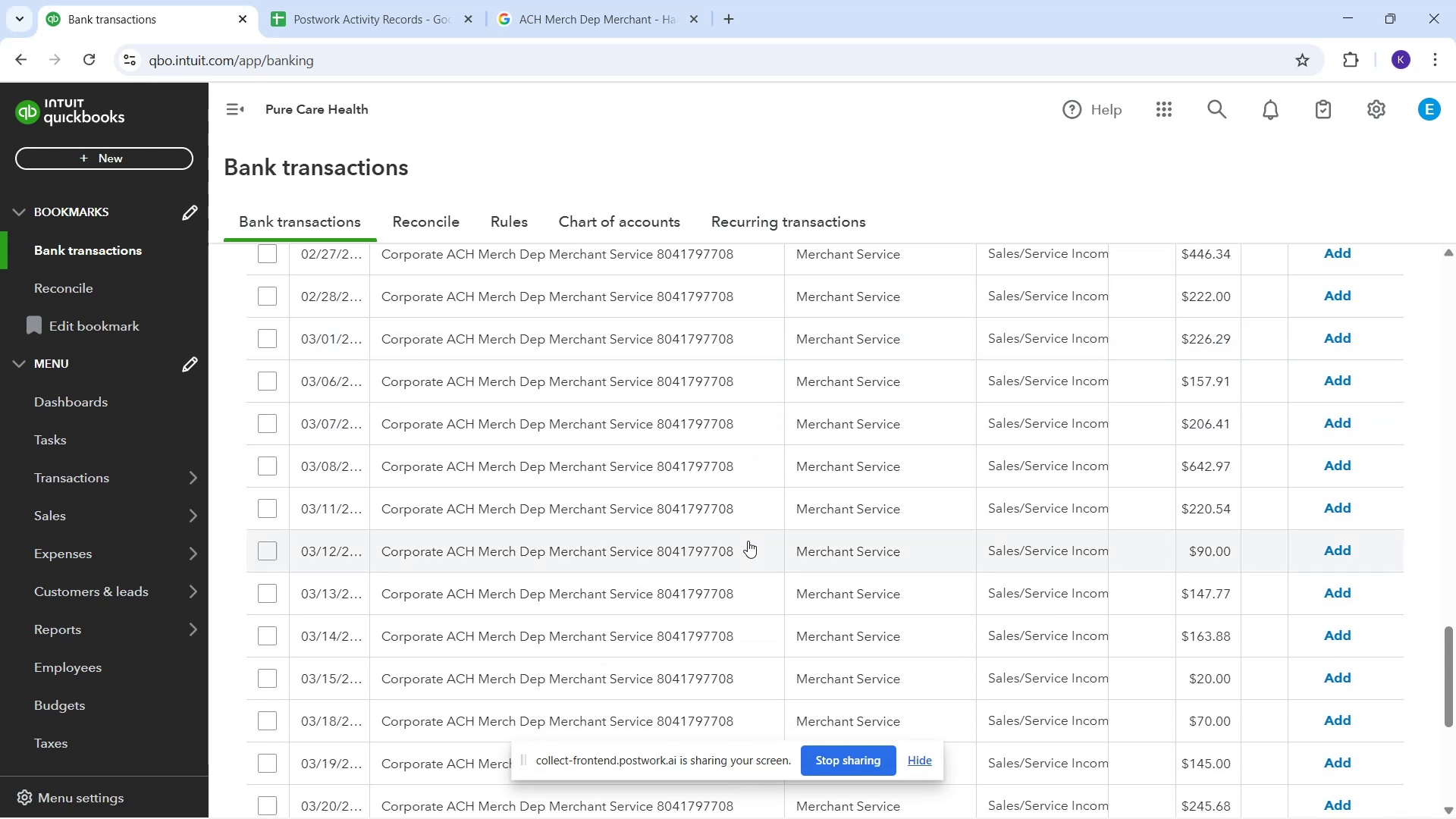 
scroll: coordinate [467, 456], scroll_direction: up, amount: 10.0
 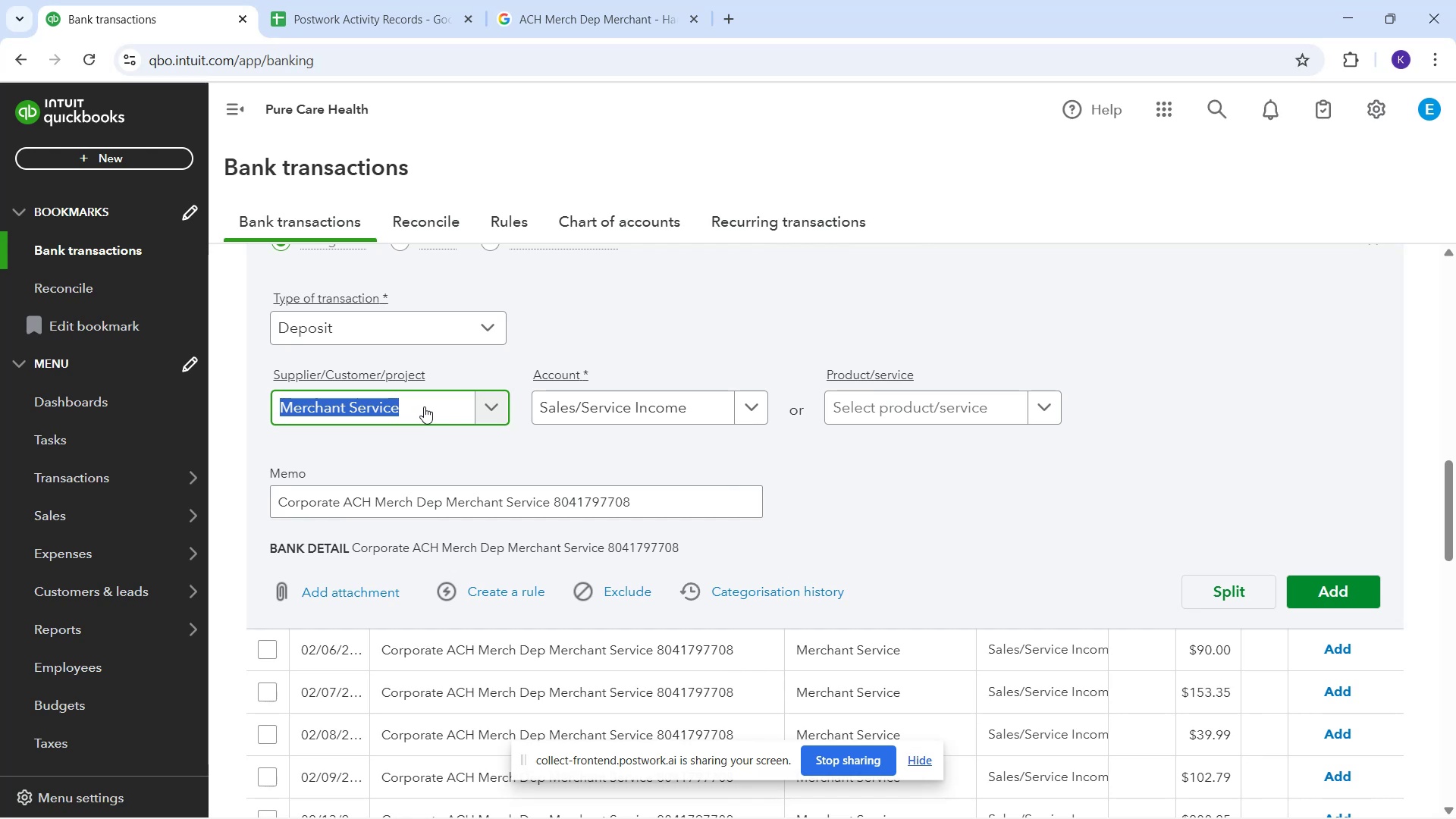 
left_click([424, 406])
 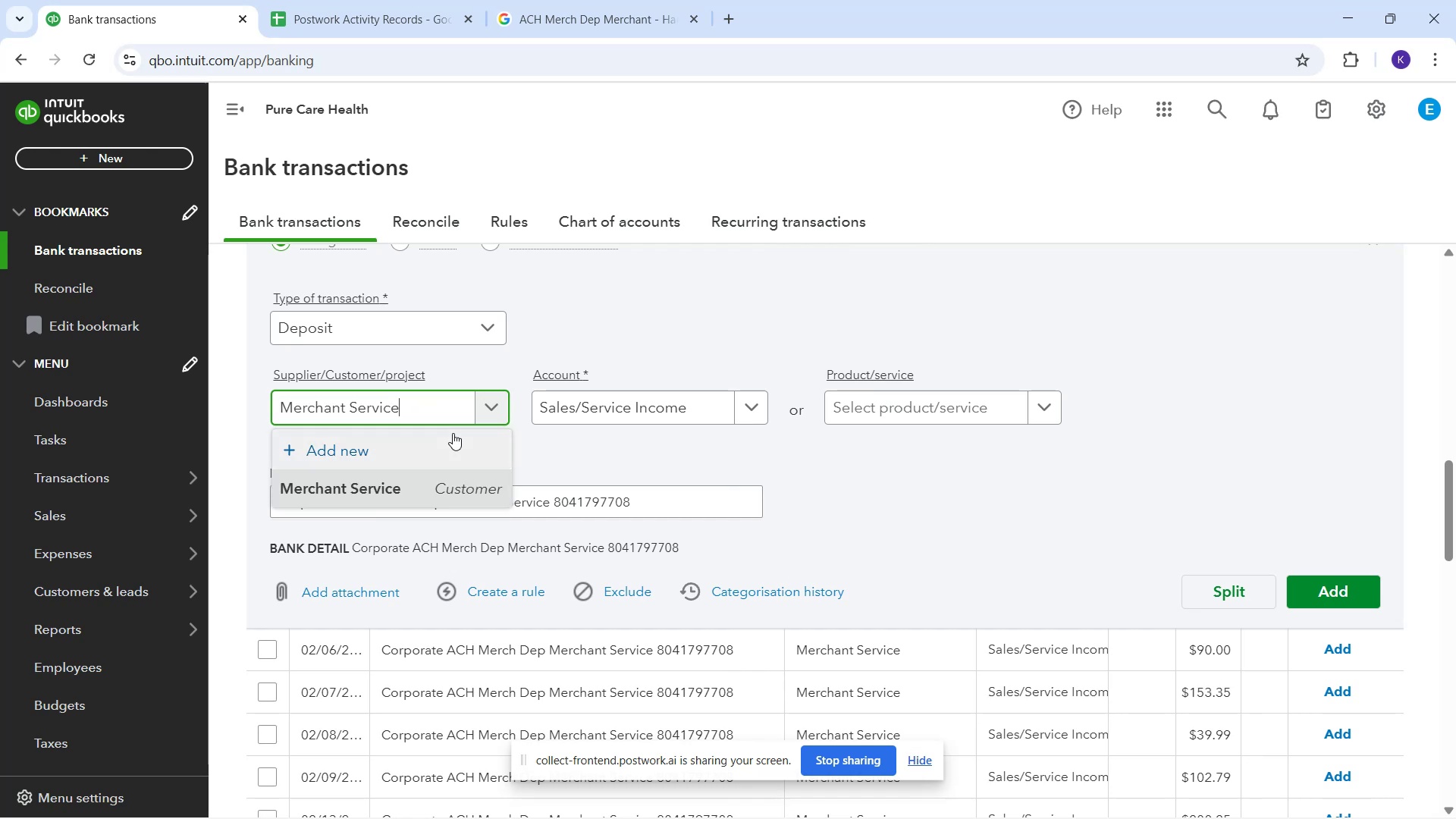 
hold_key(key=Backspace, duration=1.04)
 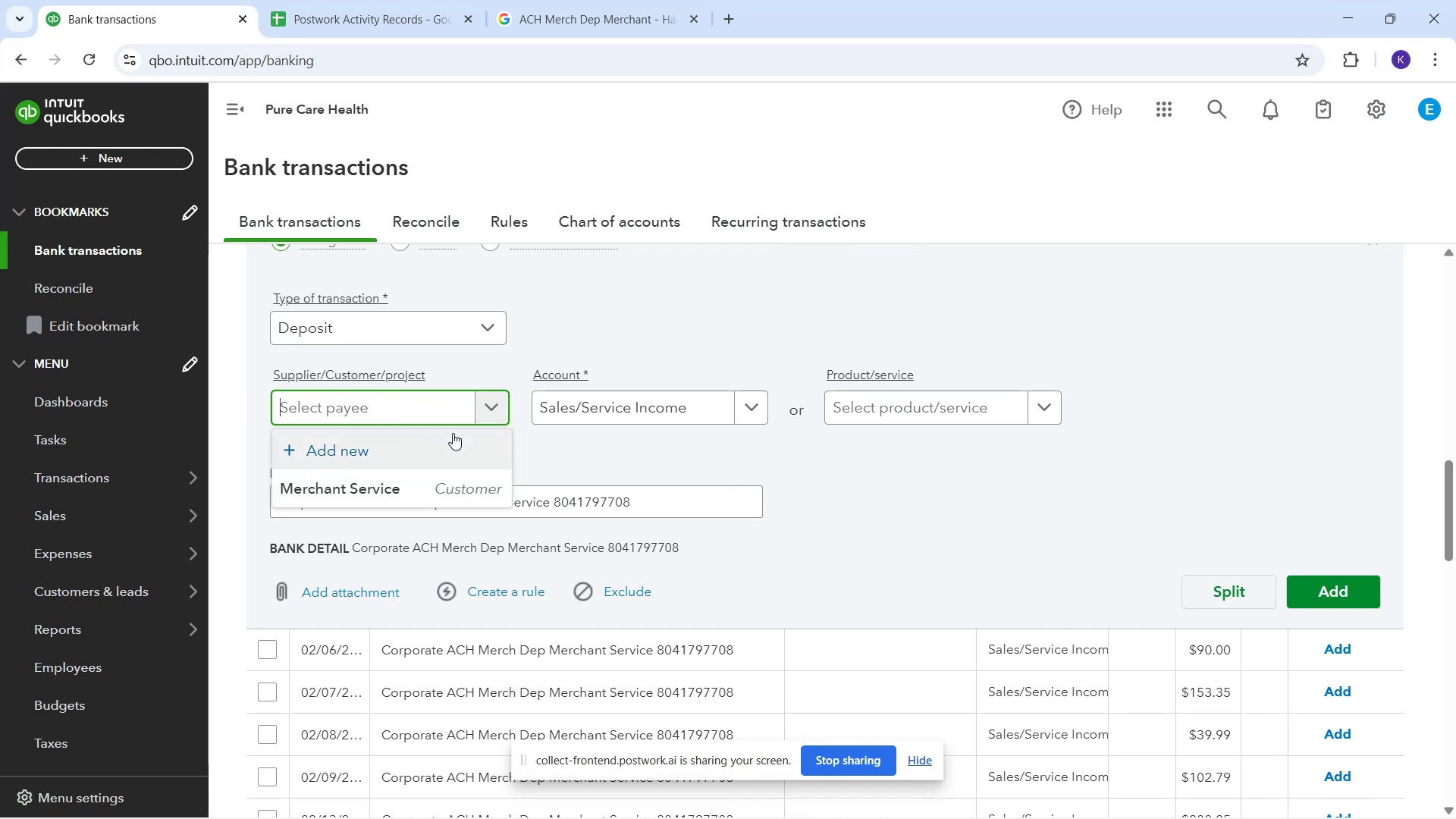 
type(ar)
 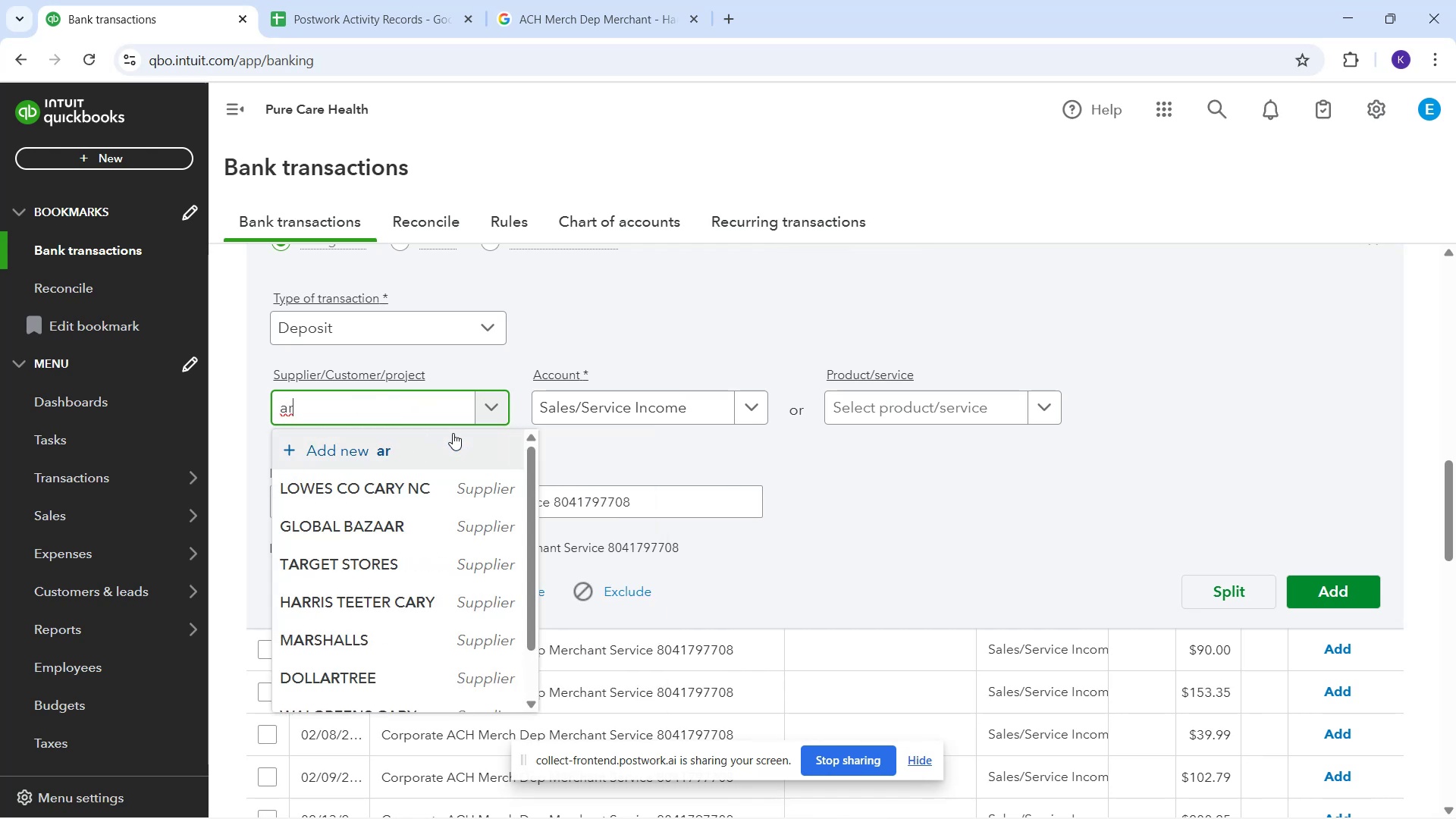 
key(Backspace)
 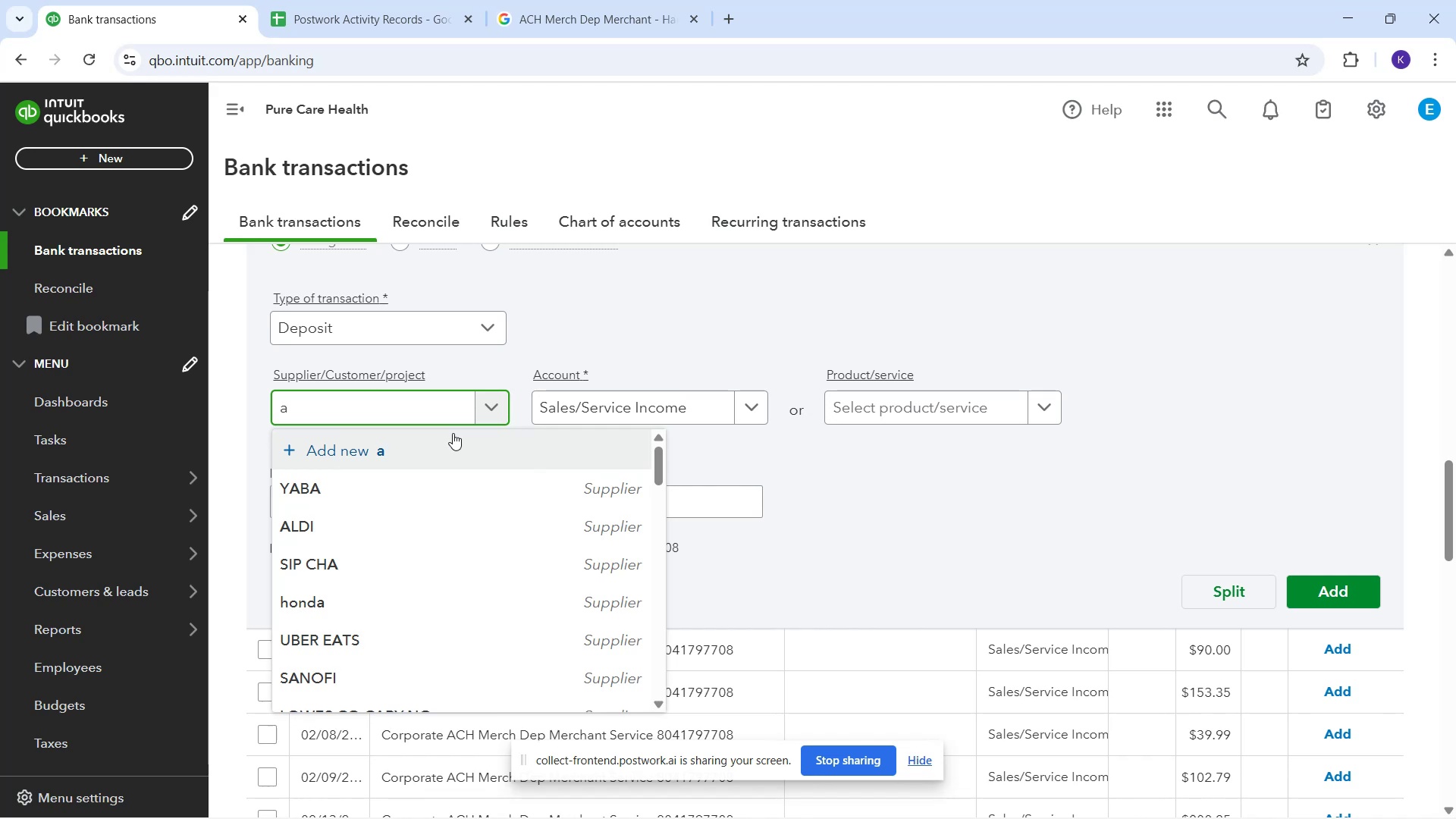 
key(Backspace)
 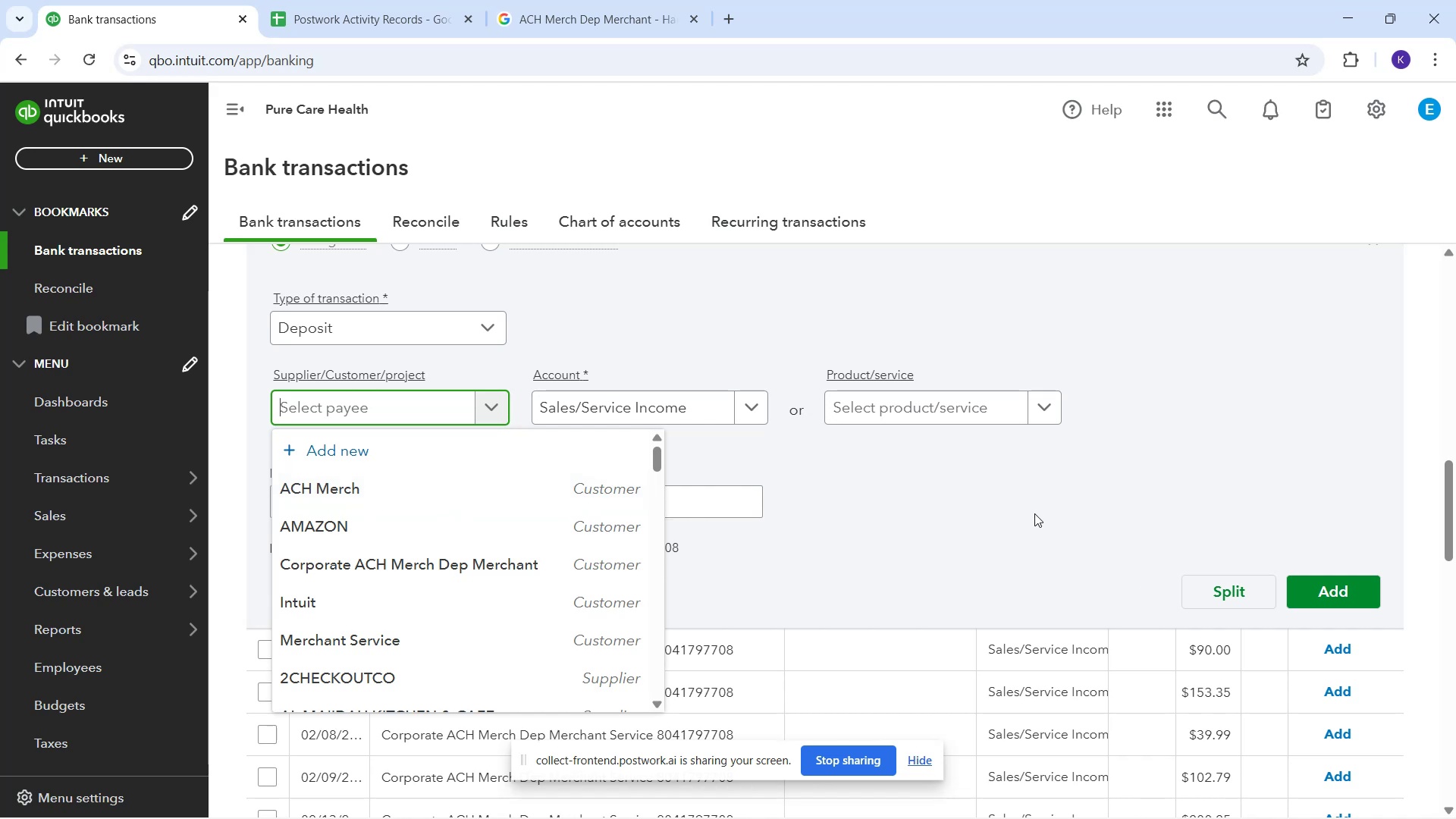 
wait(18.76)
 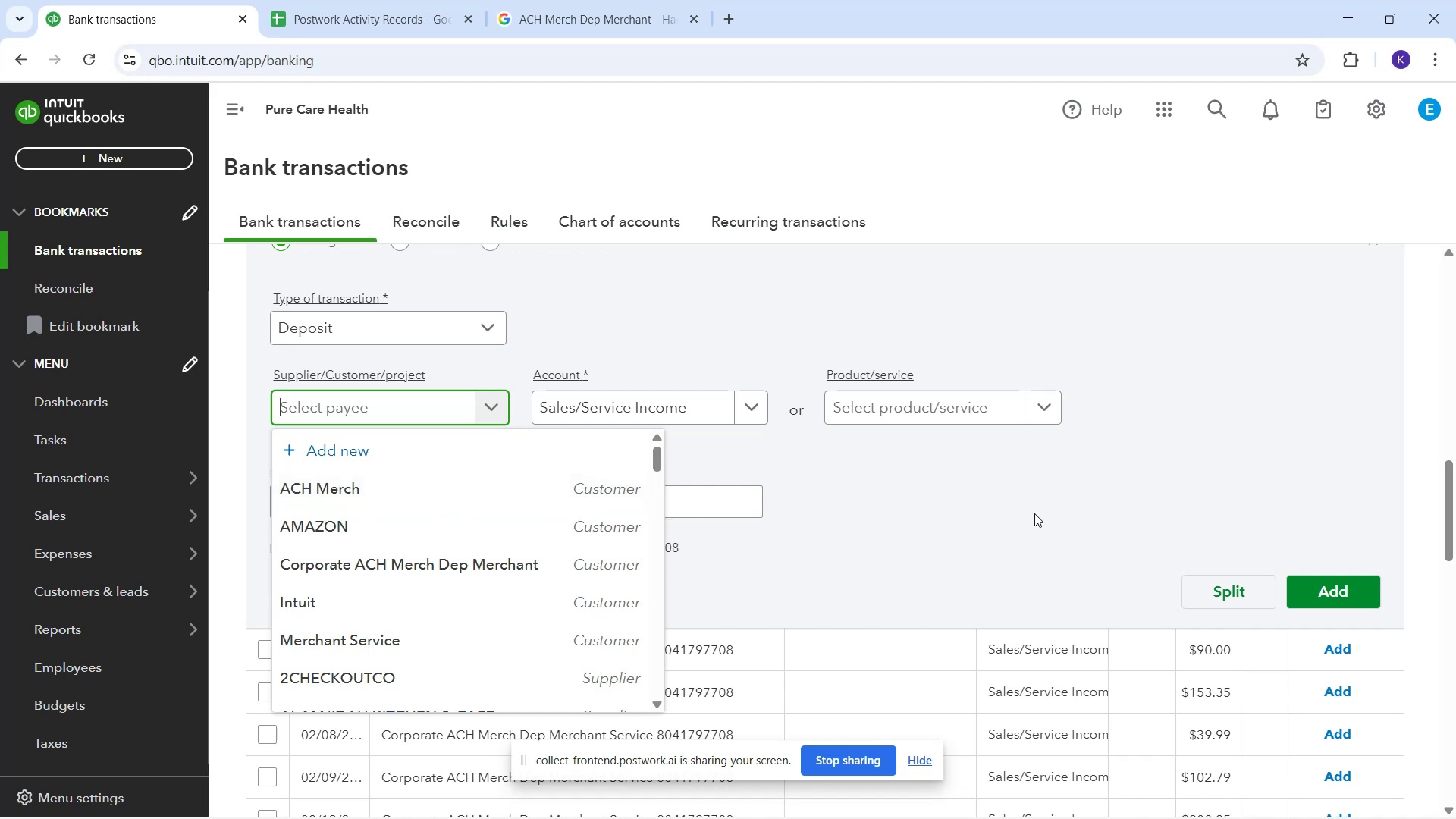 
left_click([999, 497])
 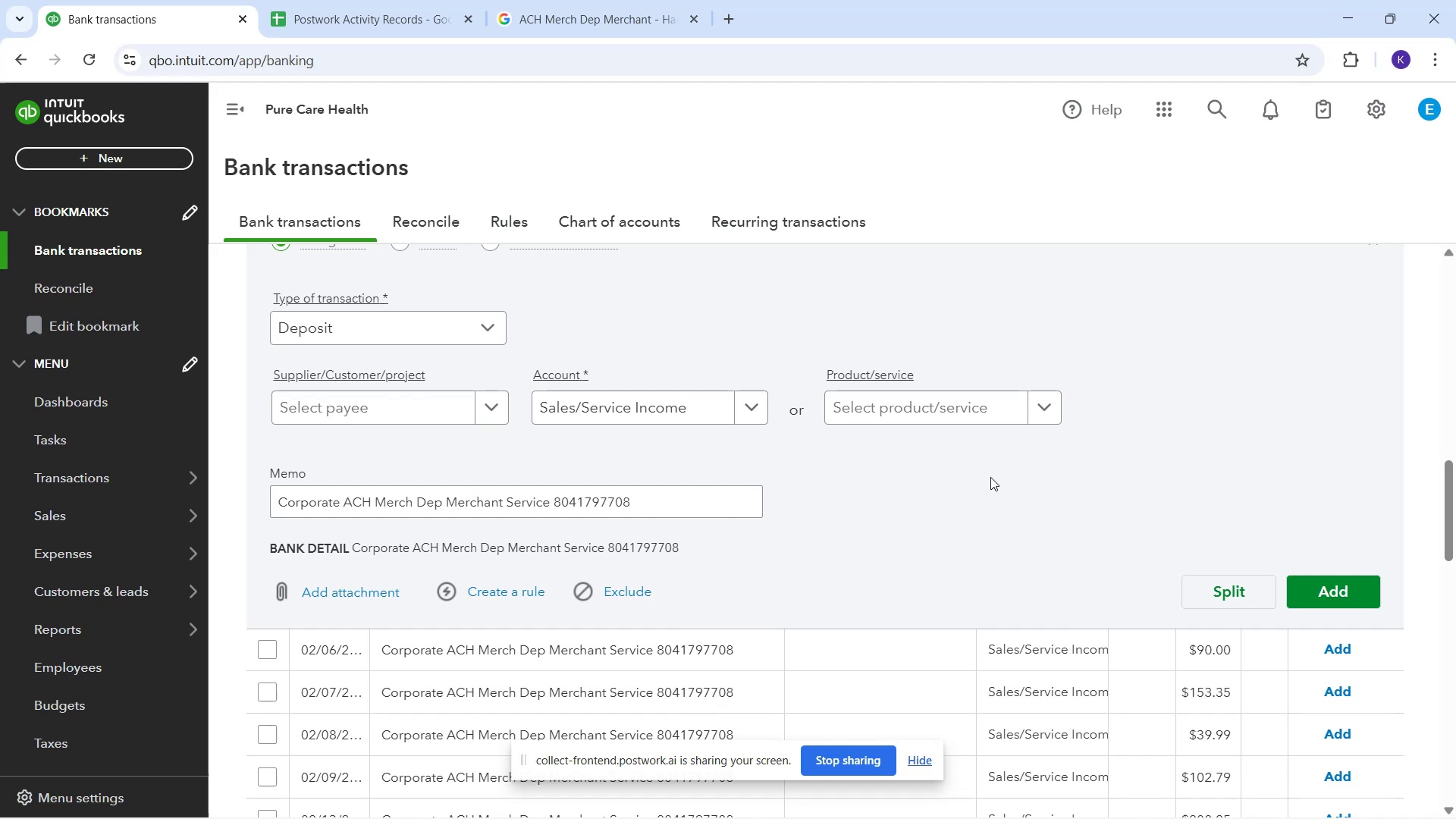 
scroll: coordinate [973, 527], scroll_direction: down, amount: 6.0
 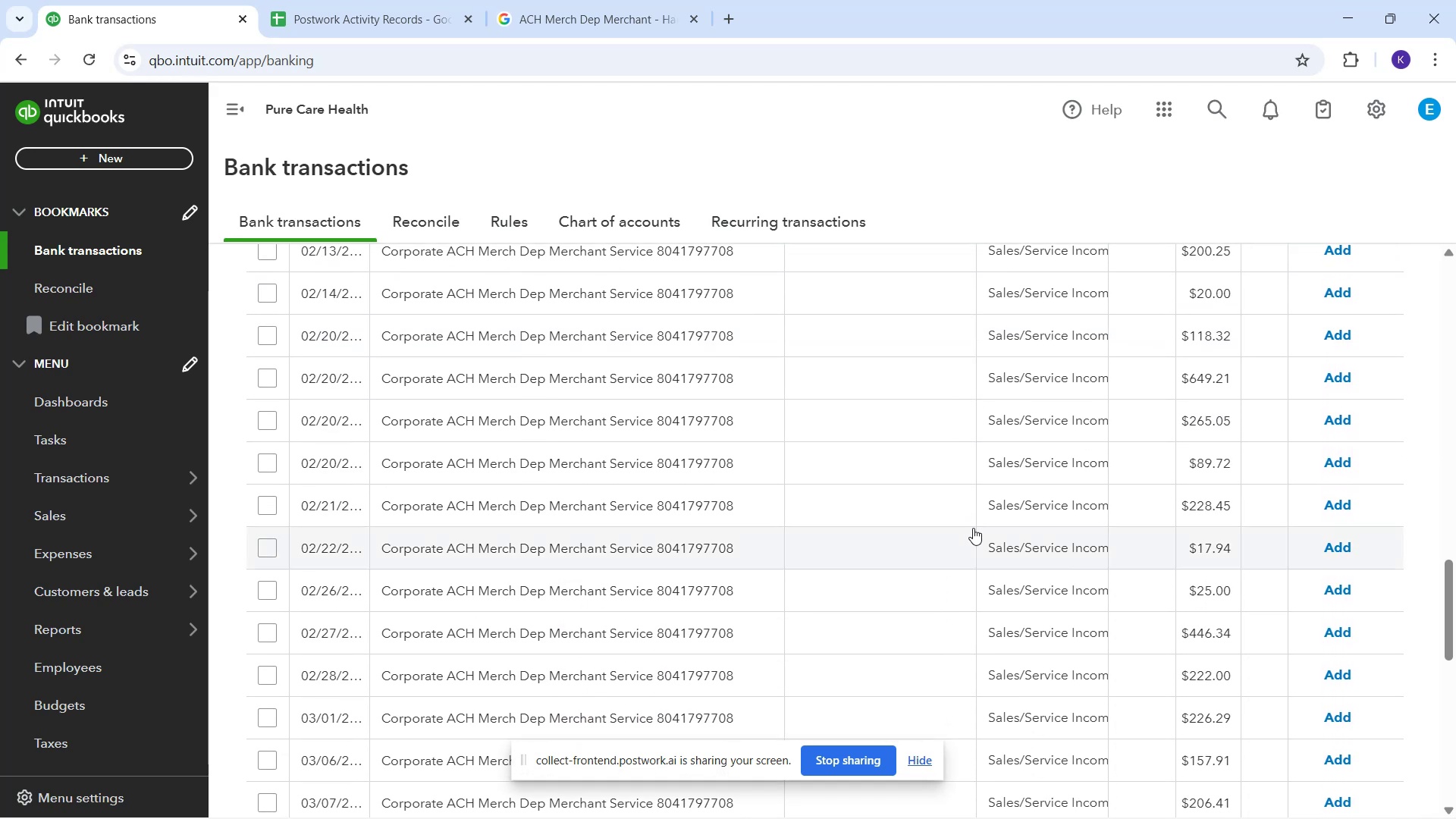 
scroll: coordinate [1146, 443], scroll_direction: up, amount: 21.0
 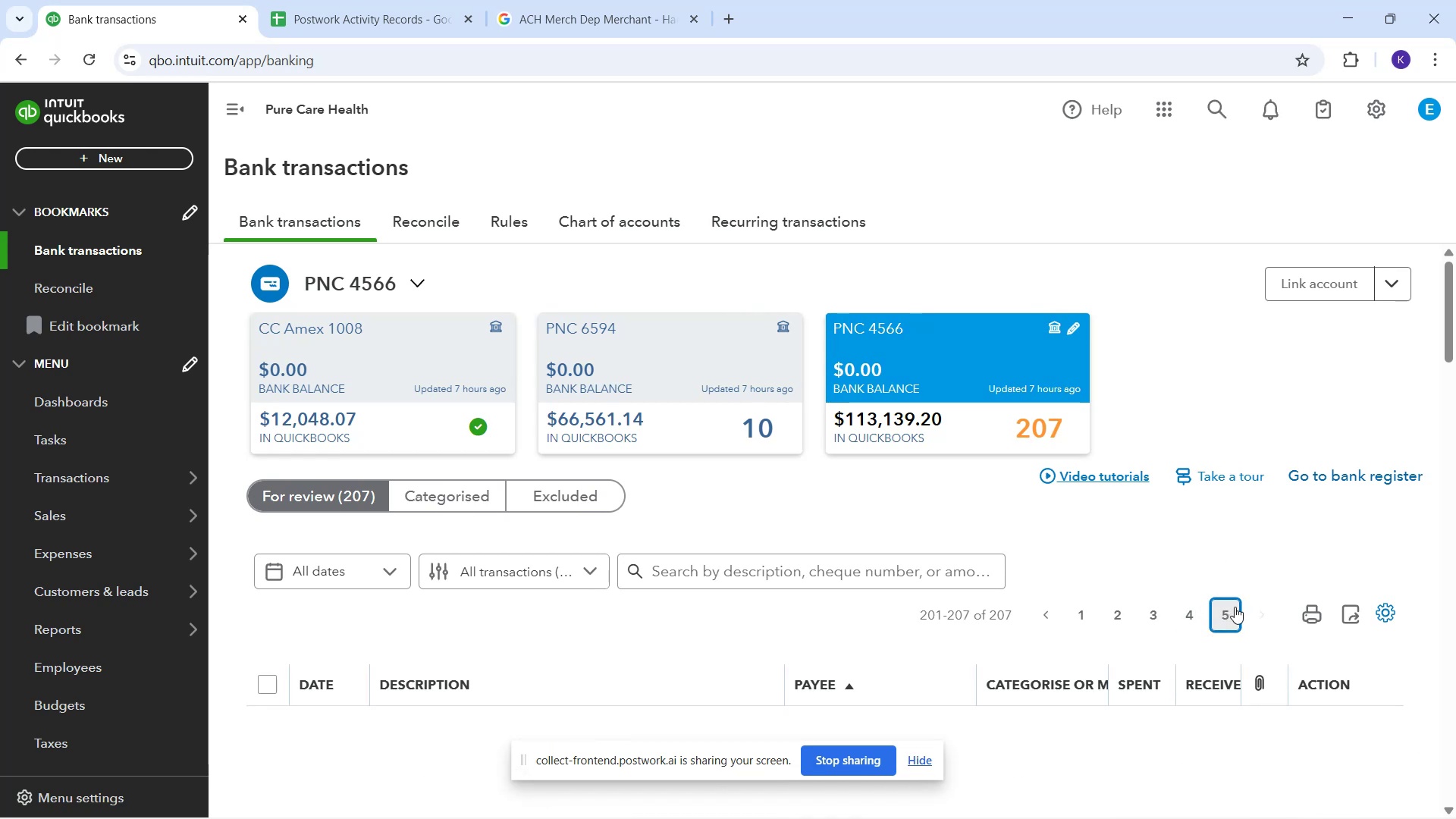 
scroll: coordinate [667, 642], scroll_direction: down, amount: 8.0
 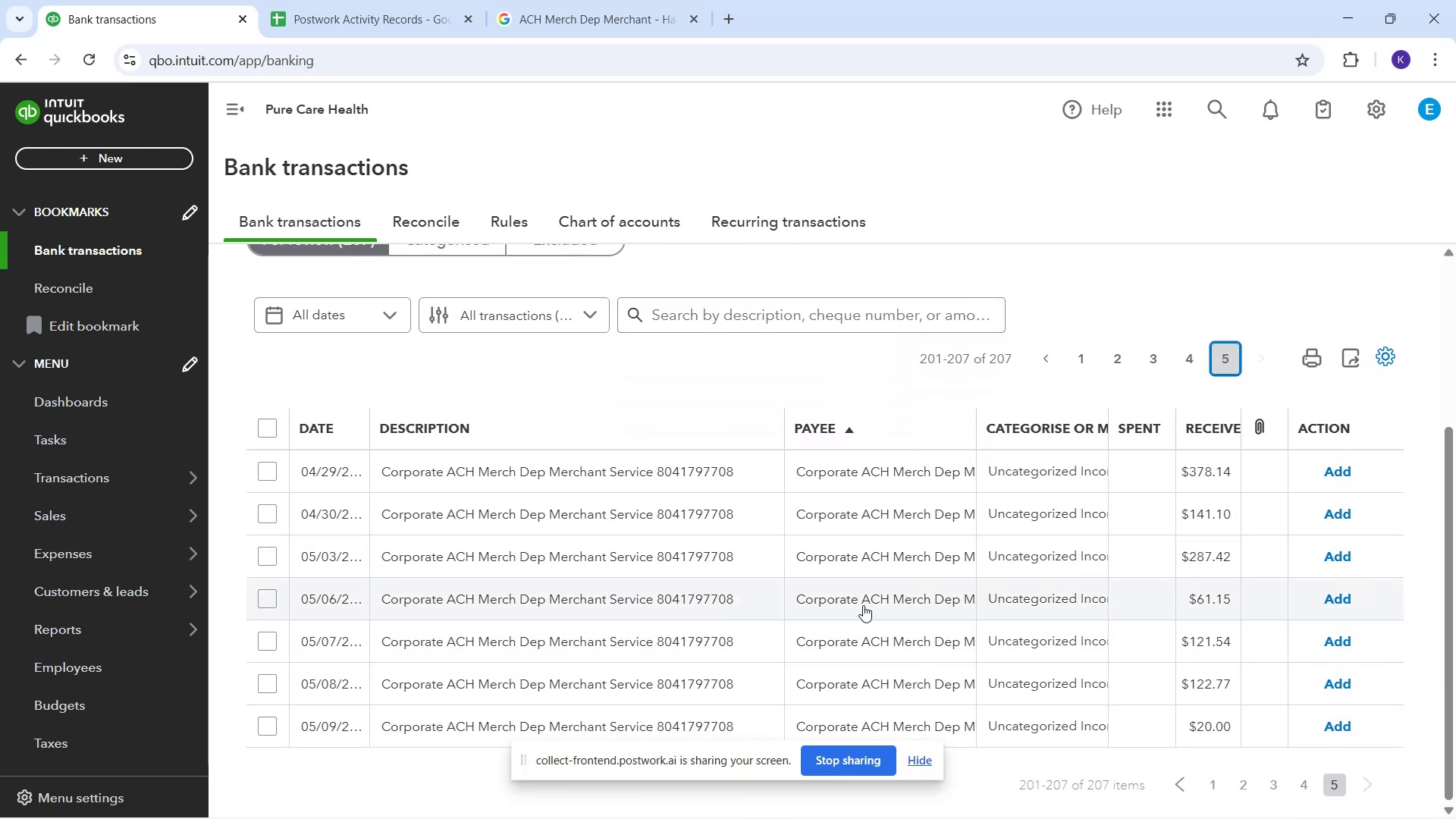 
scroll: coordinate [863, 608], scroll_direction: down, amount: 2.0
 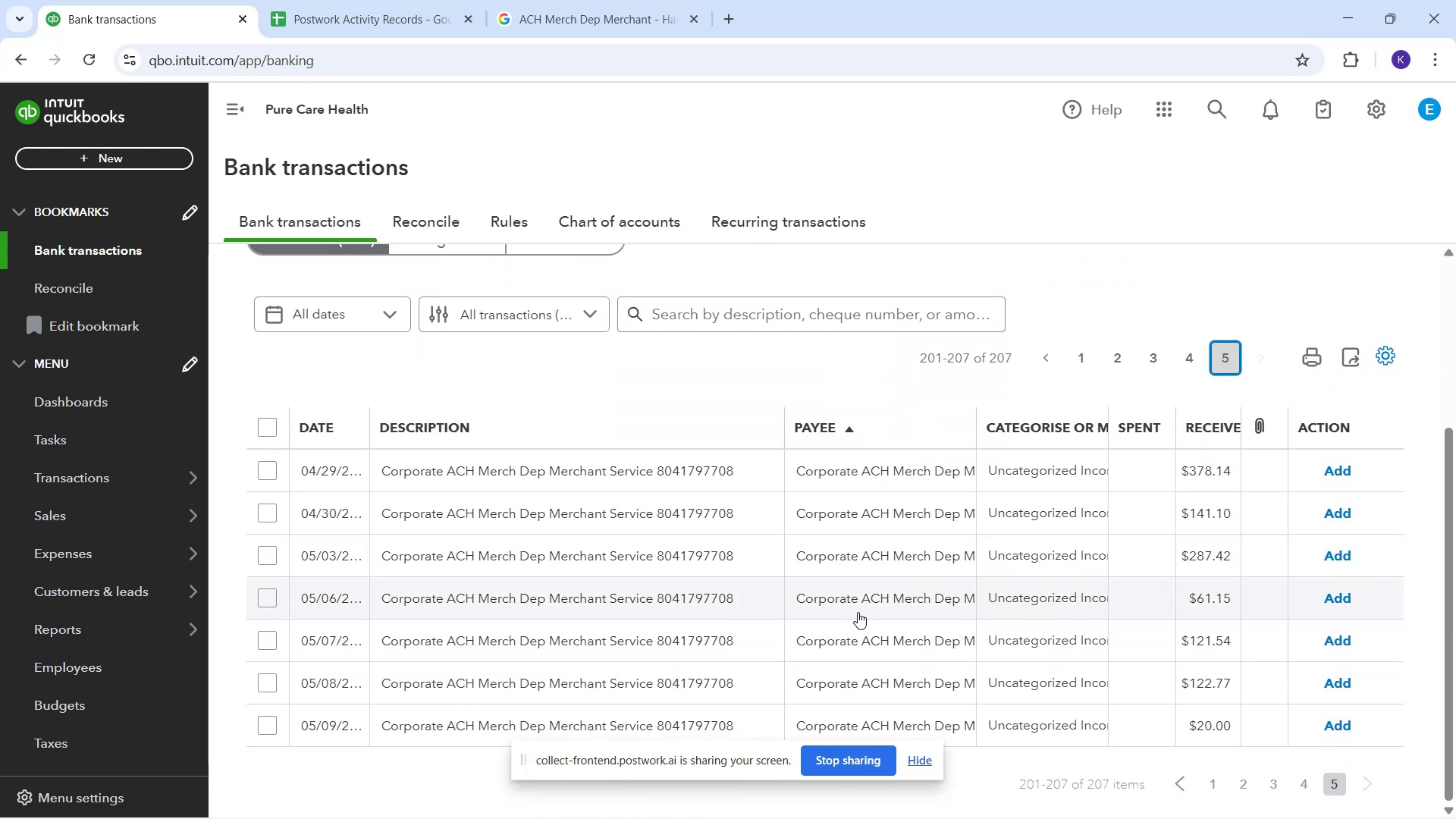 
scroll: coordinate [856, 609], scroll_direction: up, amount: 1.0
 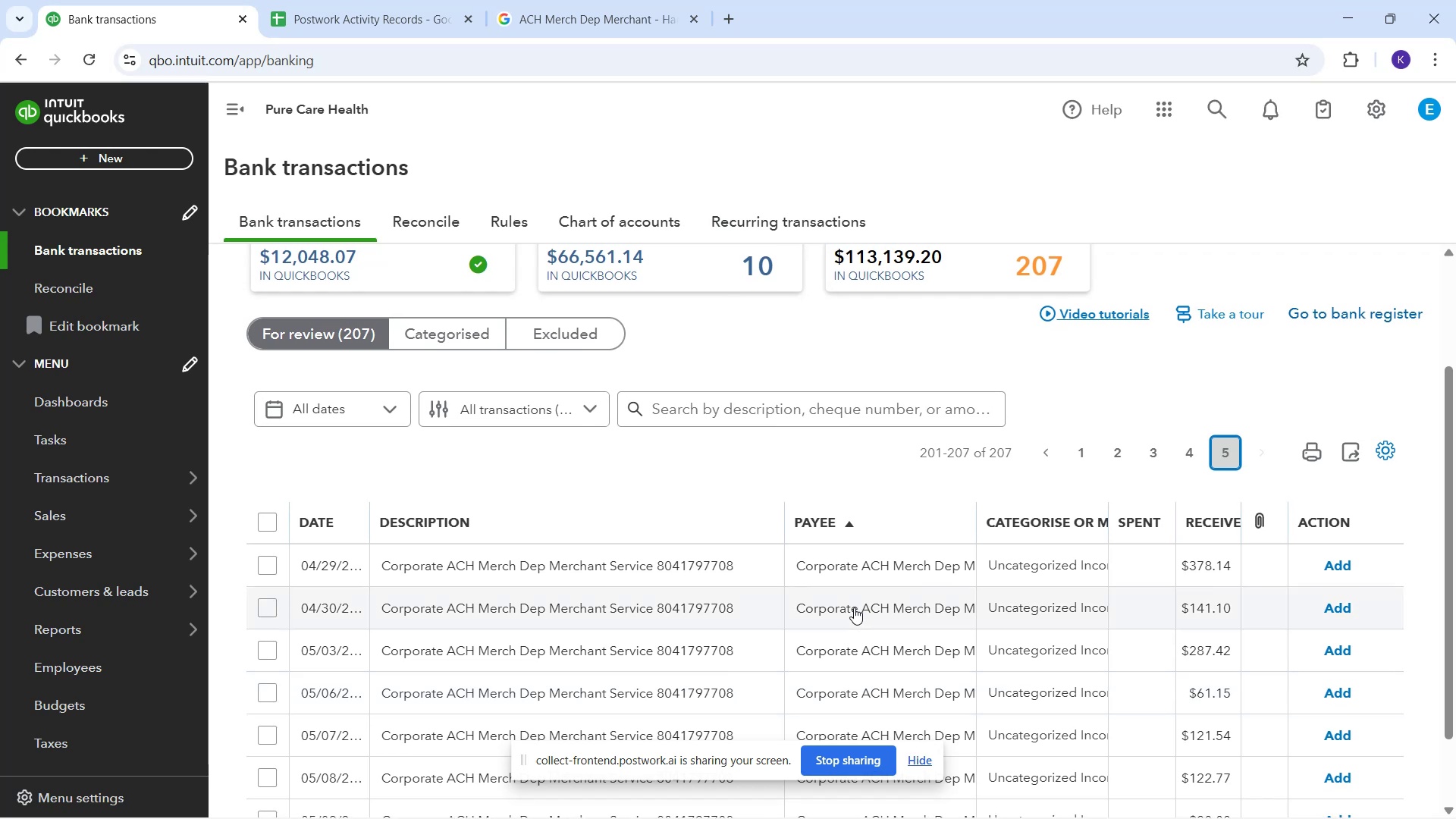 
scroll: coordinate [1059, 646], scroll_direction: down, amount: 9.0
 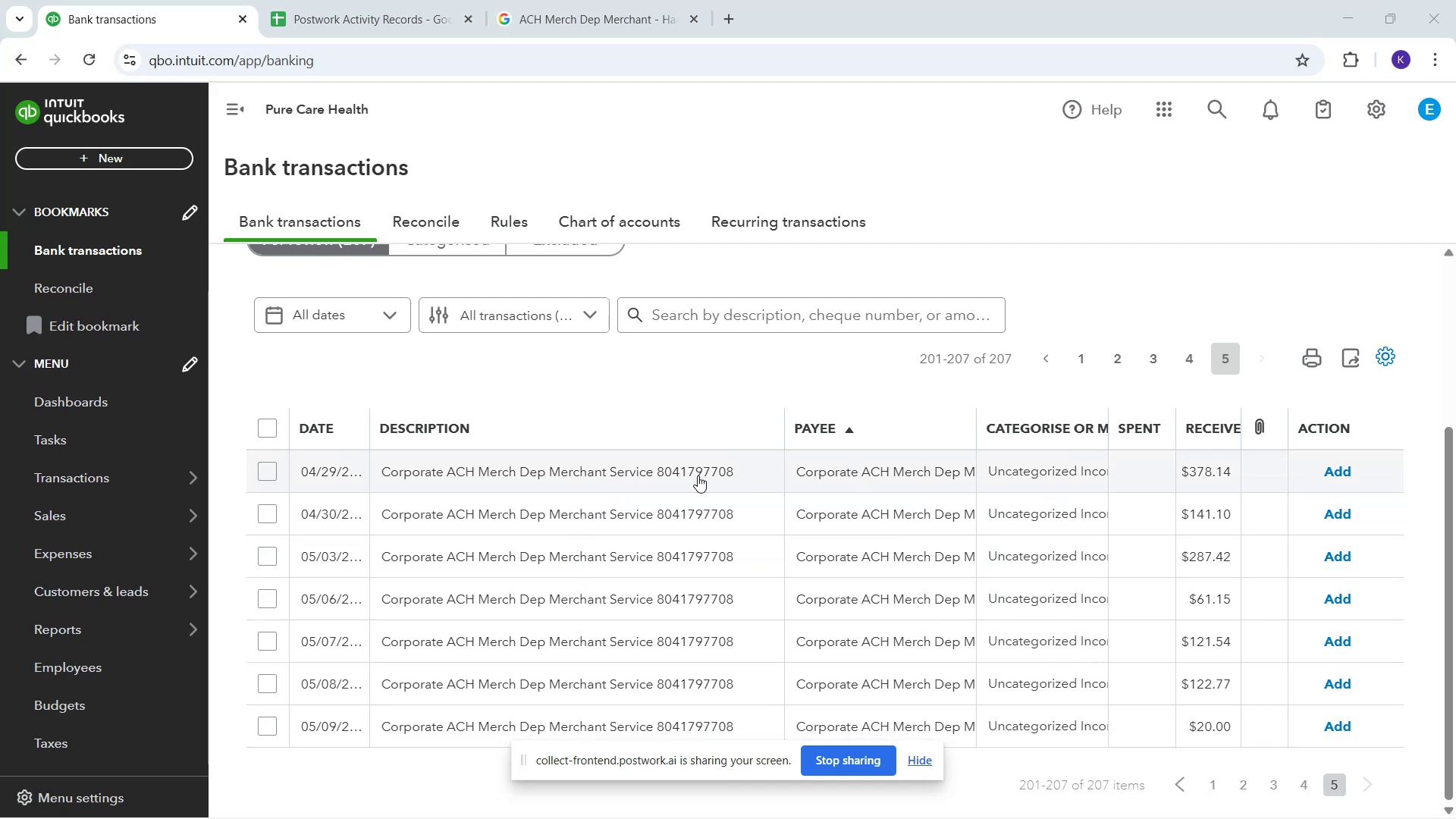 
wait(21.44)
 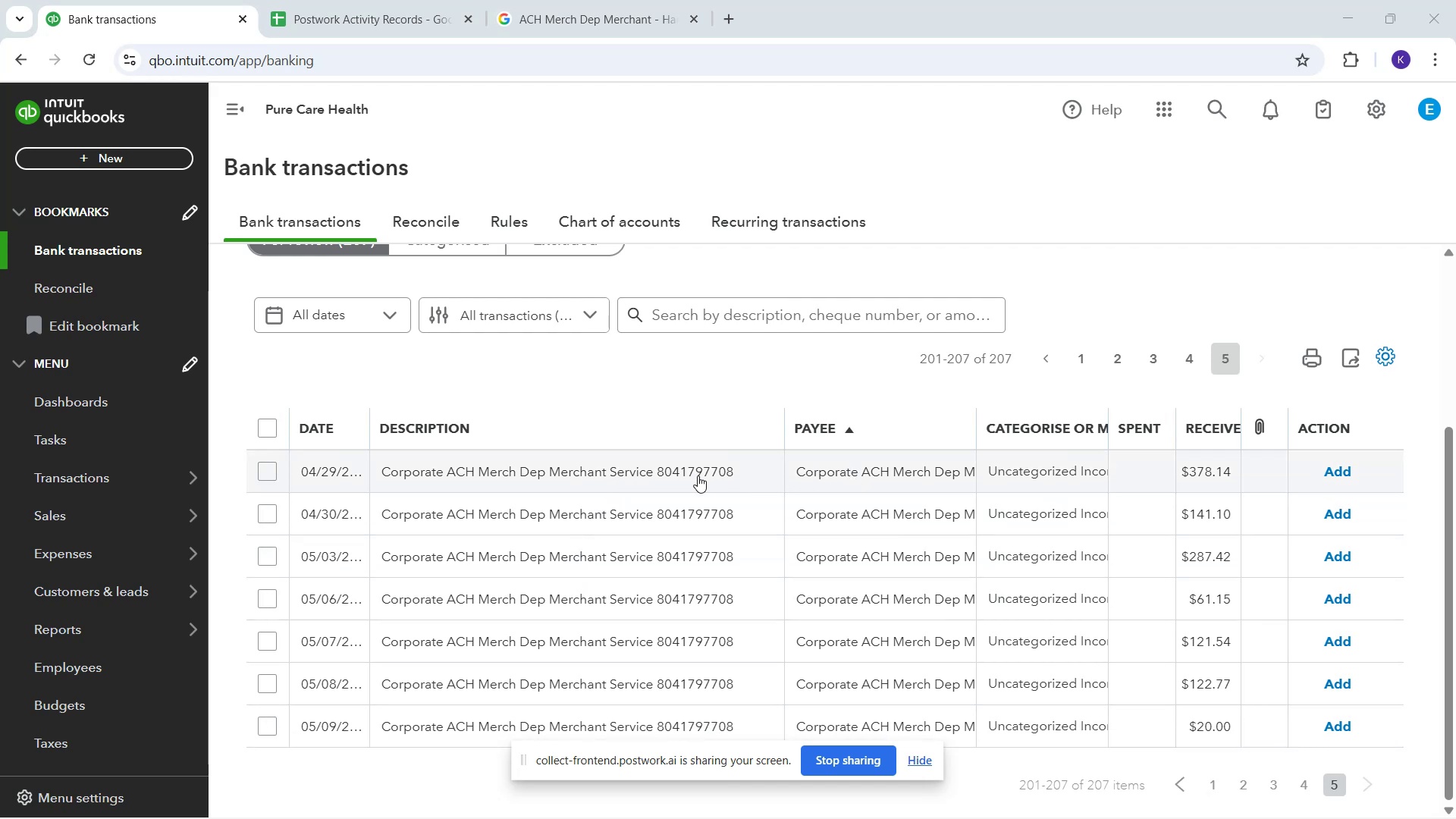 
left_click([653, 472])
 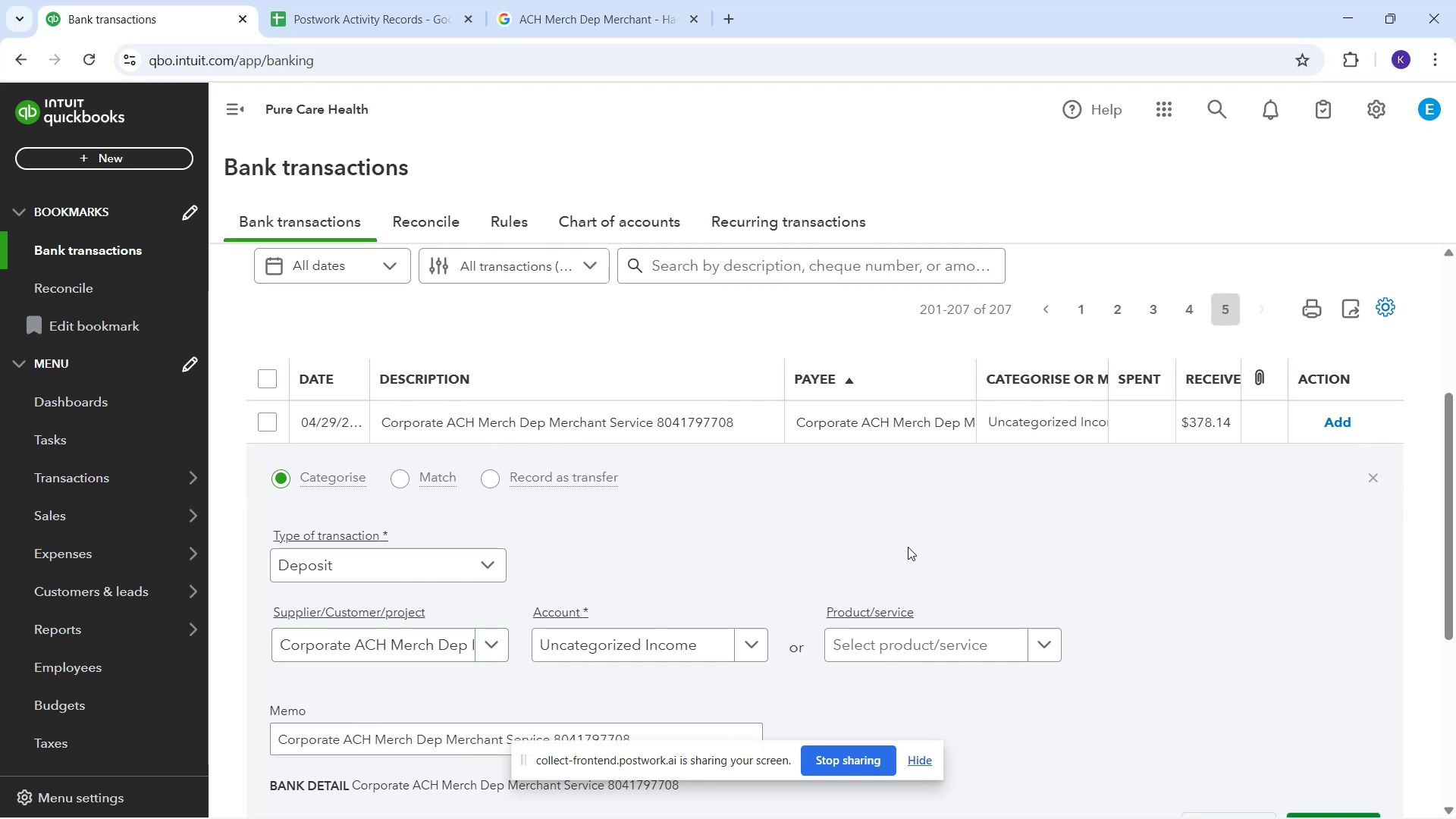 
wait(25.04)
 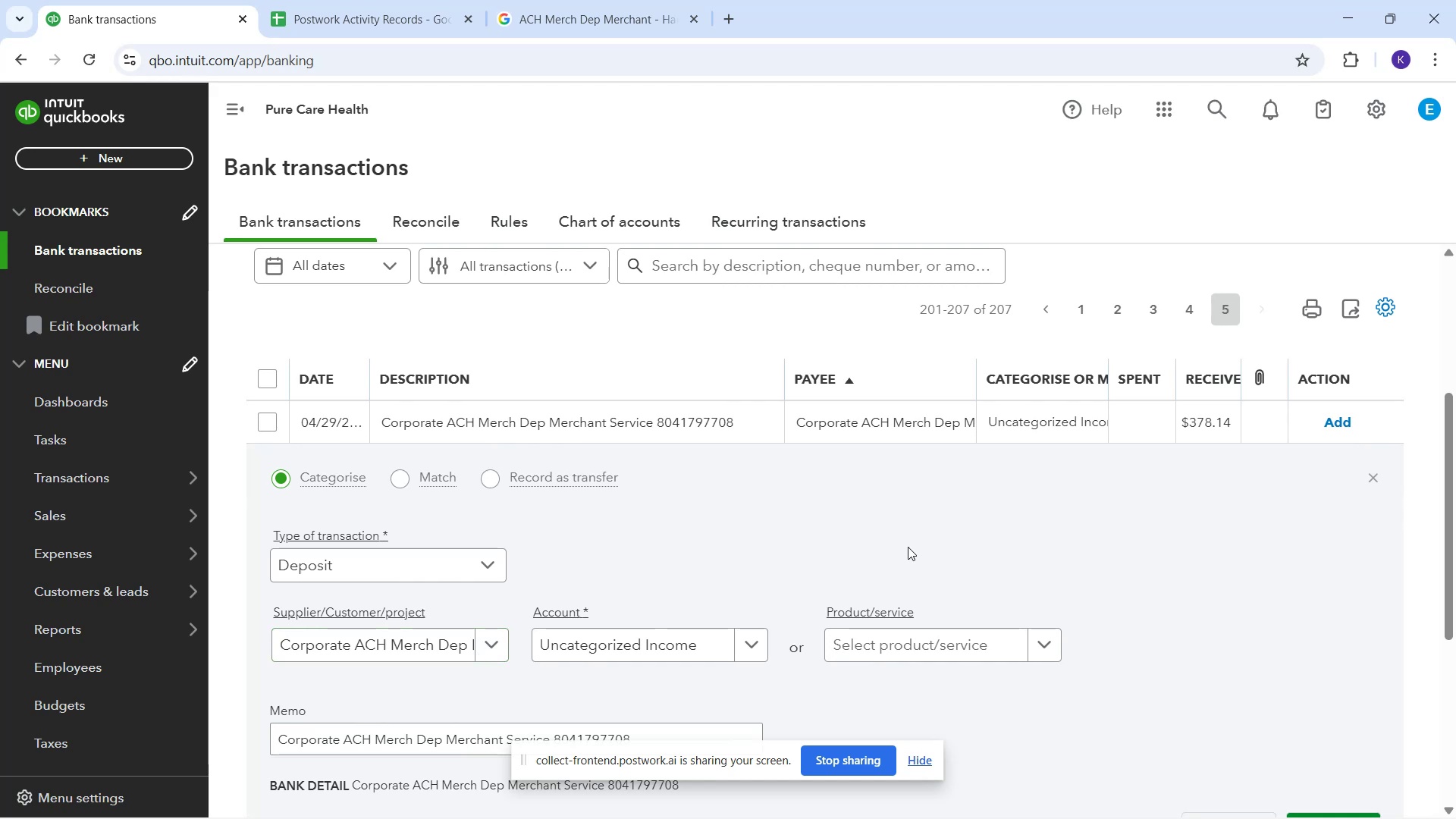 
left_click_drag(start_coordinate=[748, 642], to_coordinate=[745, 645])
 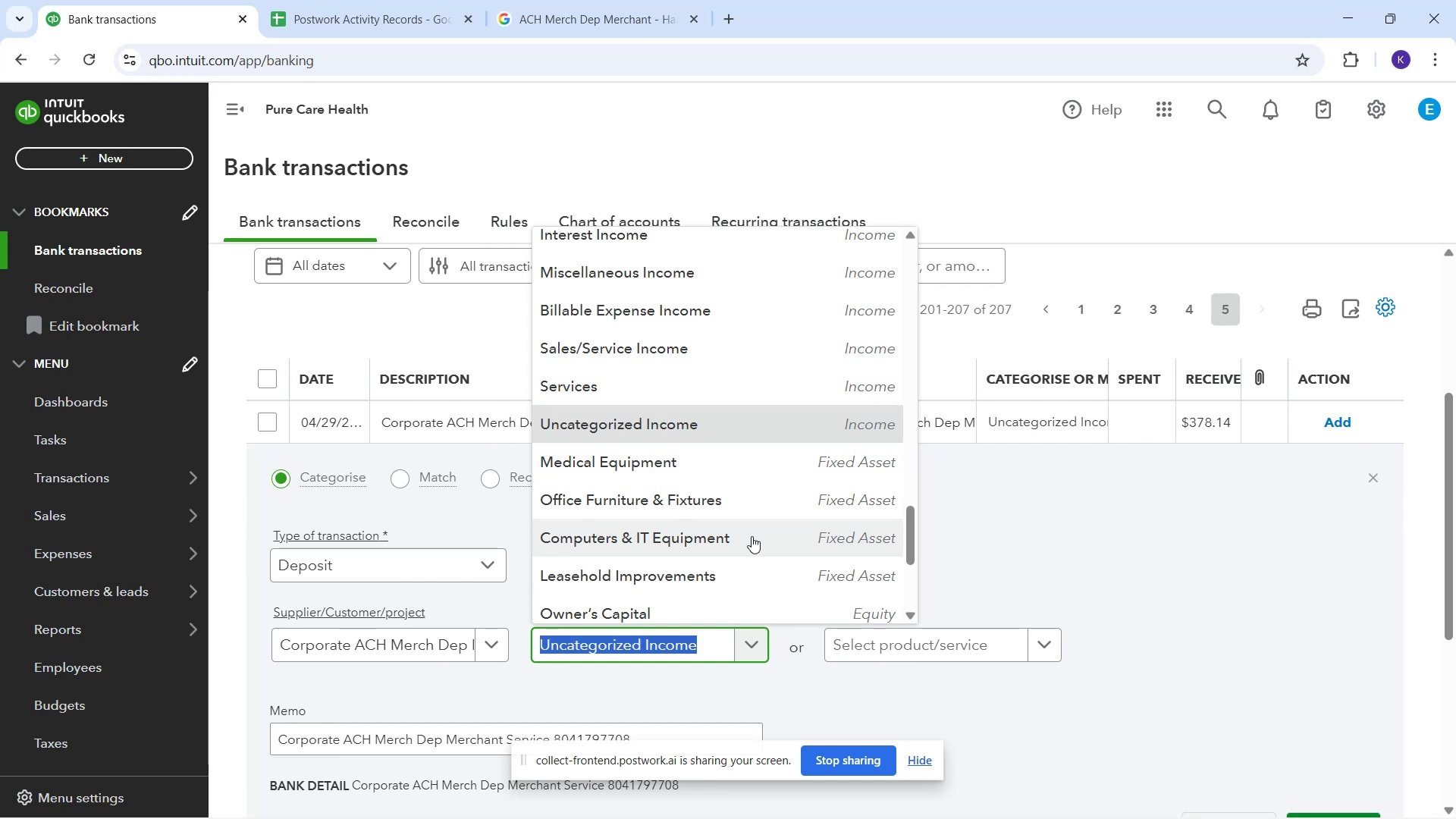 
scroll: coordinate [753, 539], scroll_direction: down, amount: 3.0
 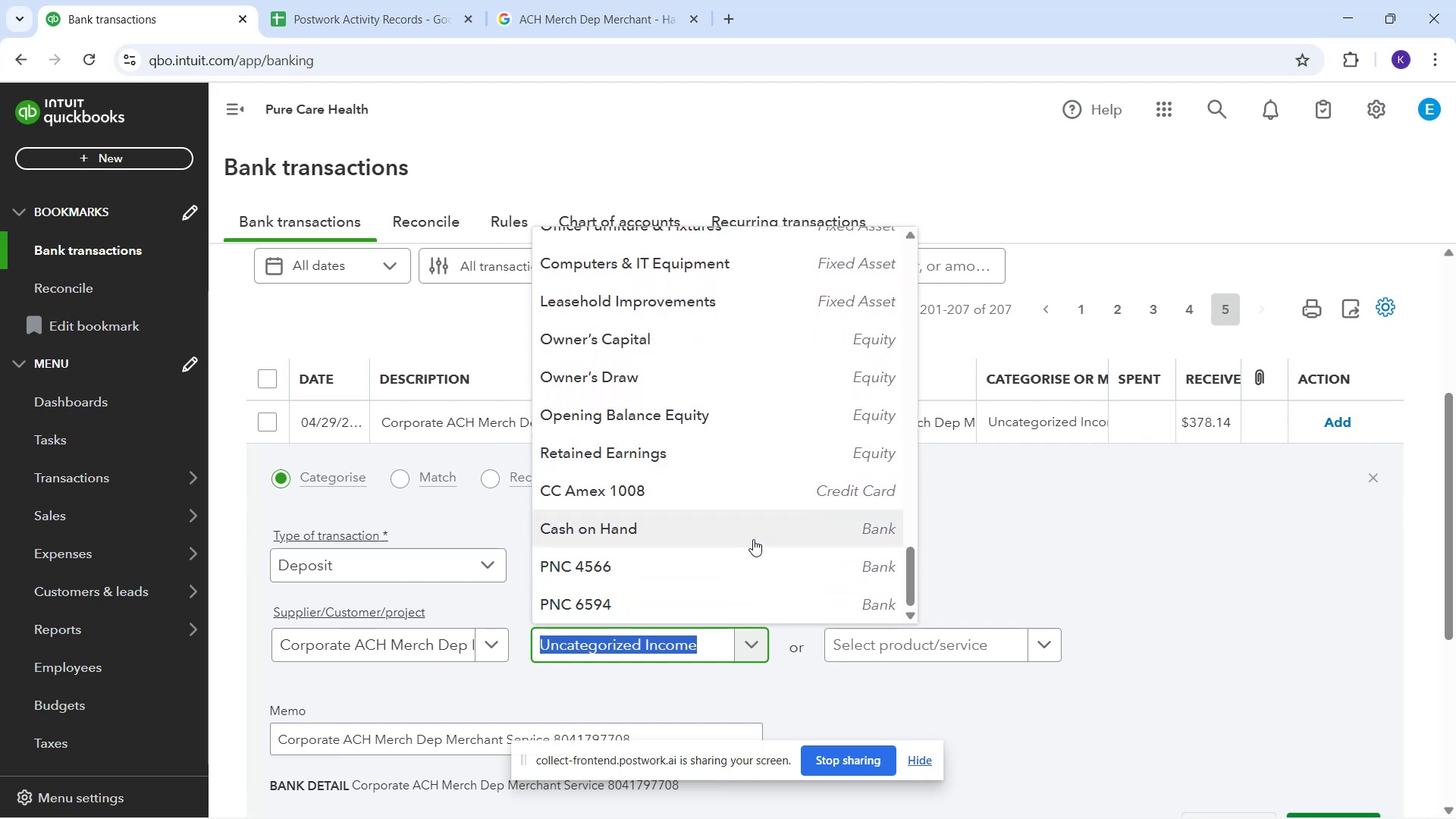 
scroll: coordinate [755, 540], scroll_direction: up, amount: 2.0
 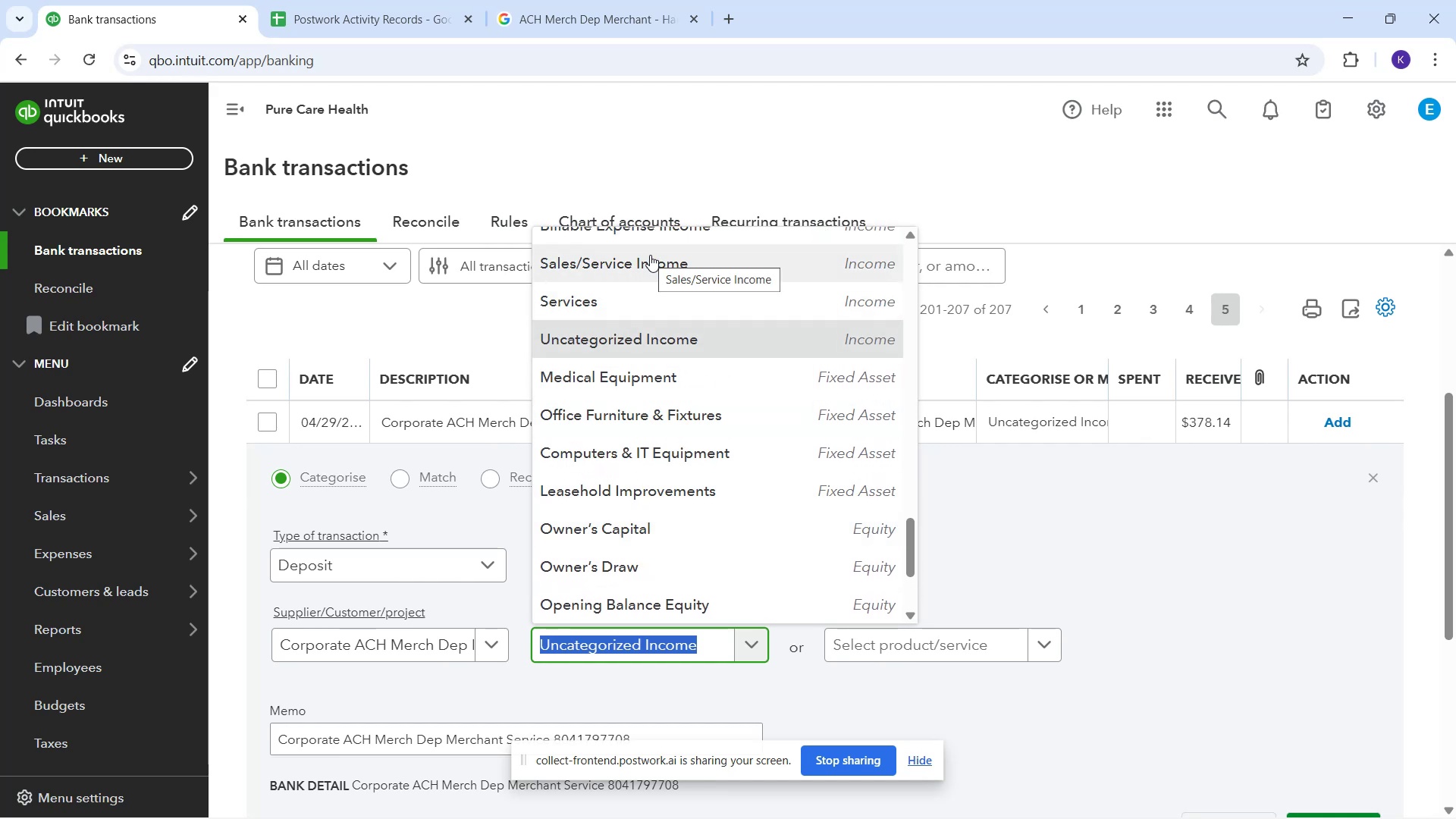 
left_click([654, 256])
 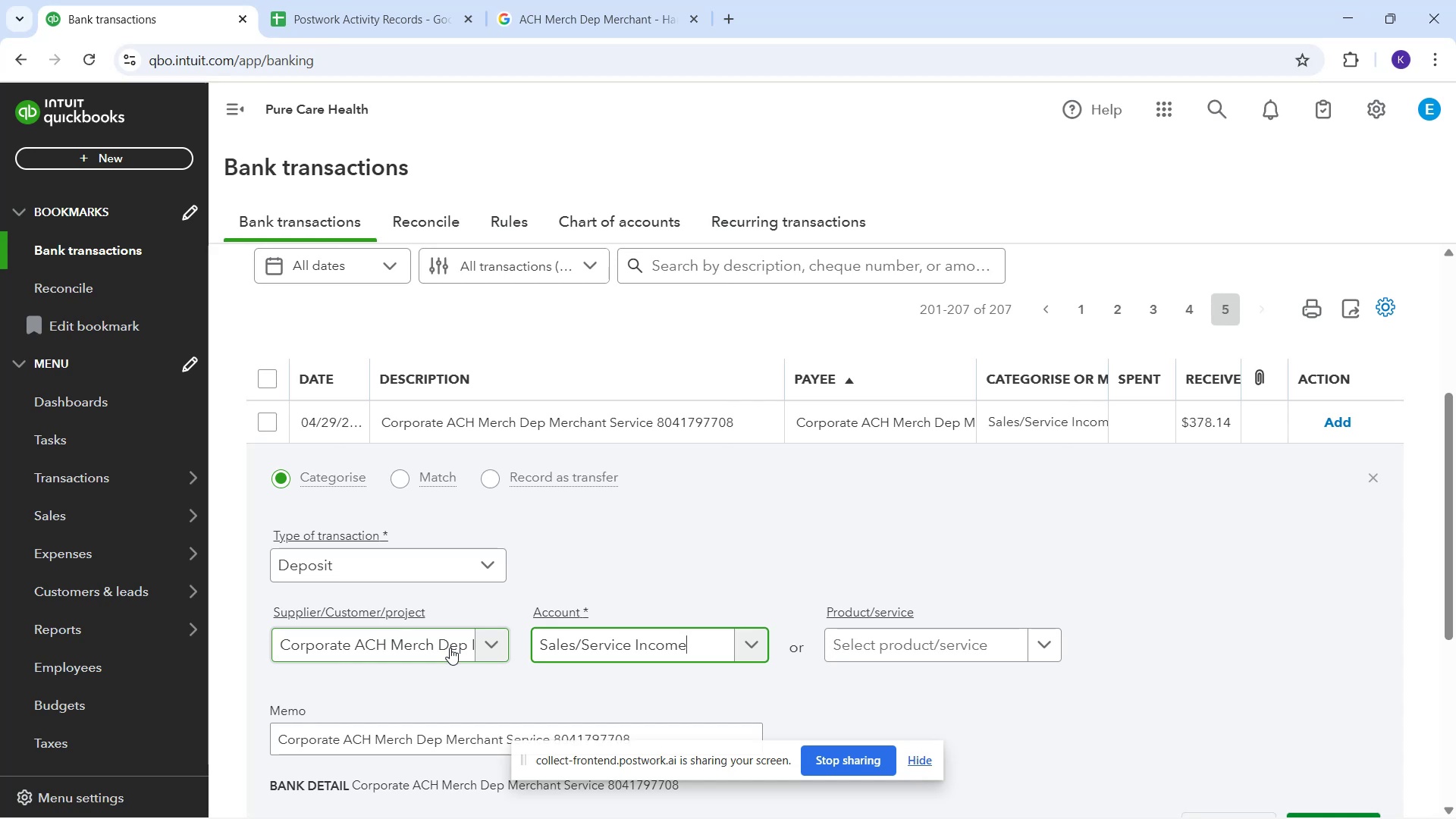 
left_click([452, 646])
 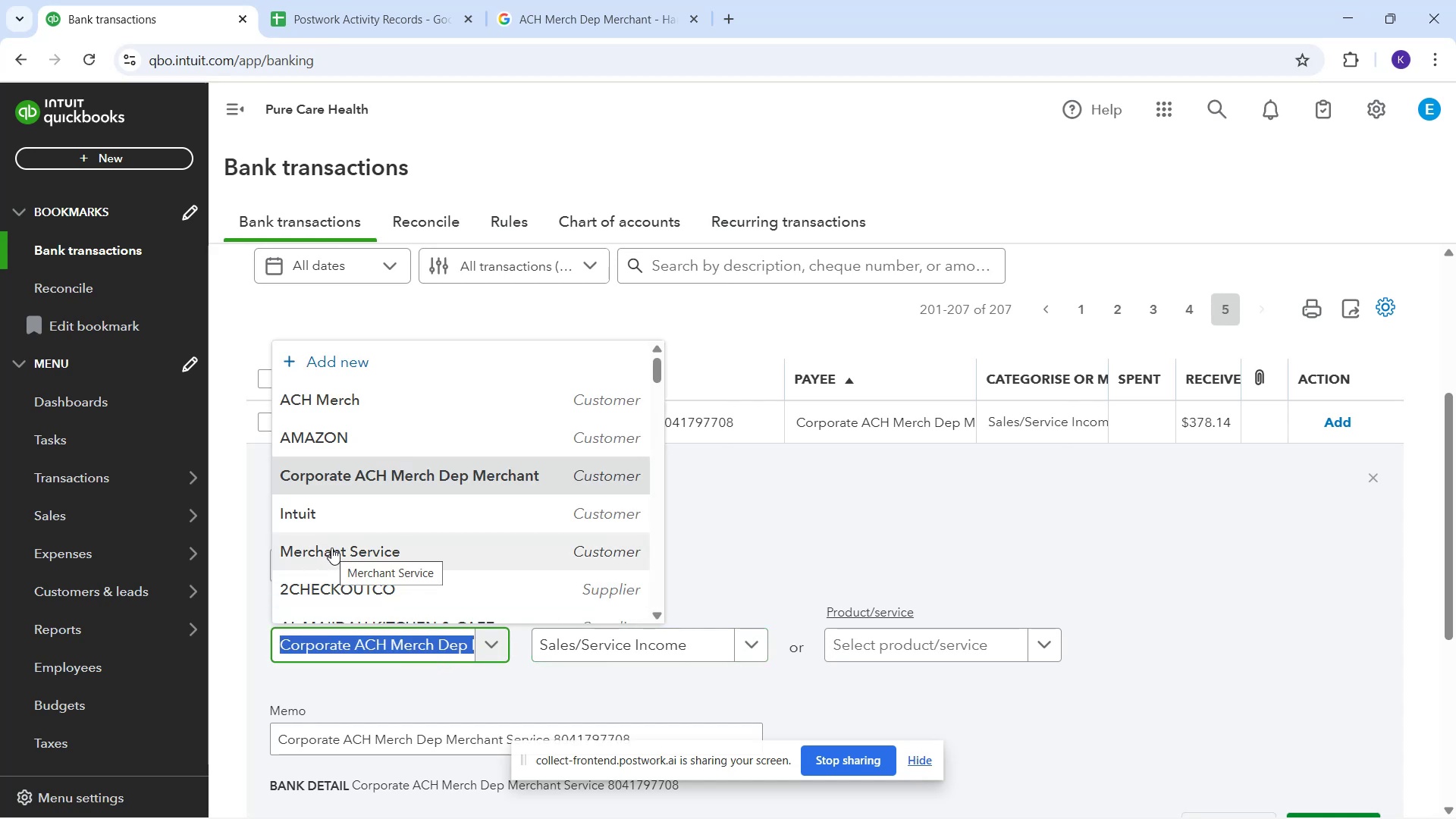 
wait(6.11)
 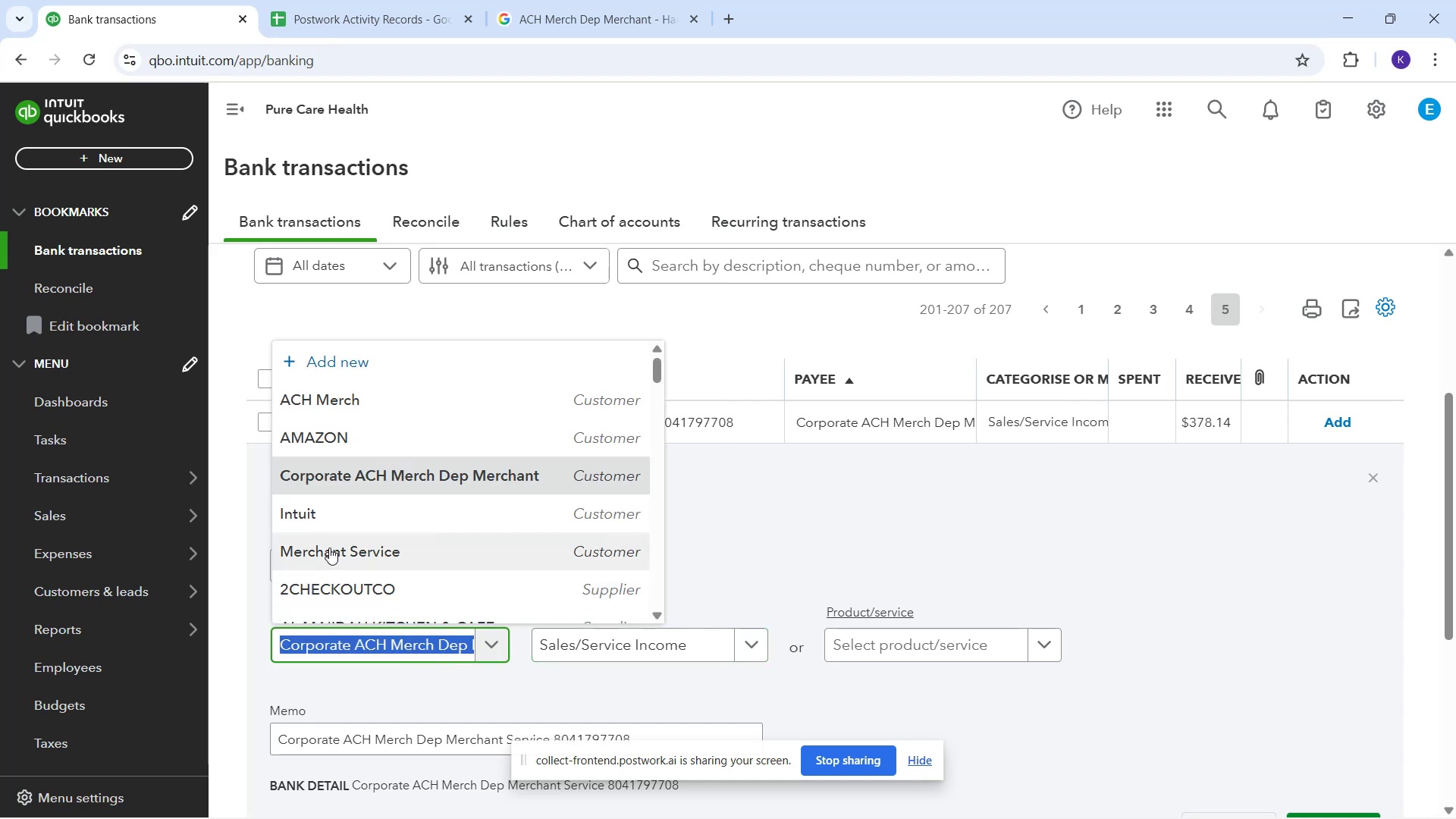 
left_click([333, 548])
 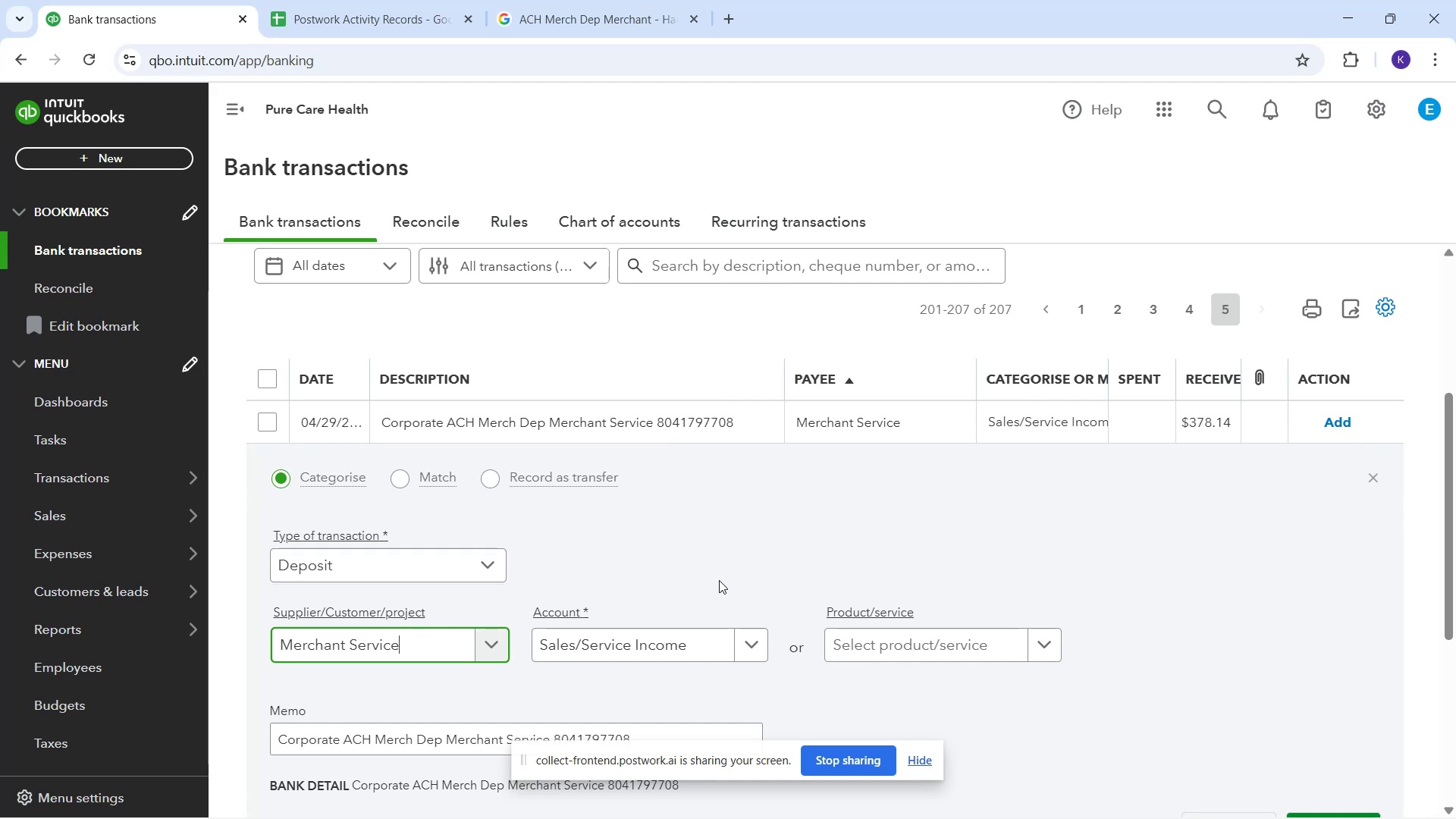 
scroll: coordinate [907, 594], scroll_direction: down, amount: 5.0
 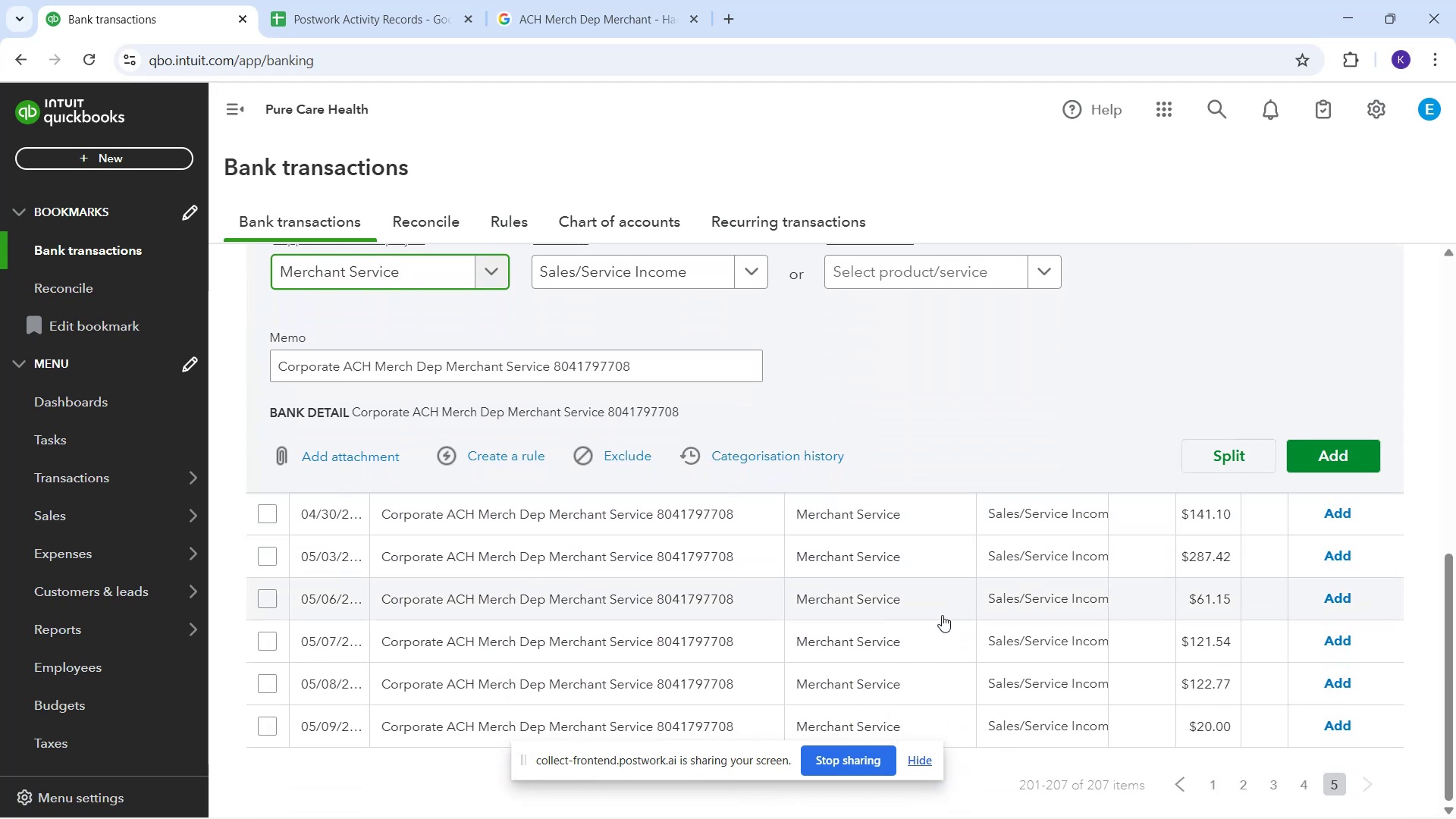 
scroll: coordinate [930, 635], scroll_direction: down, amount: 1.0
 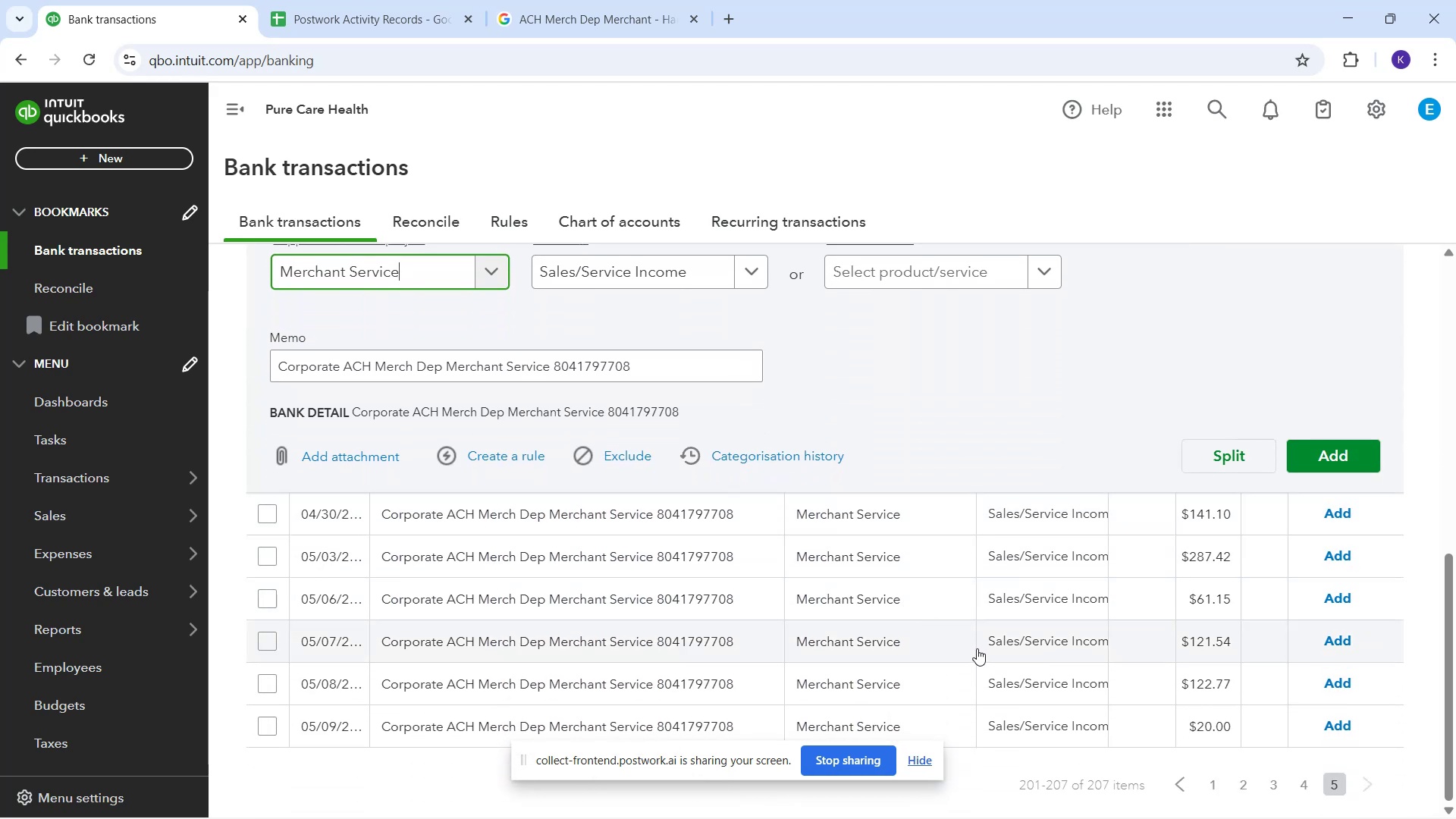 
scroll: coordinate [977, 634], scroll_direction: up, amount: 1.0
 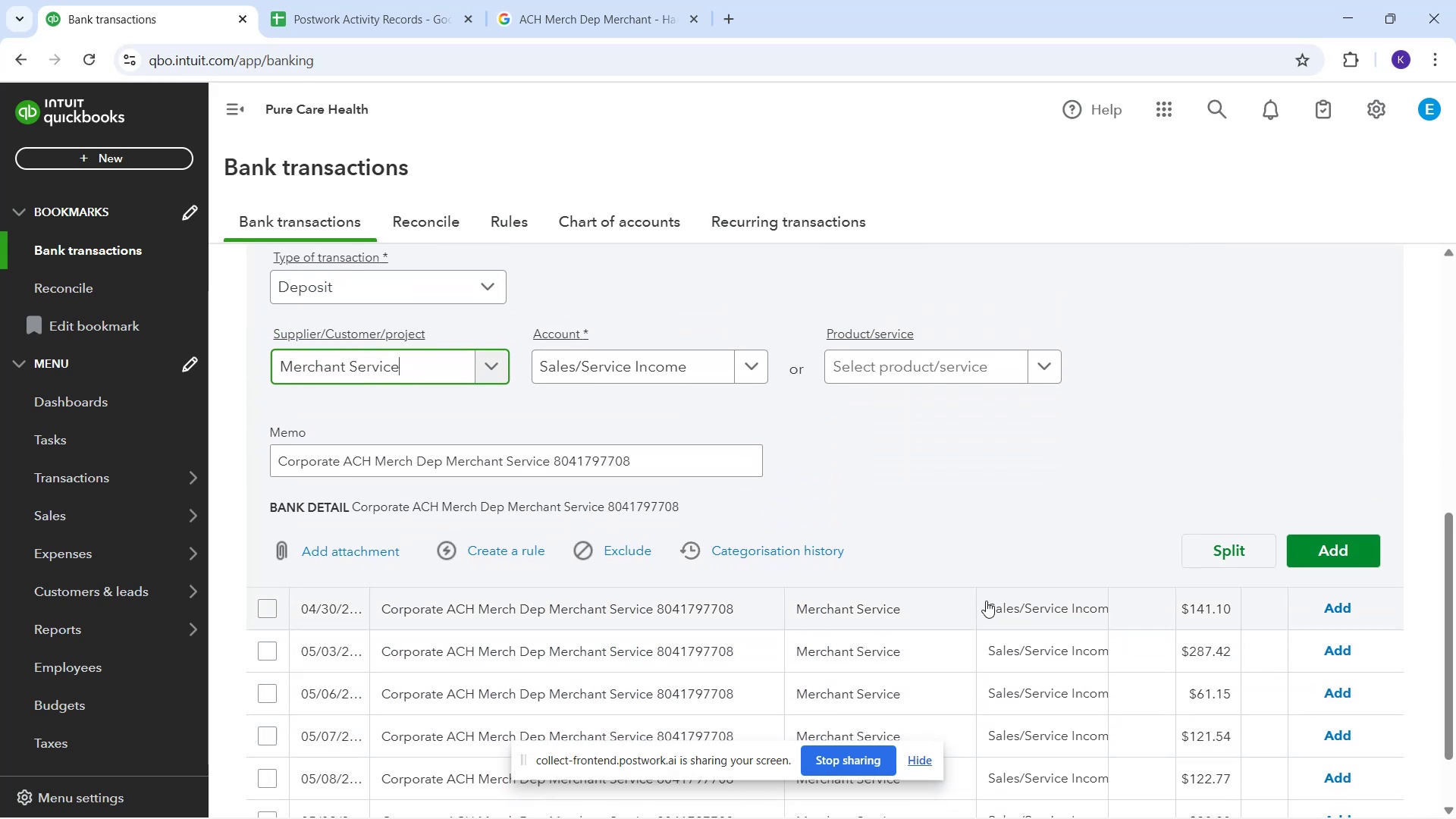 
scroll: coordinate [1012, 592], scroll_direction: down, amount: 2.0
 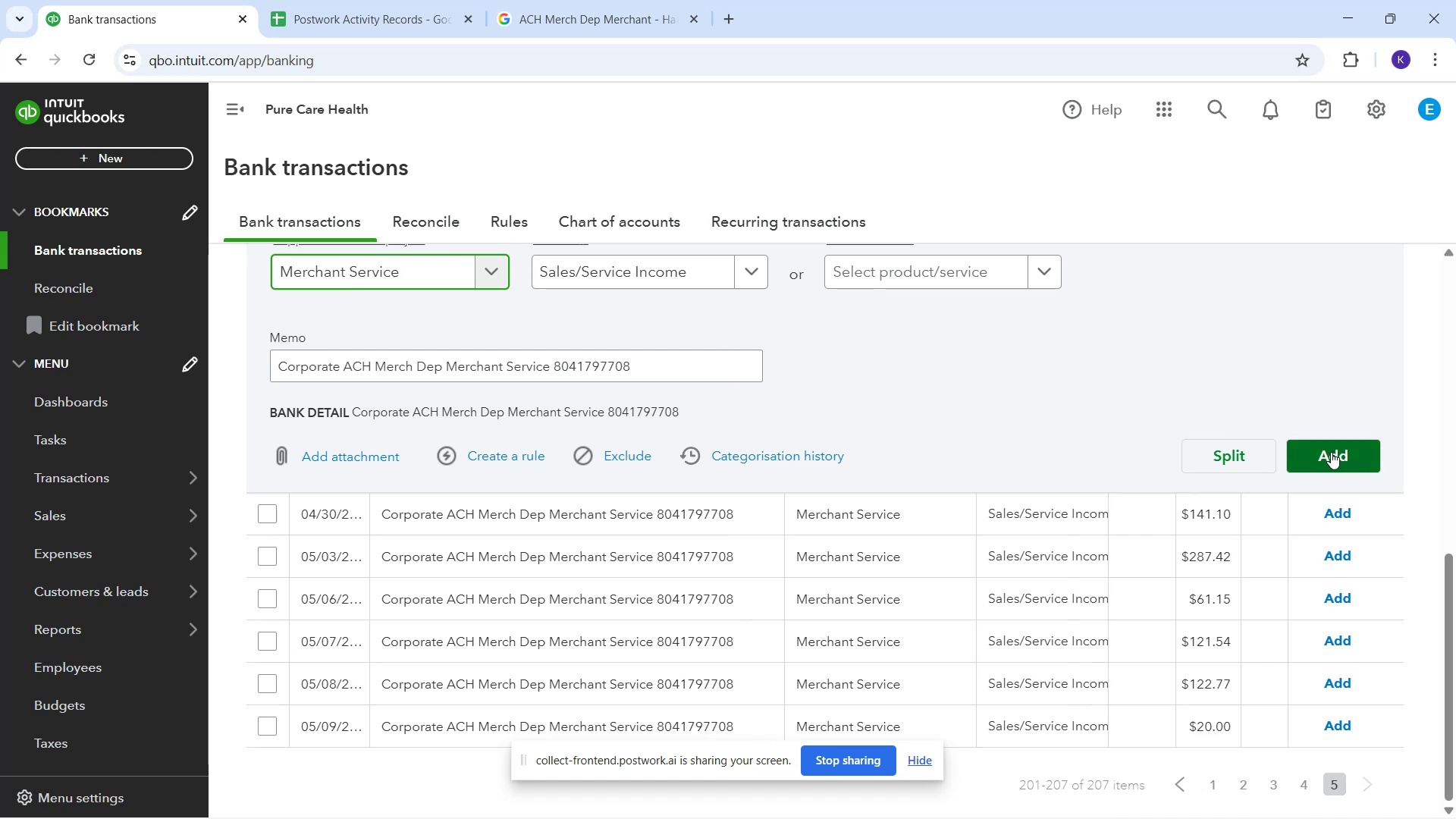 
wait(8.42)
 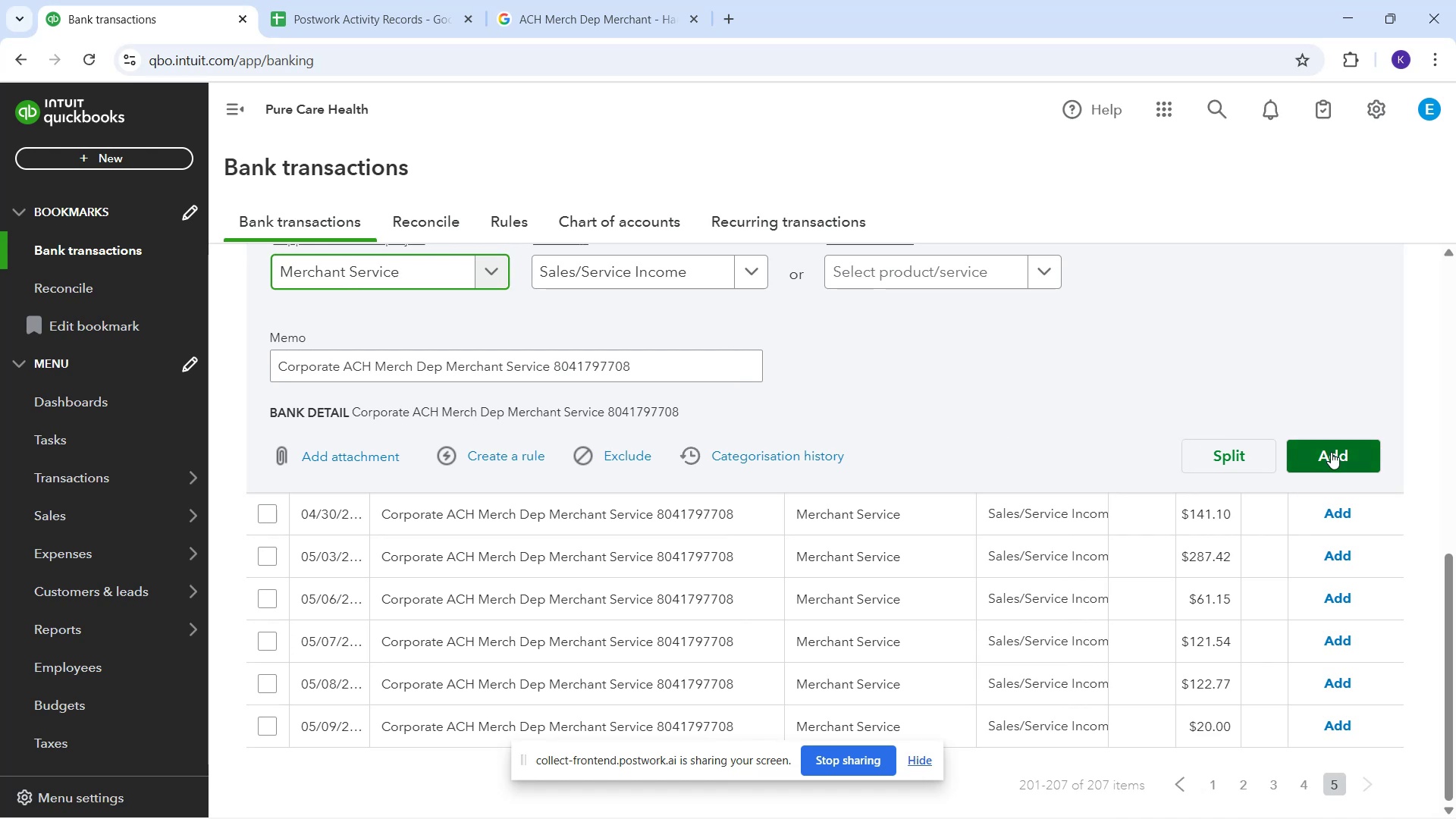 
scroll: coordinate [949, 514], scroll_direction: up, amount: 2.0
 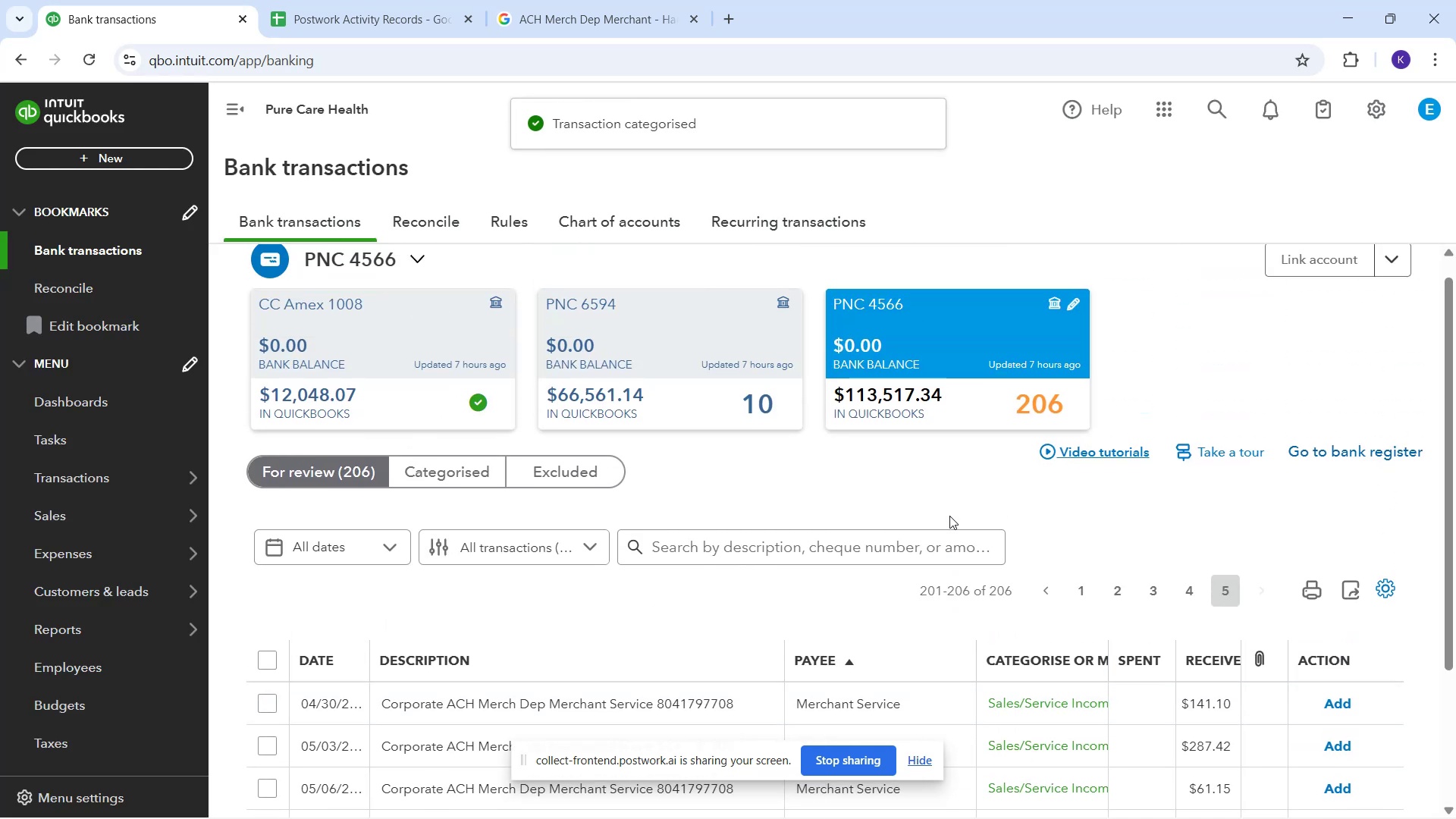 
scroll: coordinate [1011, 547], scroll_direction: down, amount: 5.0
 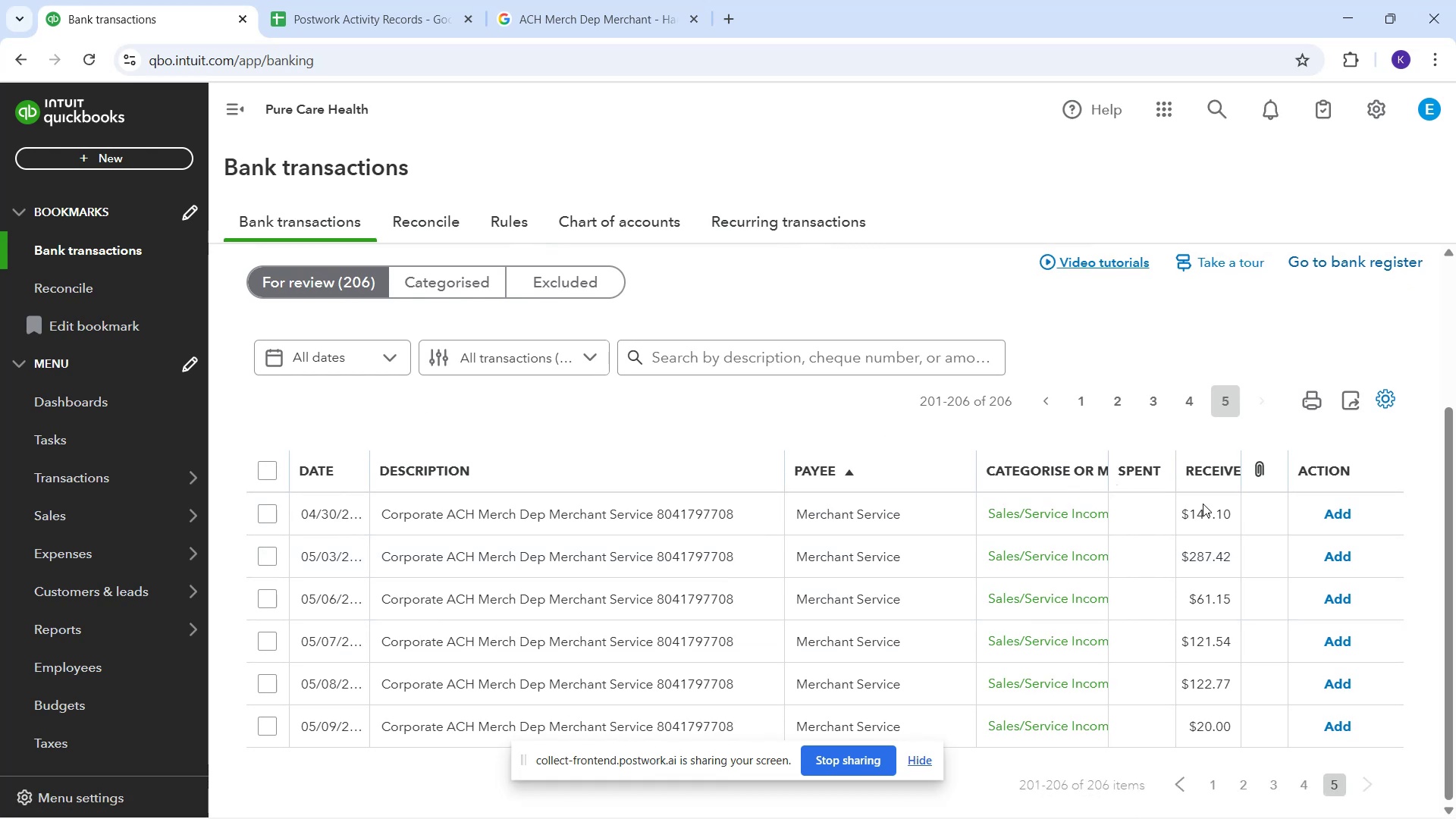 
mouse_move([1345, 523])
 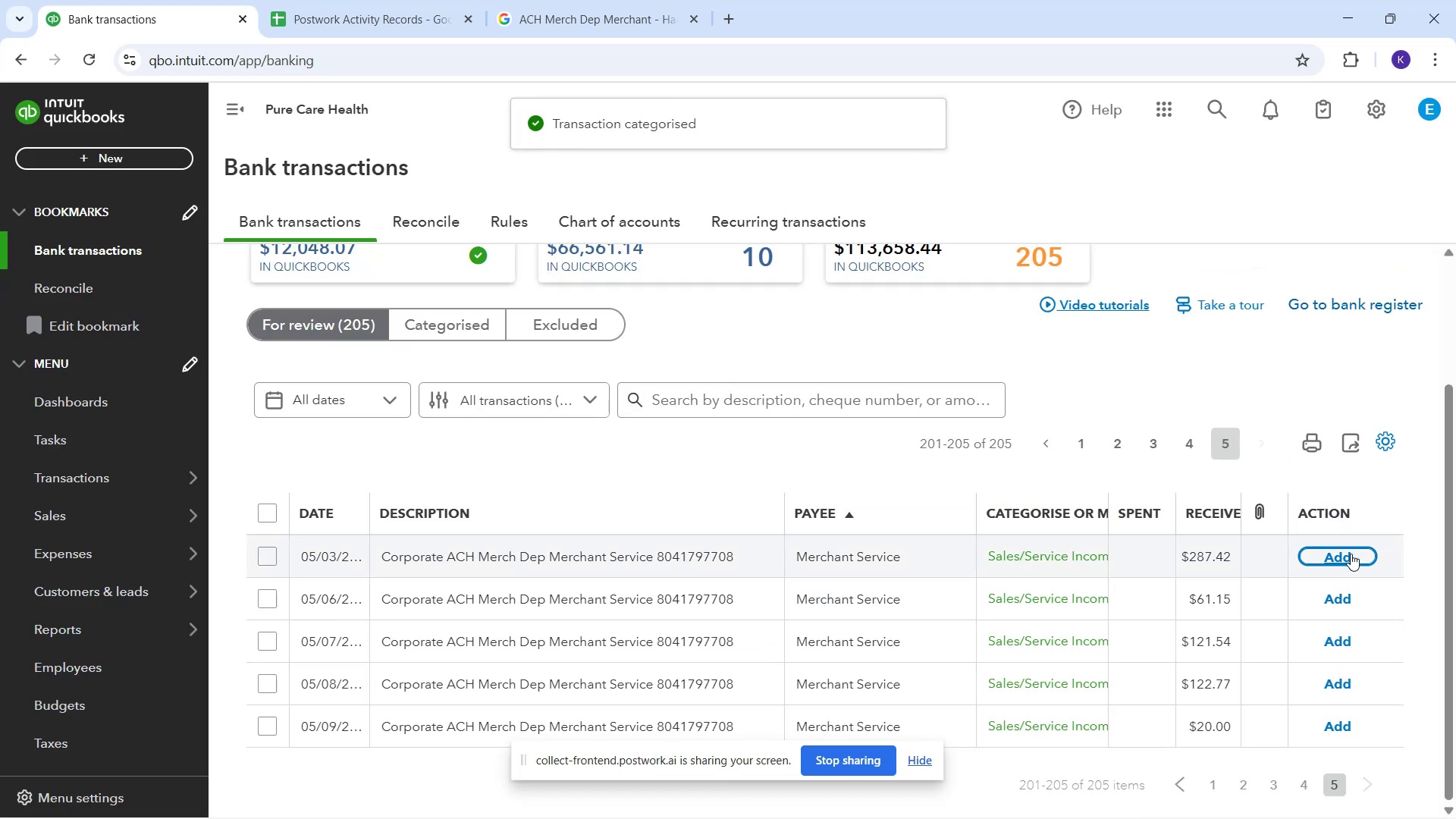 
left_click([1351, 554])
 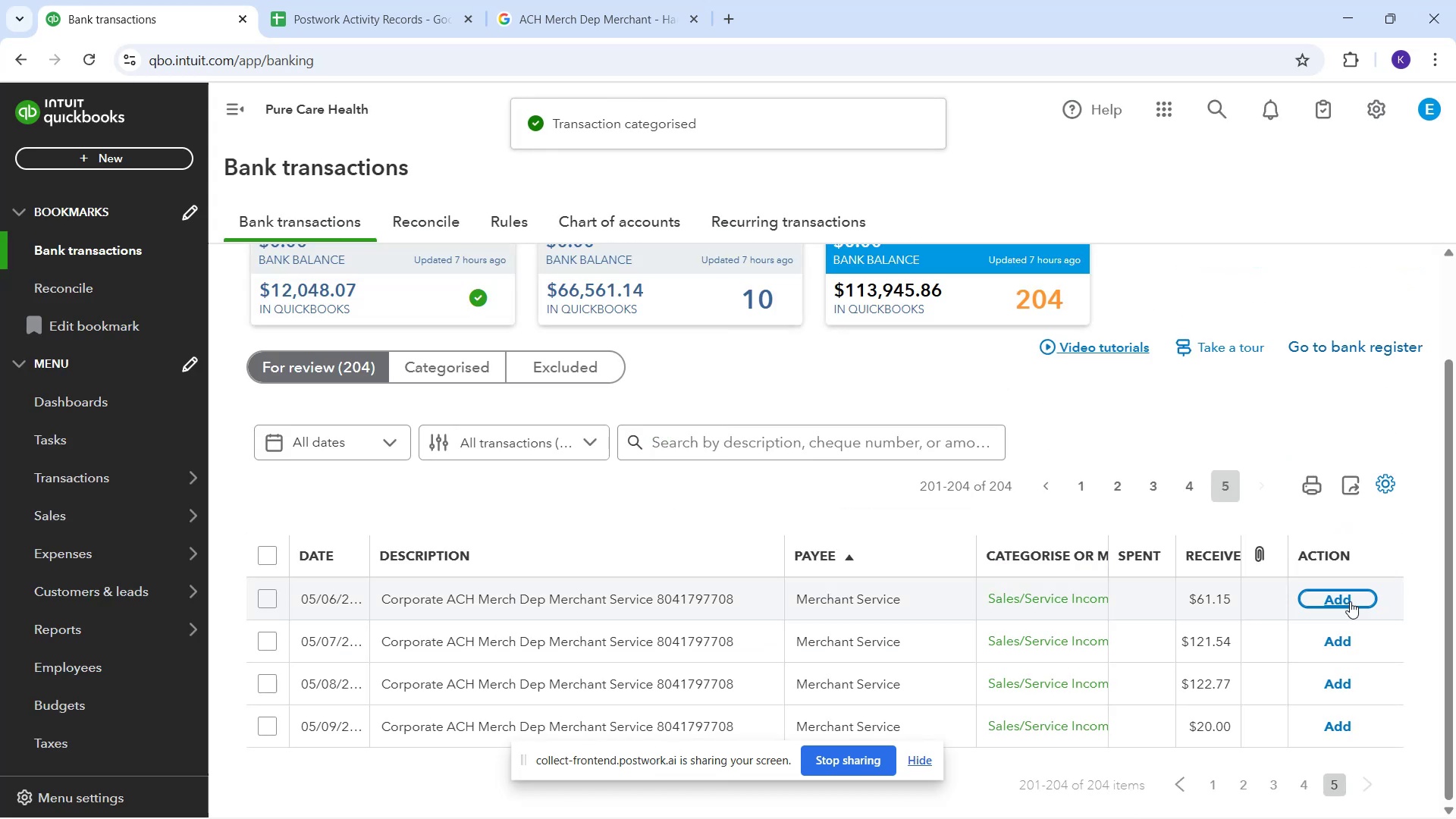 
left_click([1349, 601])
 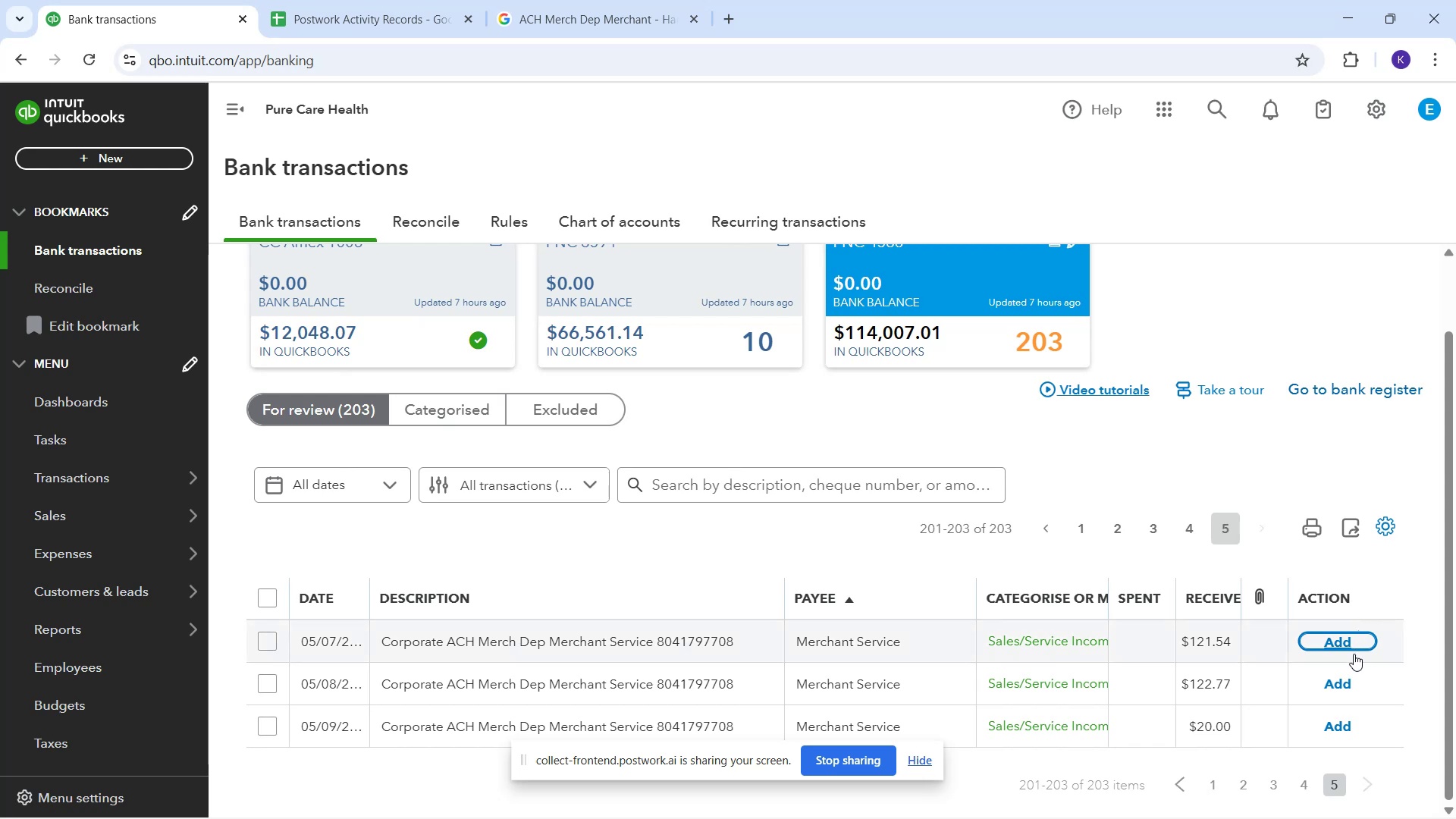 
left_click([1351, 646])
 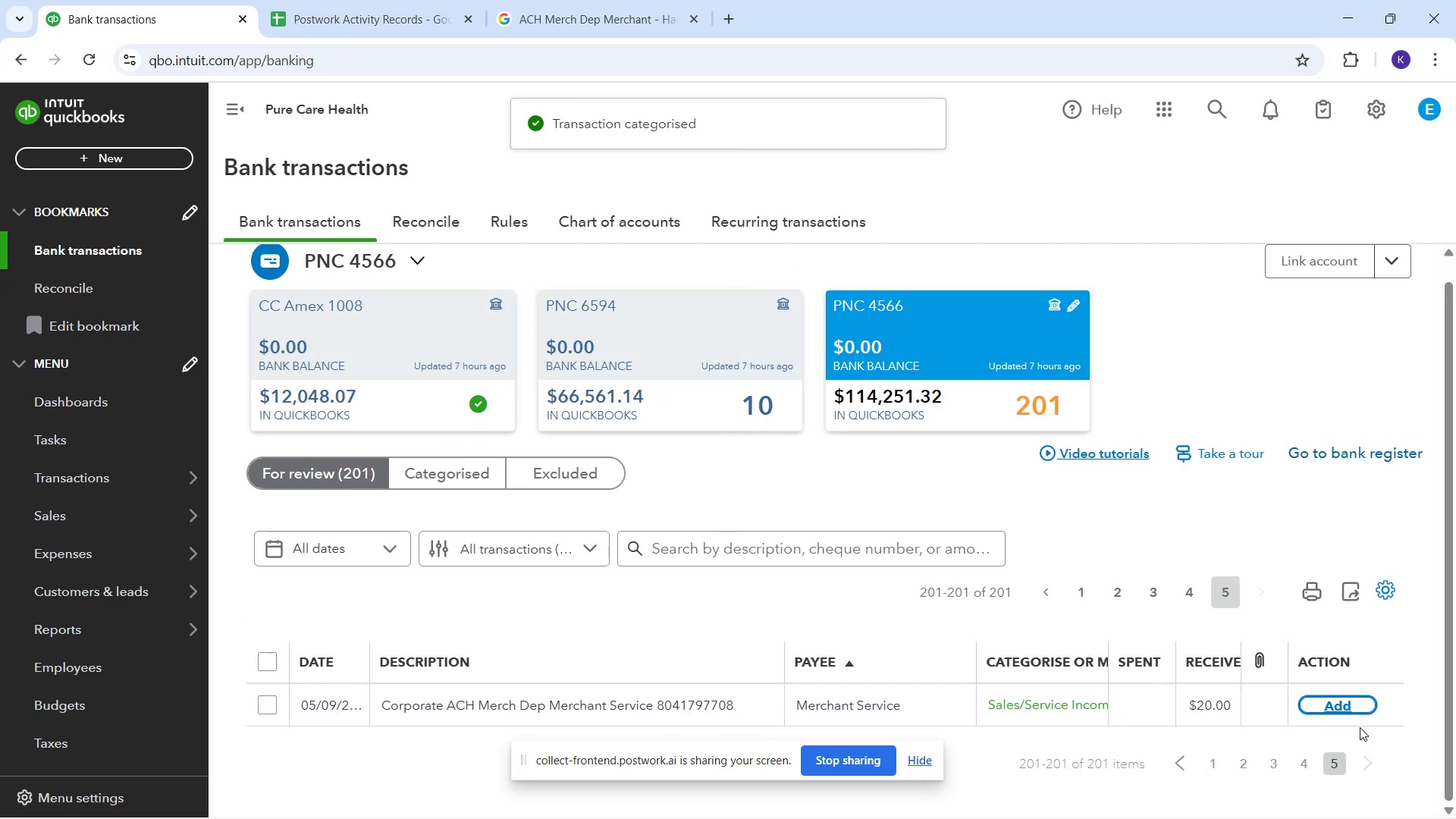 
left_click([1348, 710])
 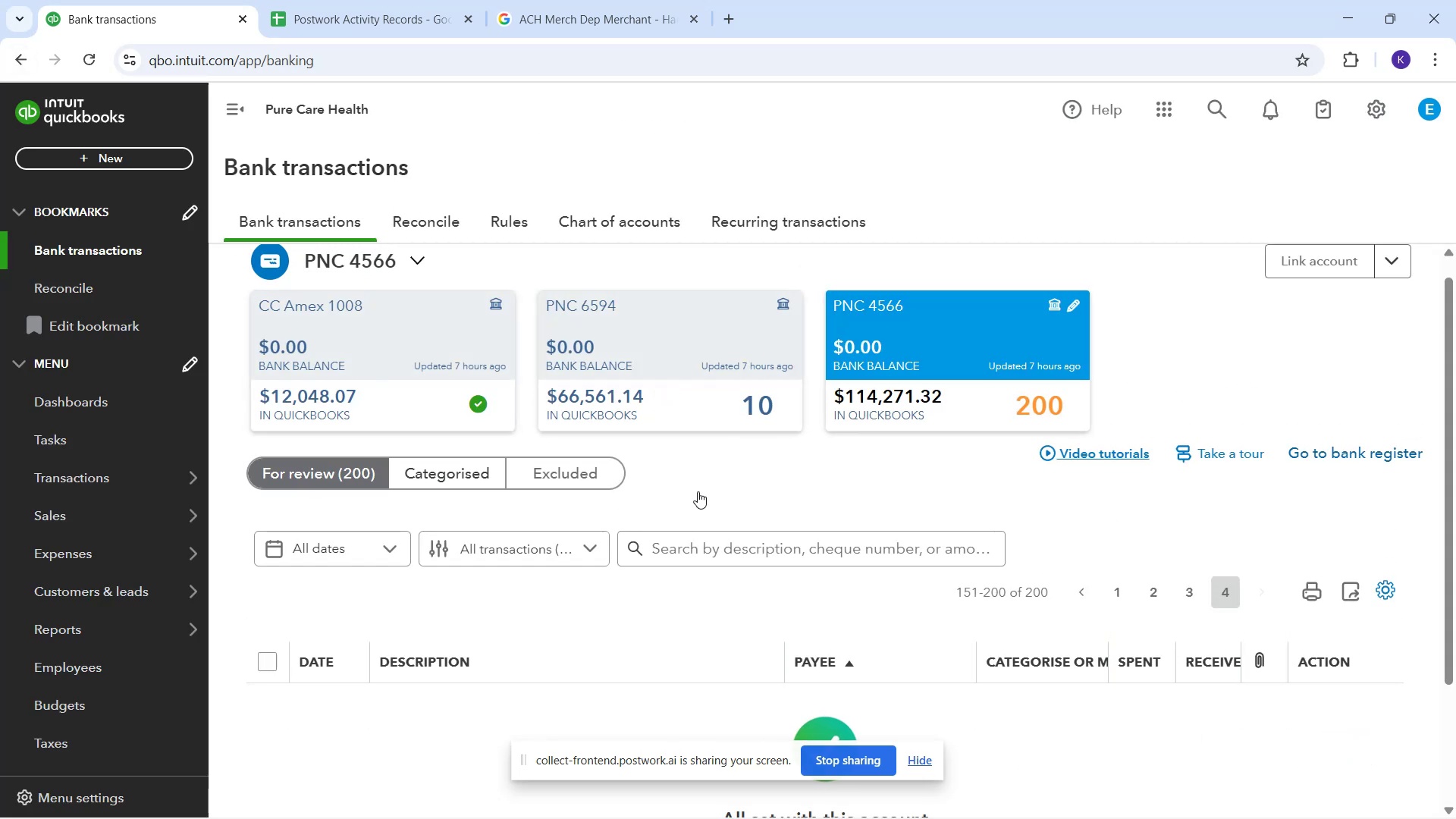 
scroll: coordinate [730, 535], scroll_direction: down, amount: 4.0
 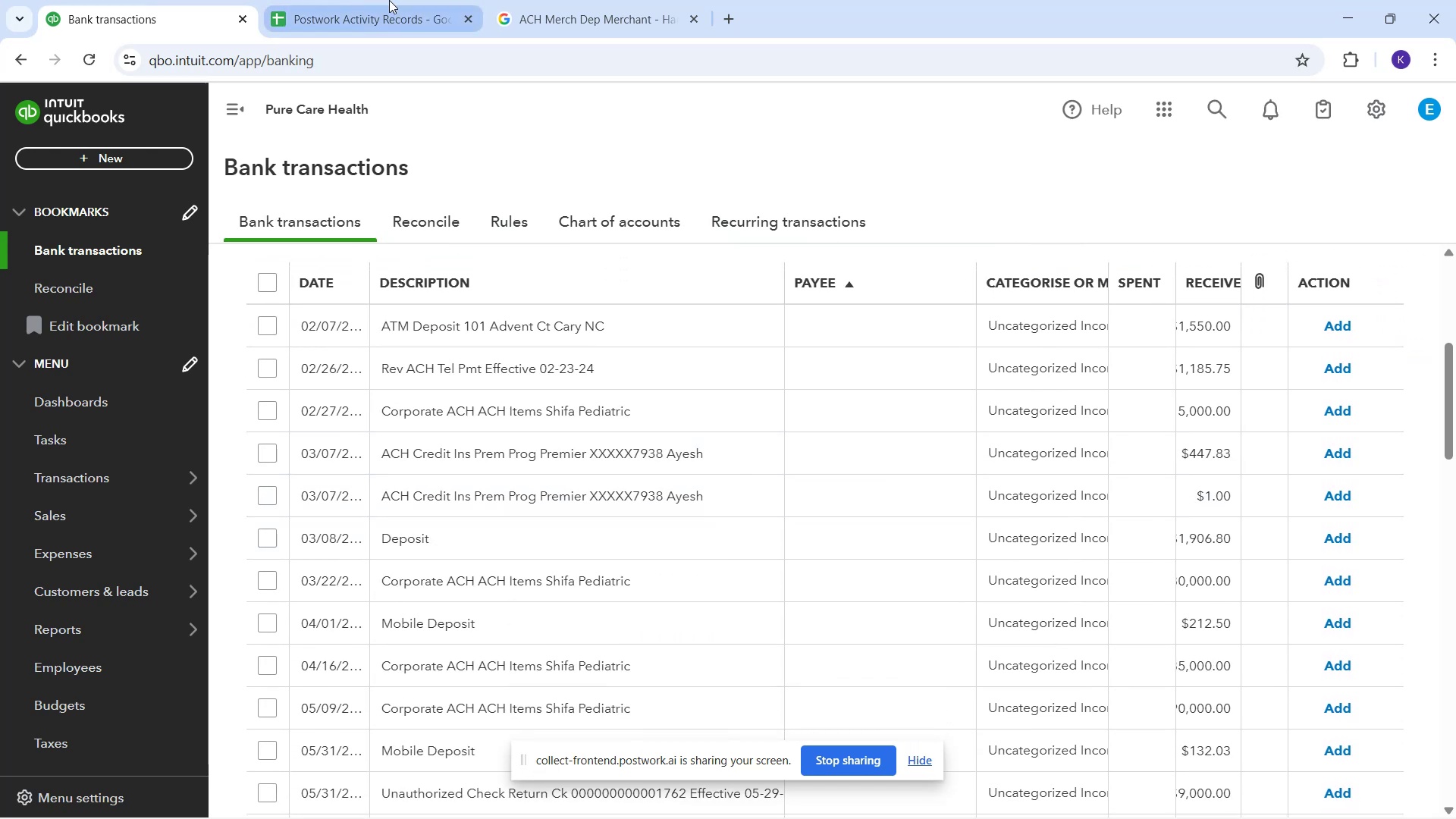 
wait(5.46)
 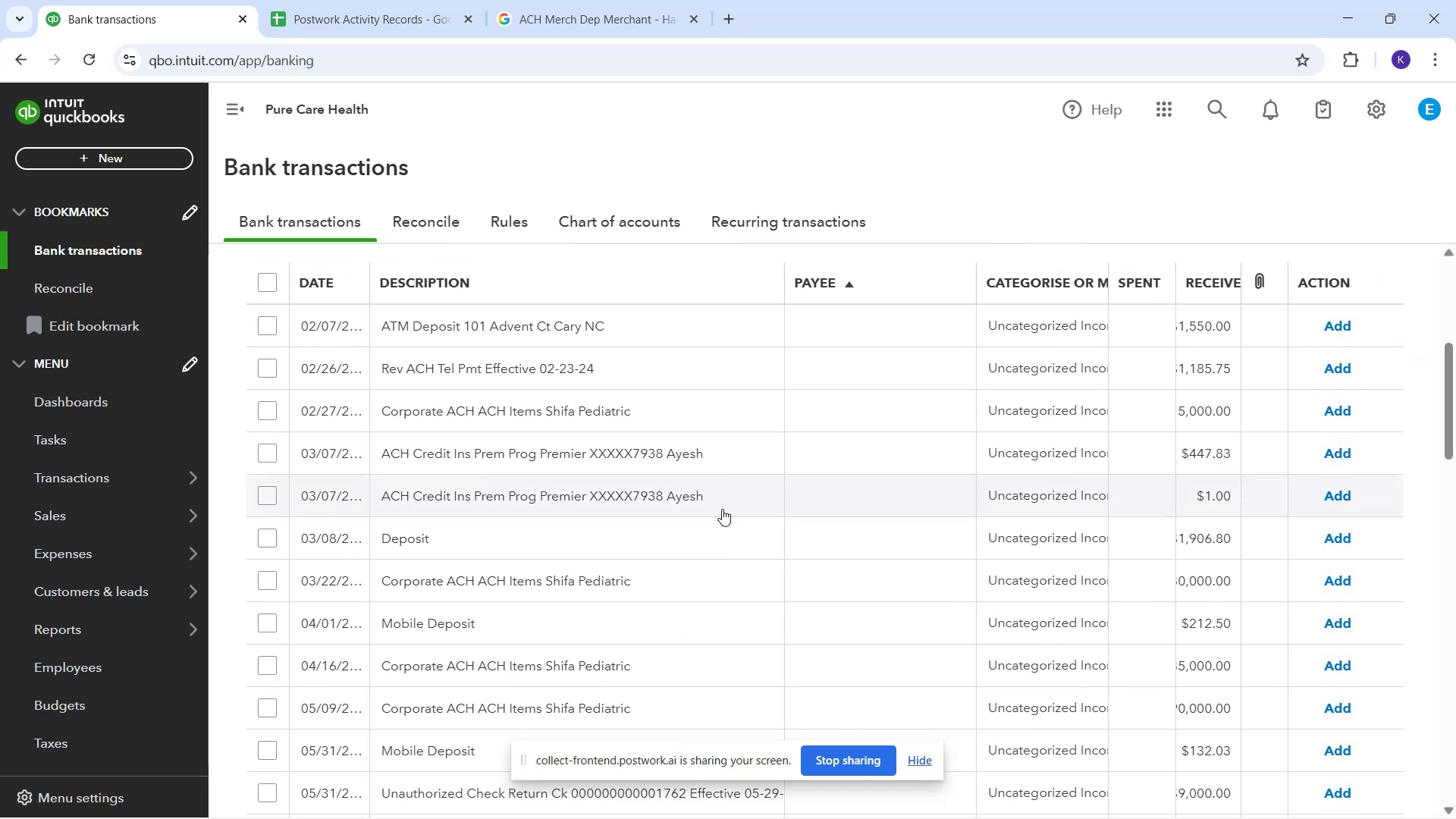 
scroll: coordinate [812, 476], scroll_direction: down, amount: 5.0
 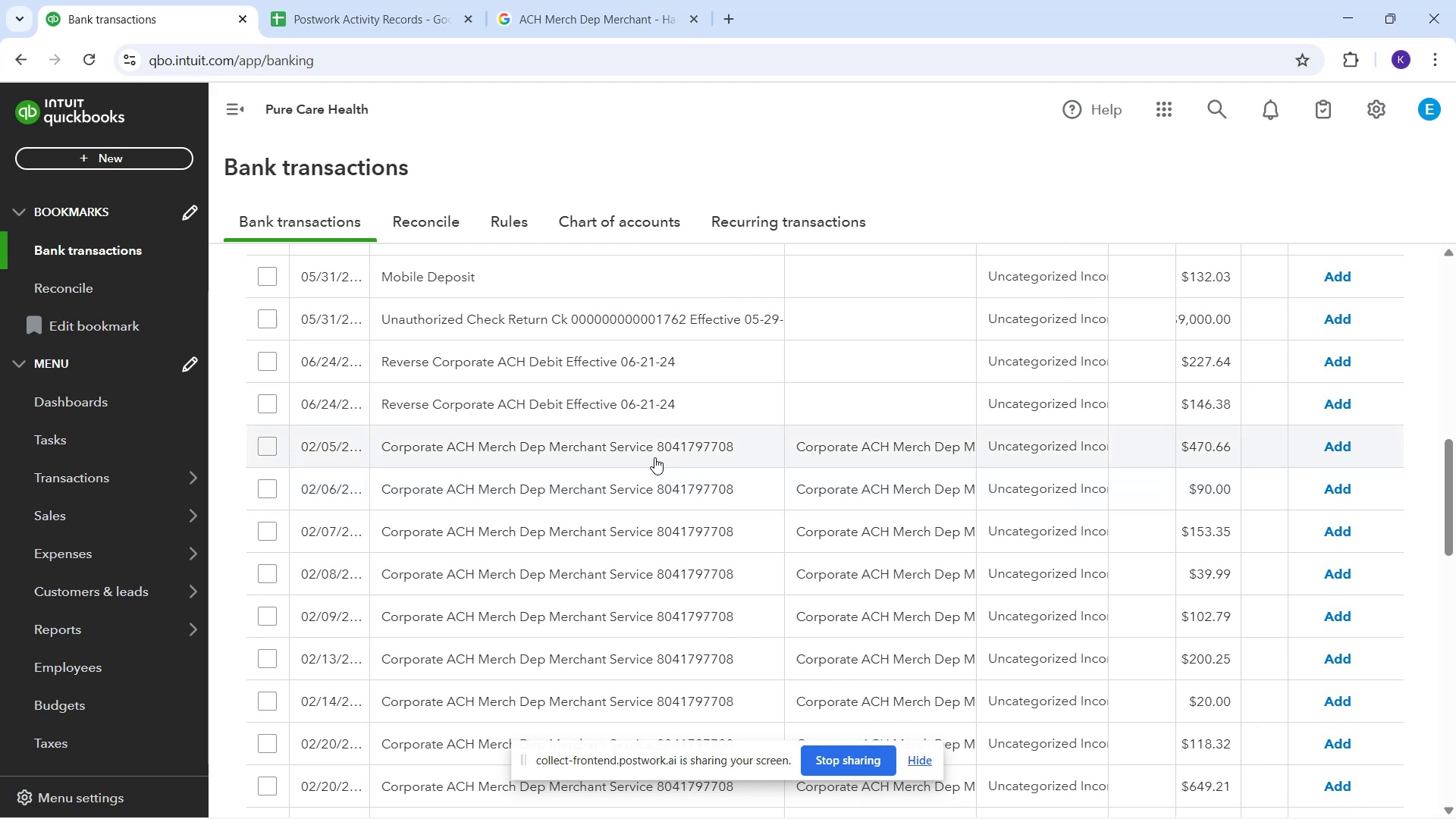 
left_click([654, 457])
 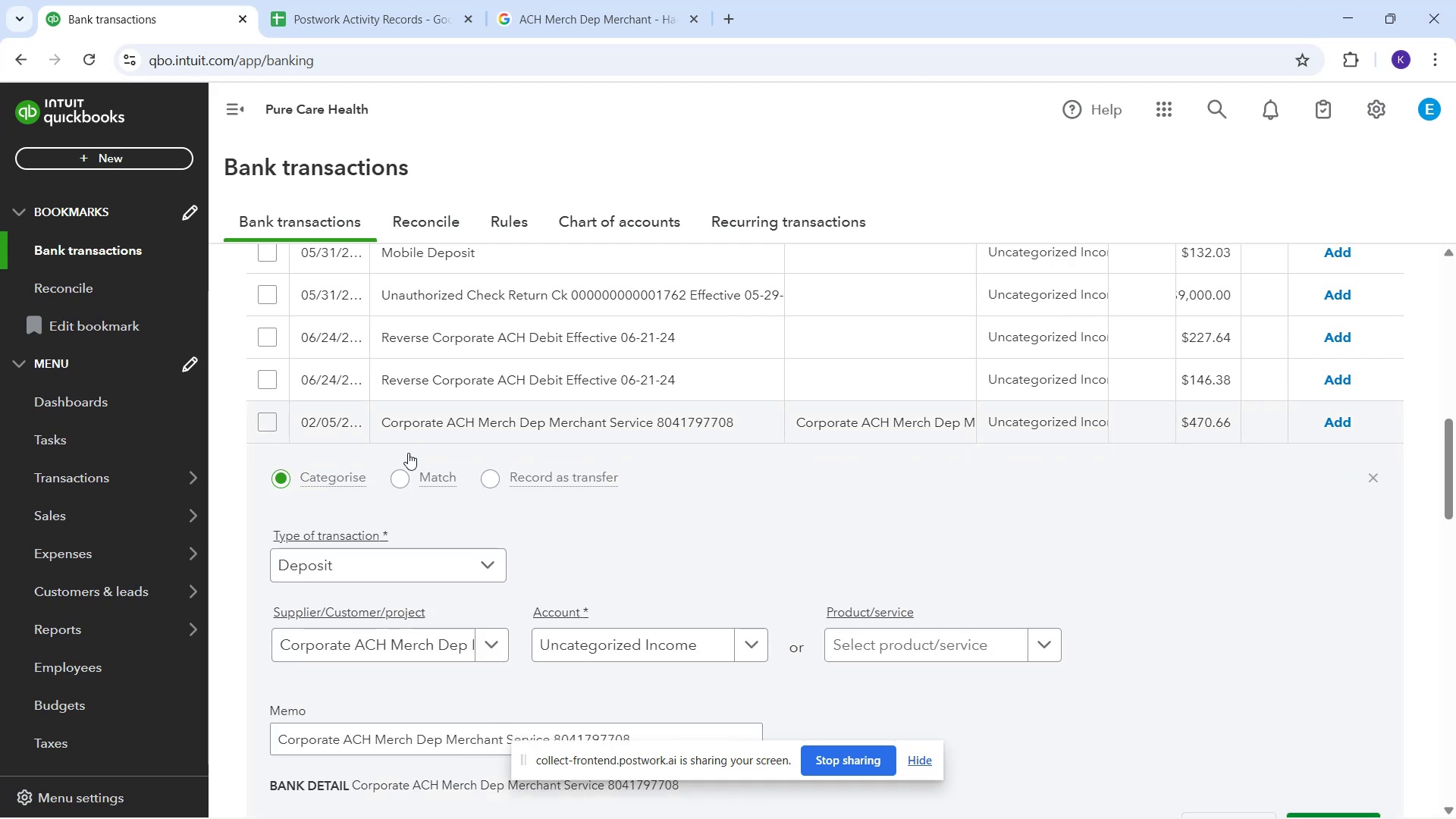 
left_click([497, 643])
 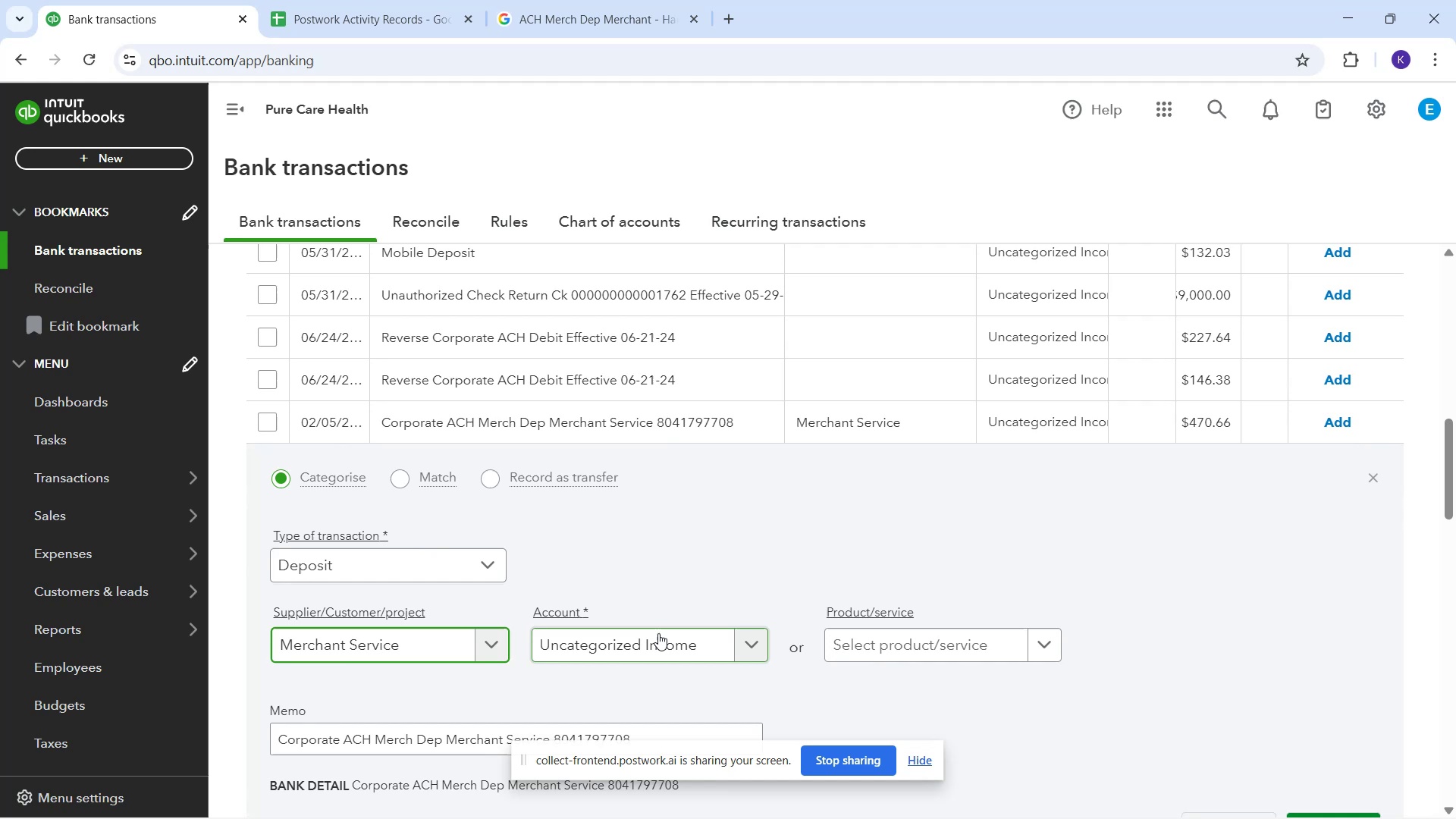 
left_click([719, 650])
 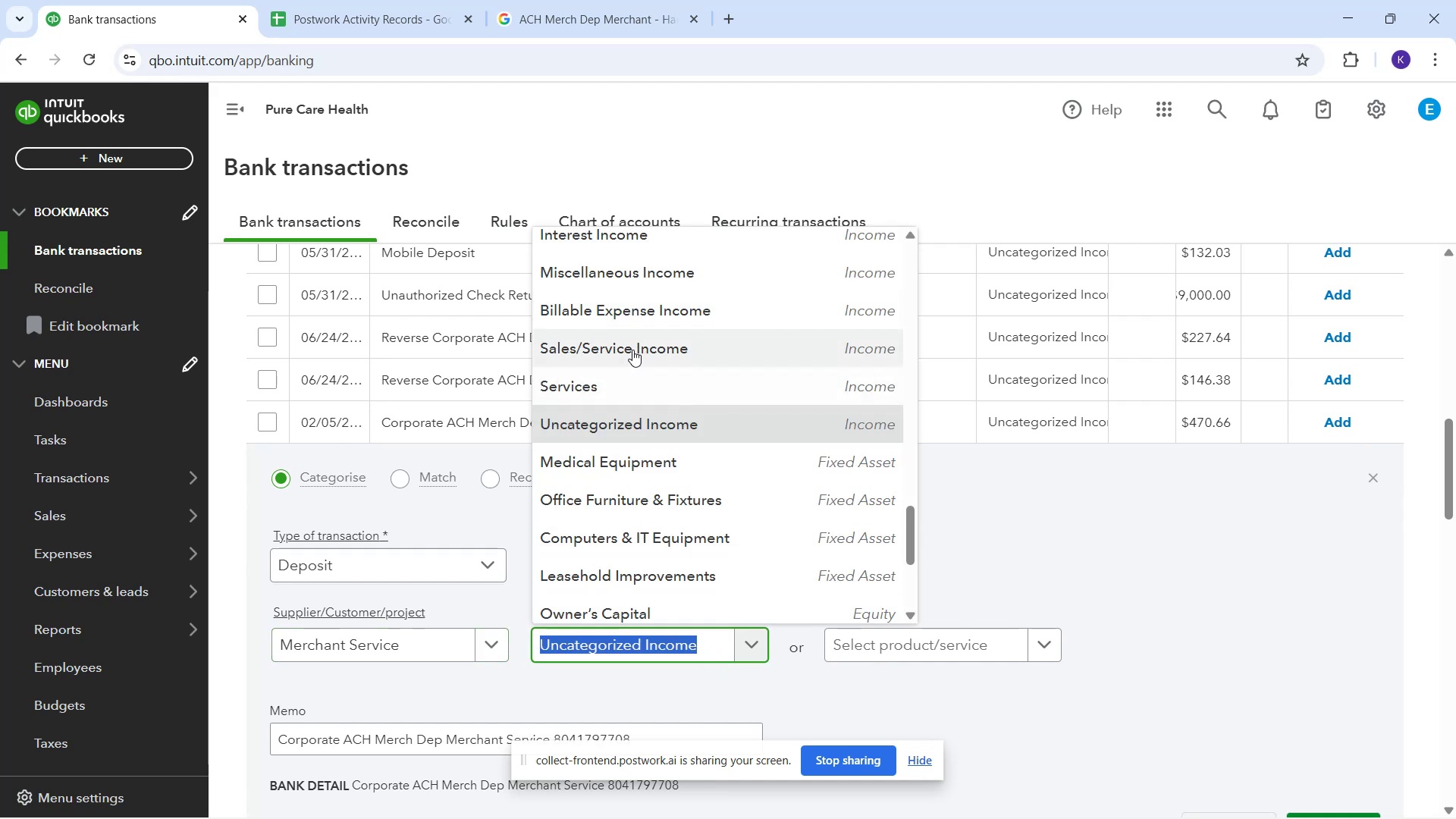 
left_click([632, 350])
 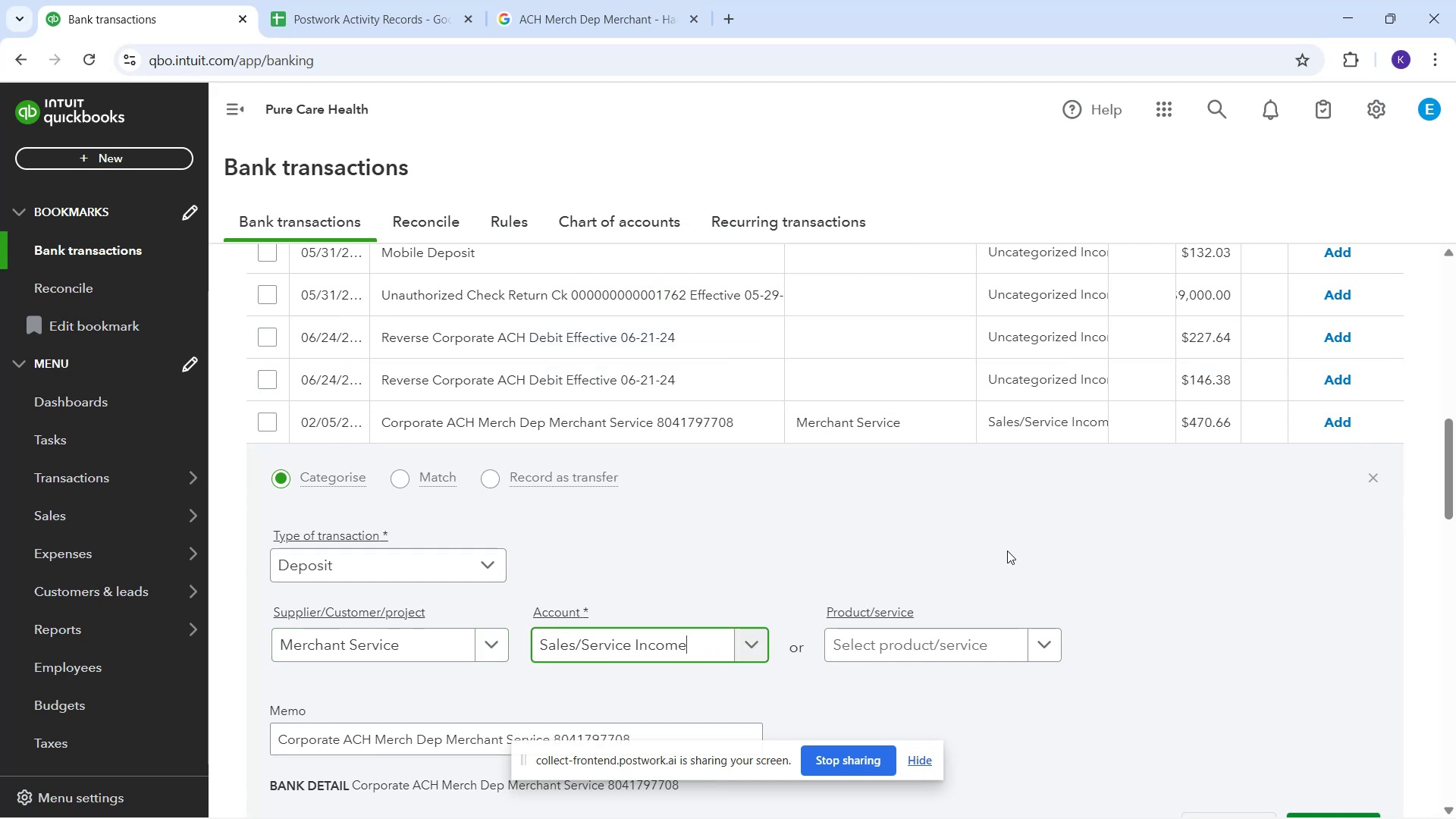 
wait(6.45)
 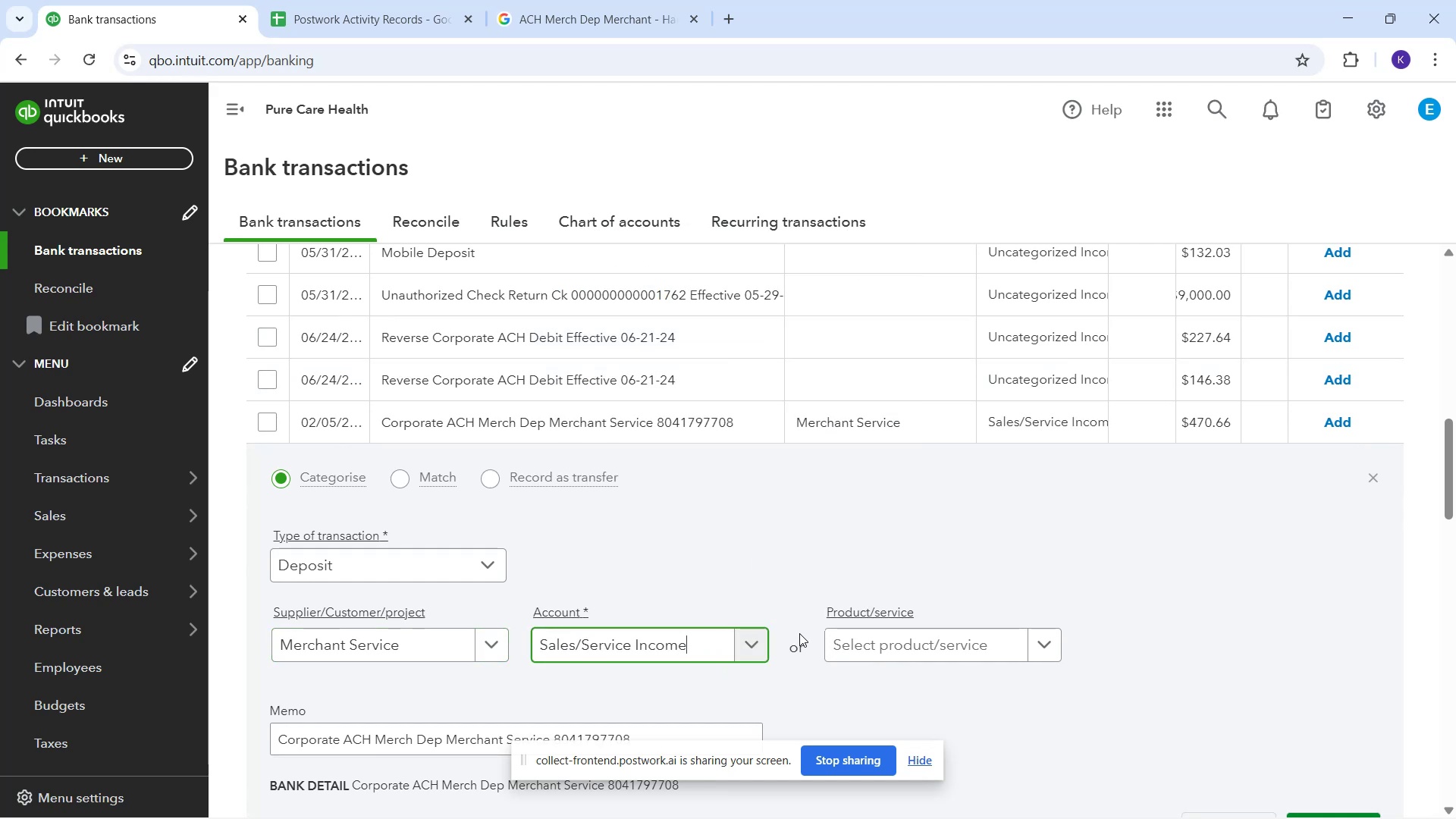 
scroll: coordinate [1007, 545], scroll_direction: down, amount: 1.0
 